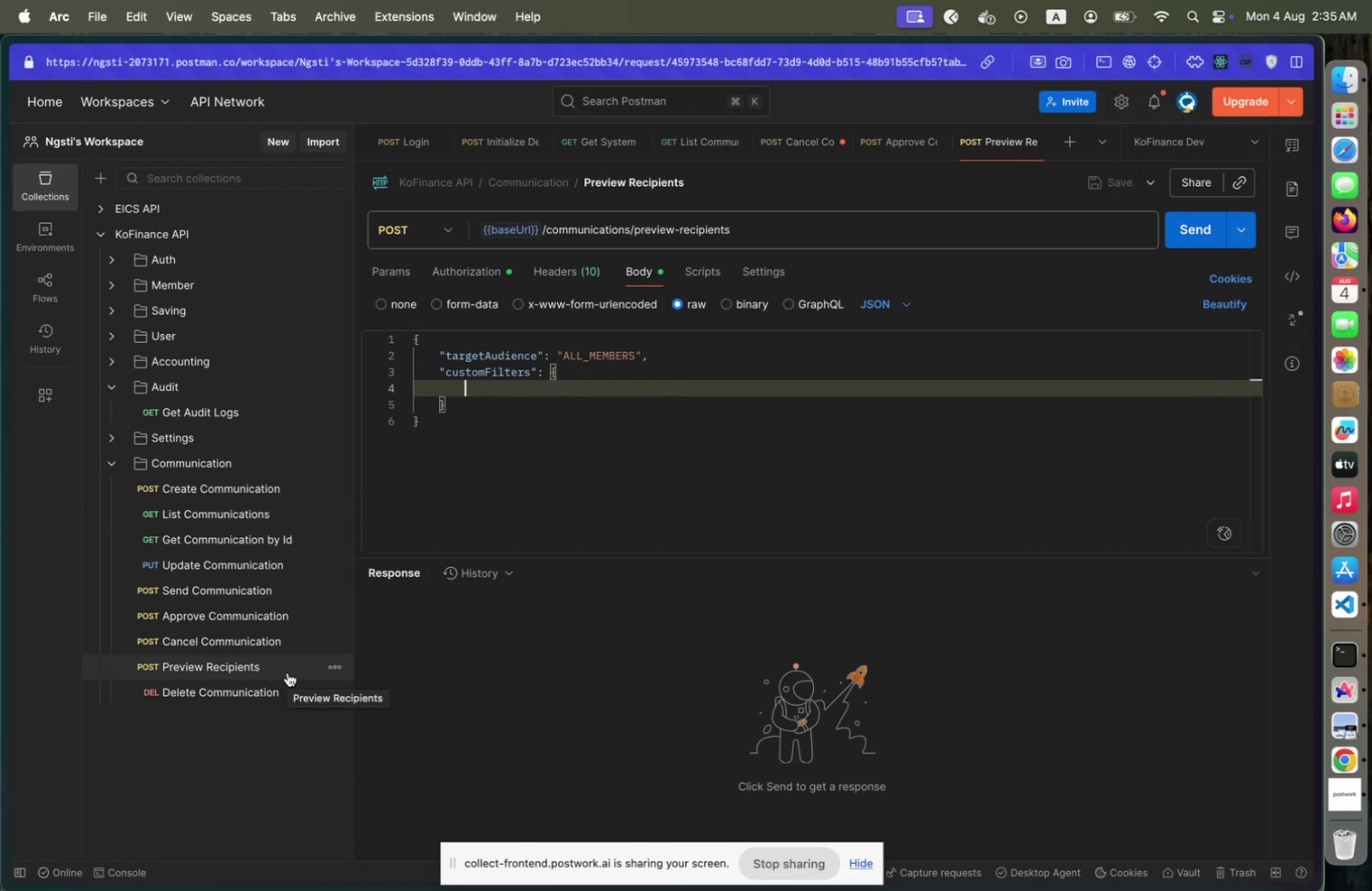 
key(Meta+Tab)
 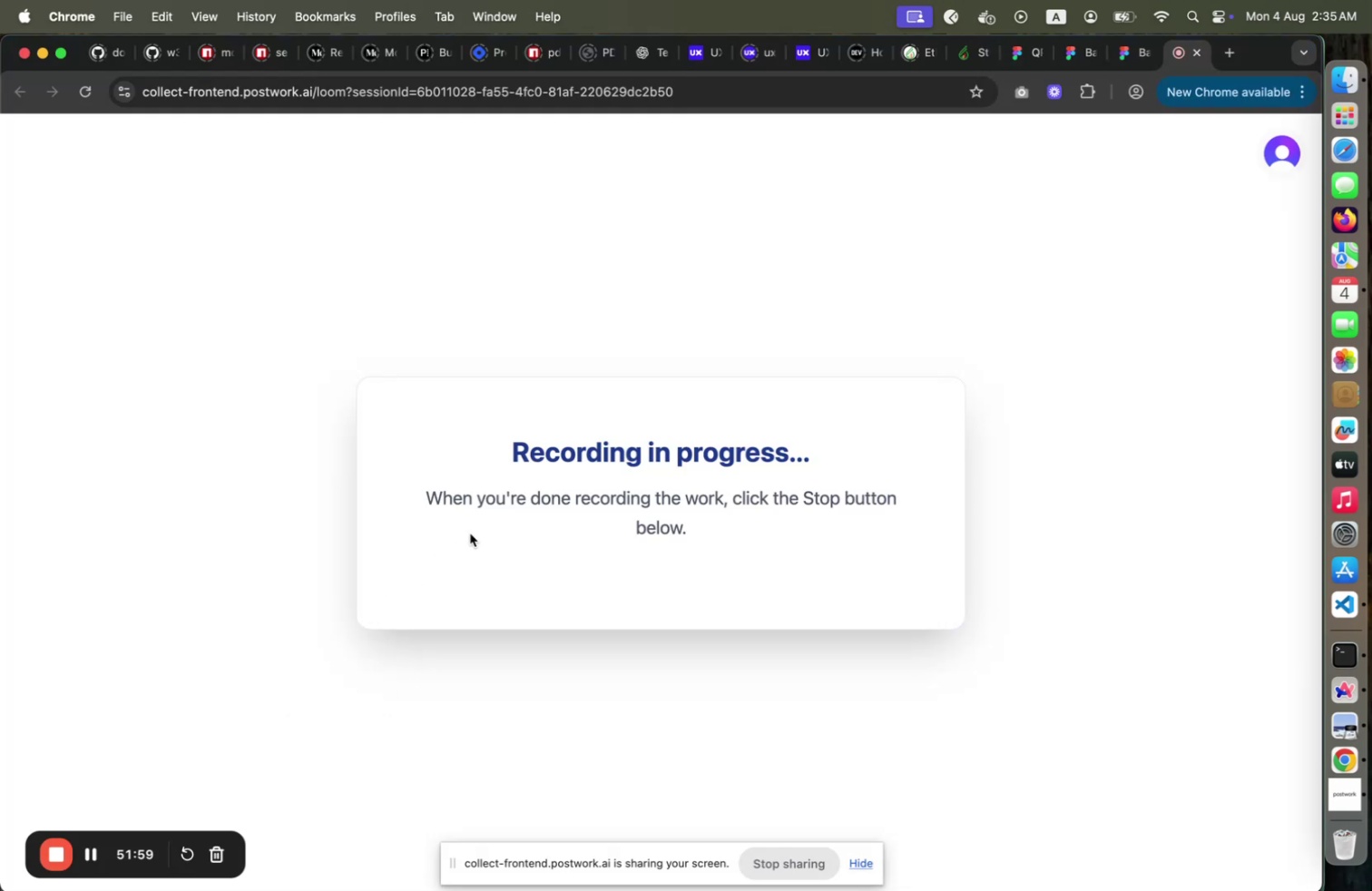 
key(Meta+Tab)
 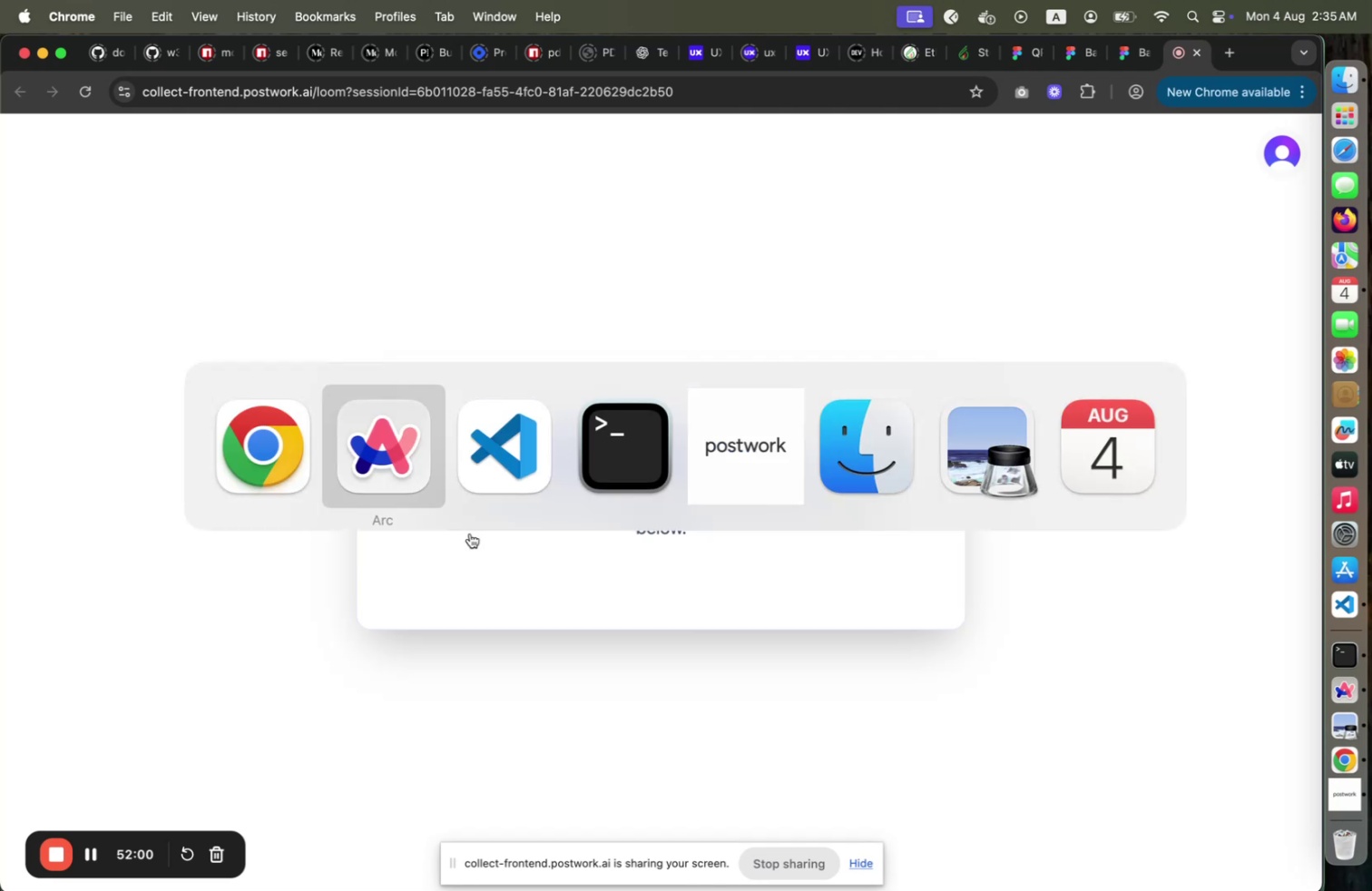 
key(Meta+Tab)
 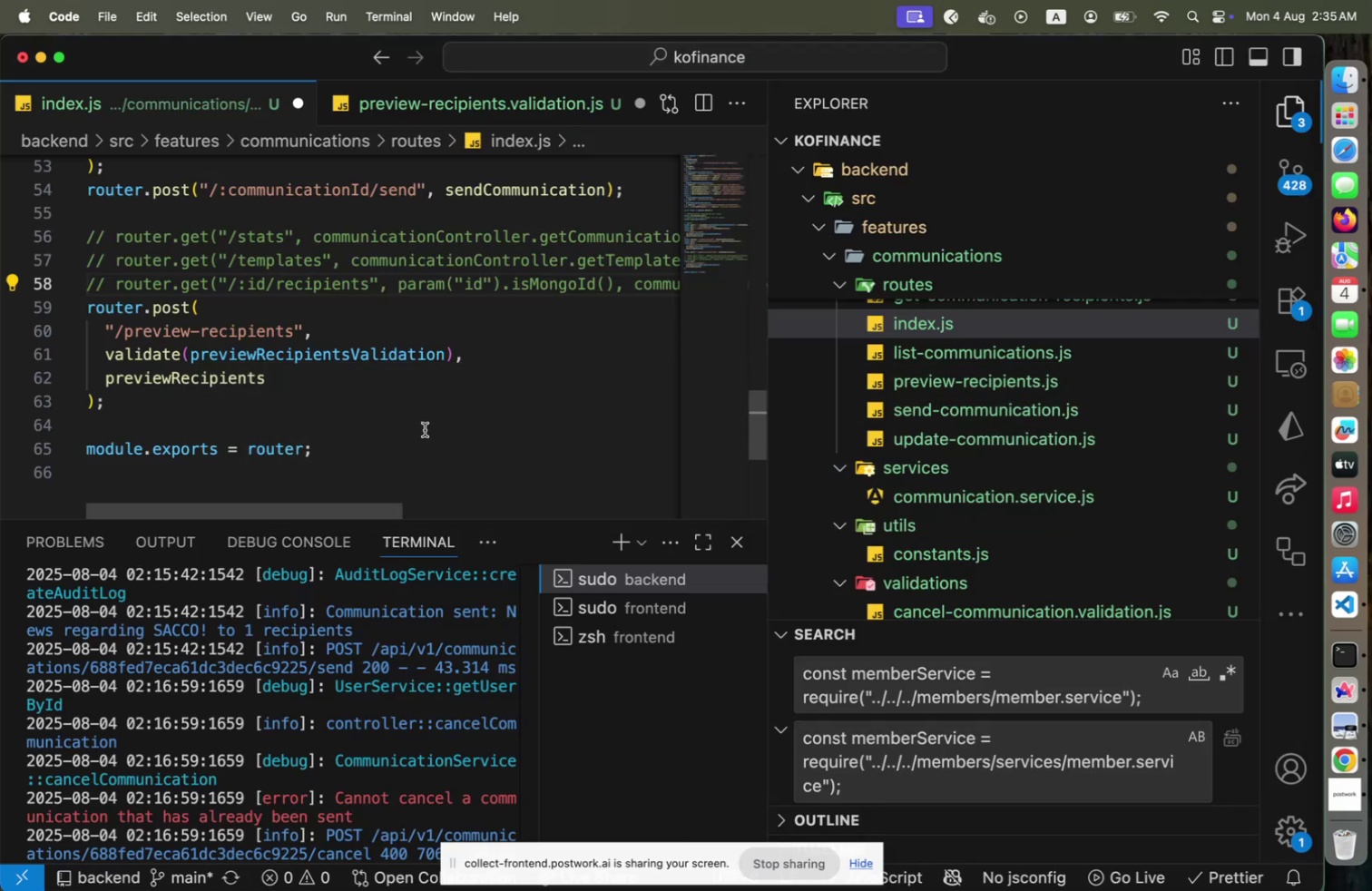 
scroll: coordinate [1100, 513], scroll_direction: up, amount: 4.0
 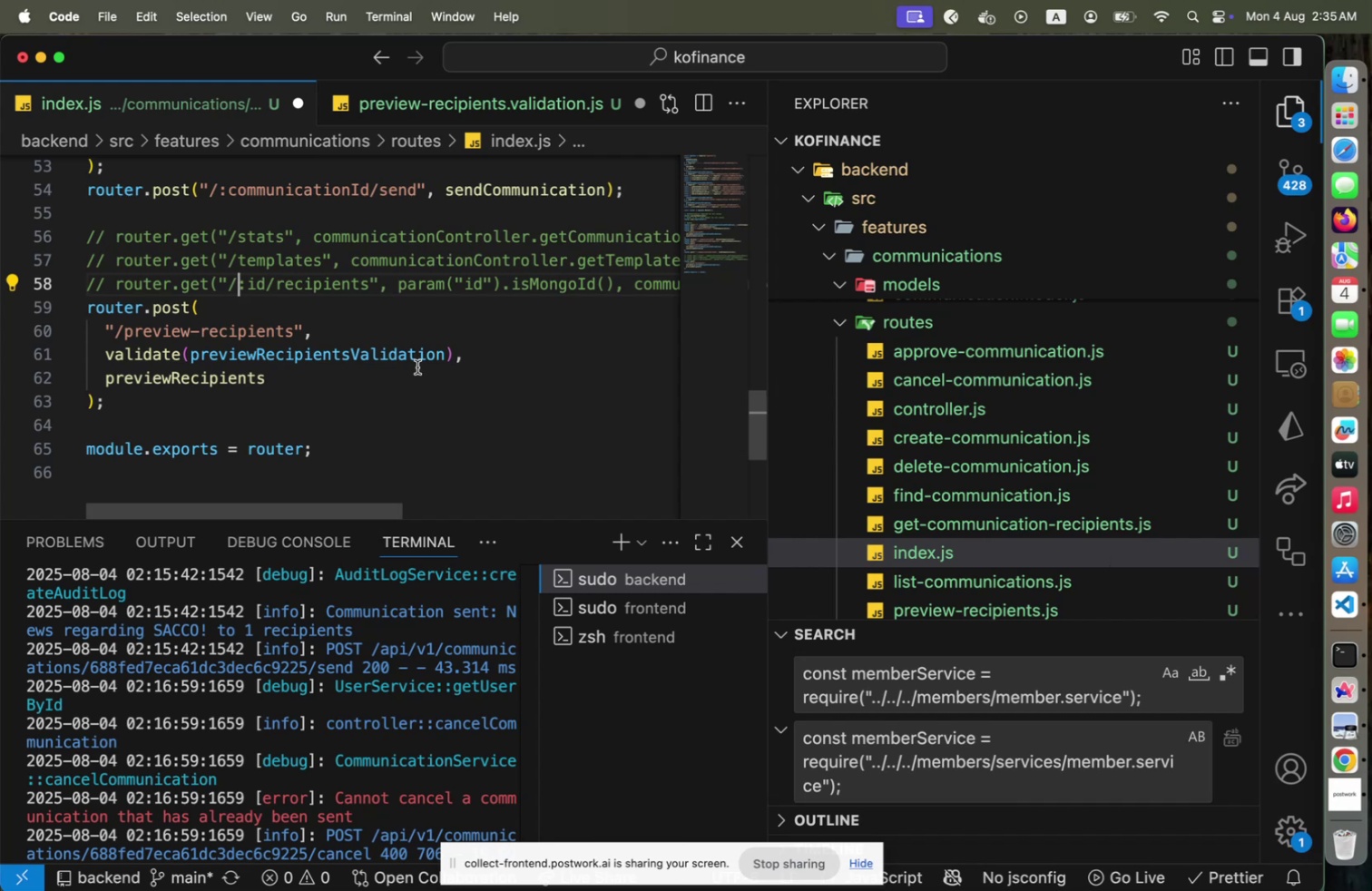 
wait(8.92)
 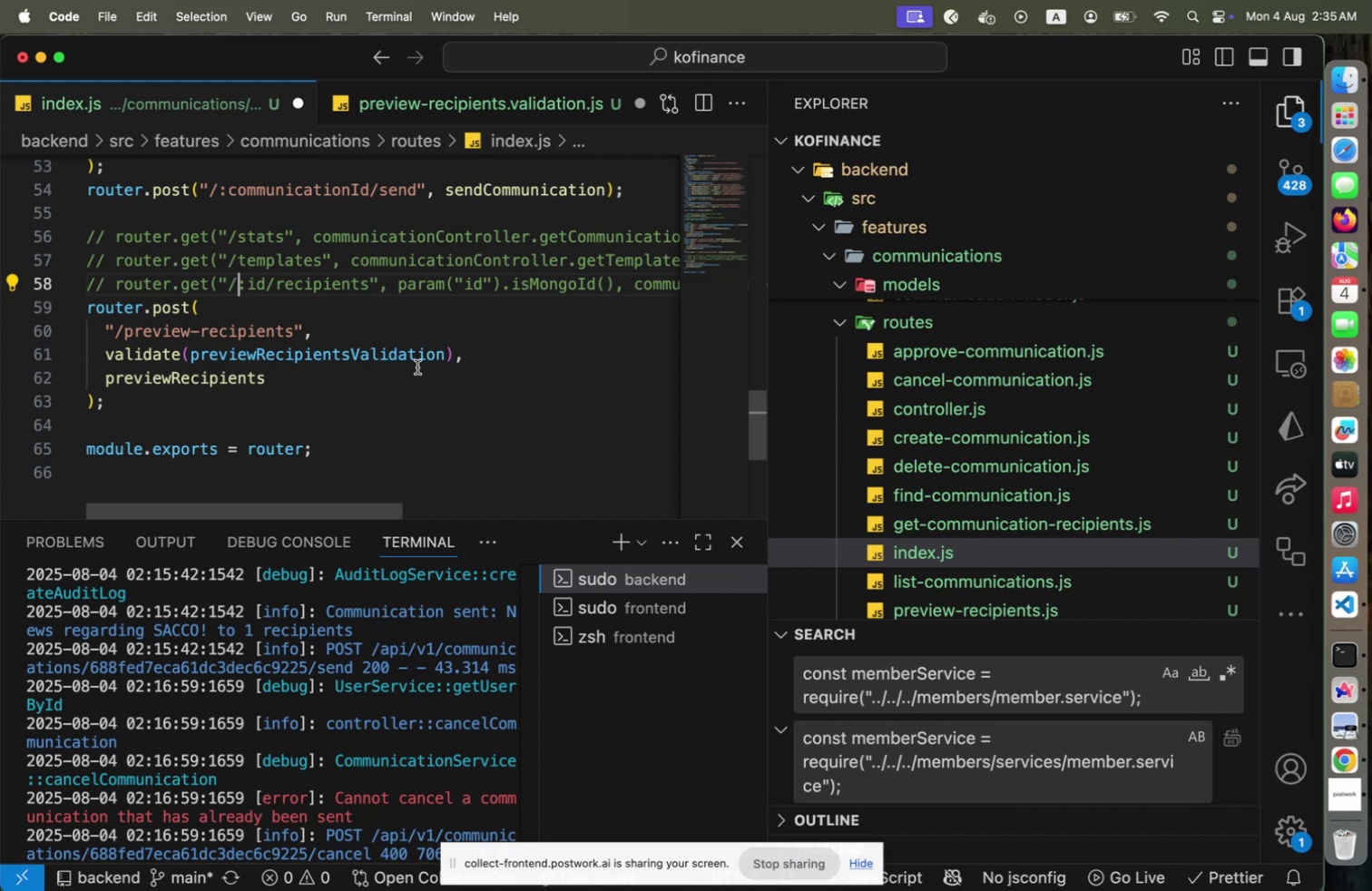 
key(ArrowRight)
 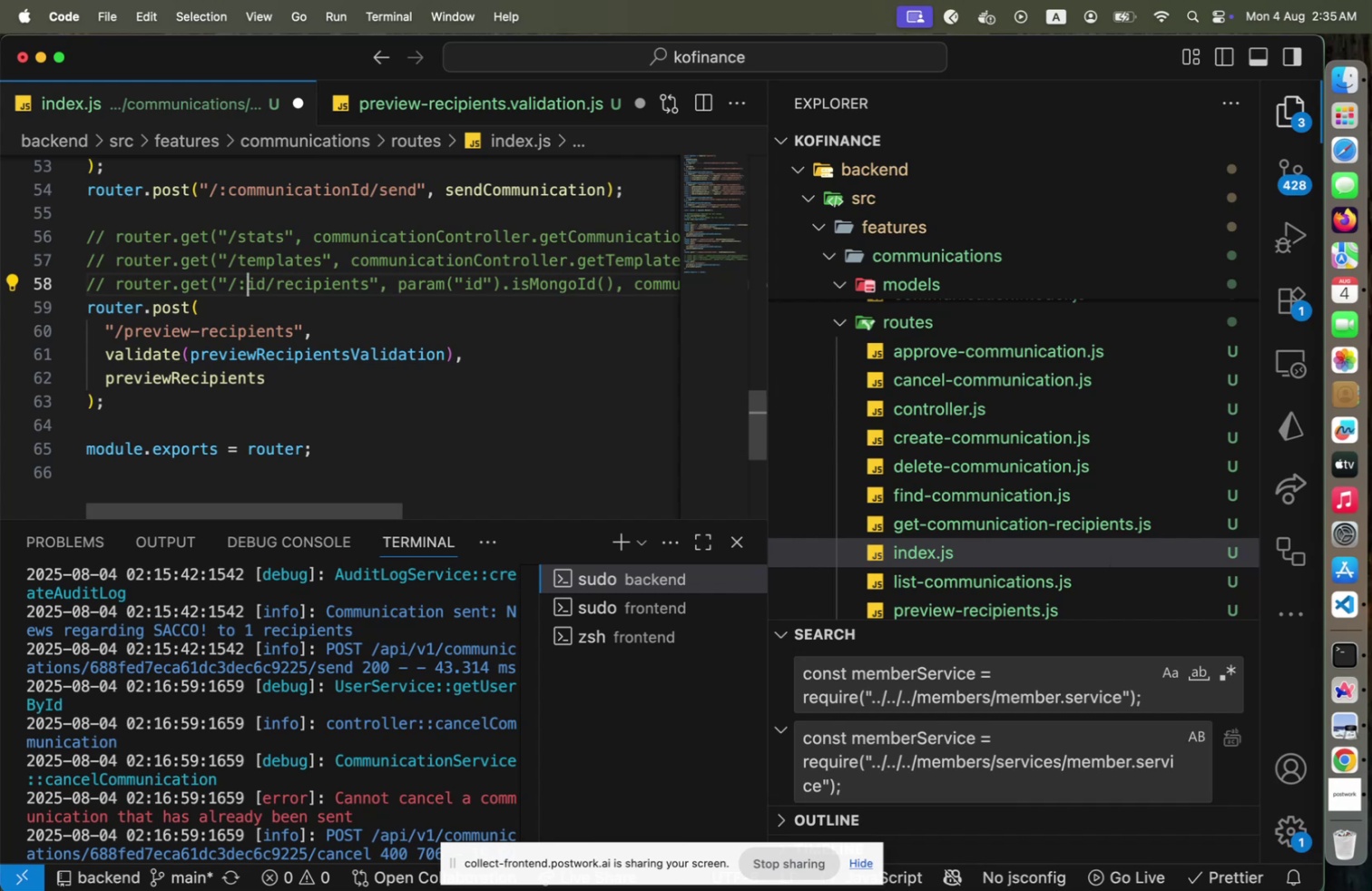 
type(communication)
 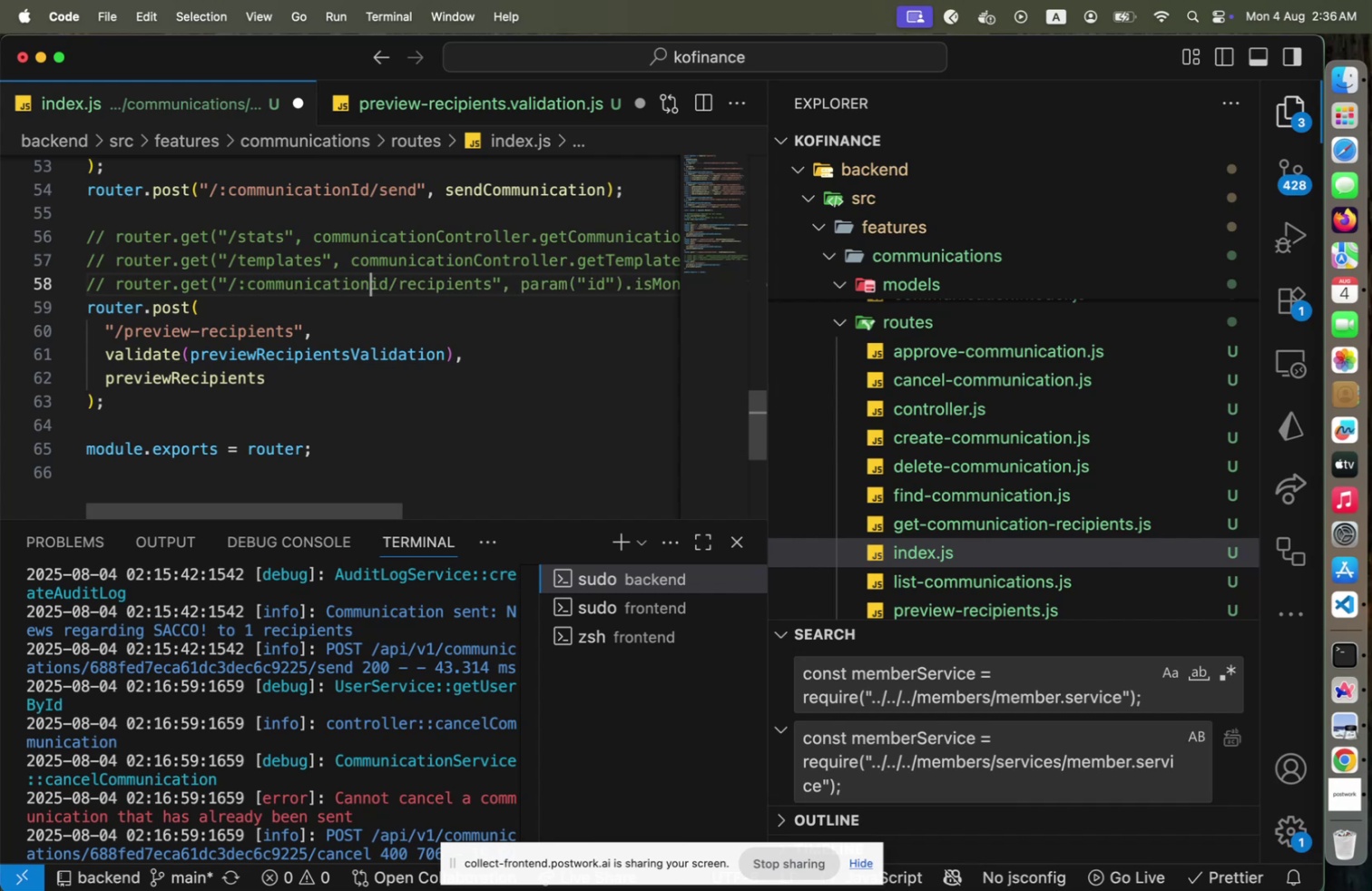 
key(ArrowRight)
 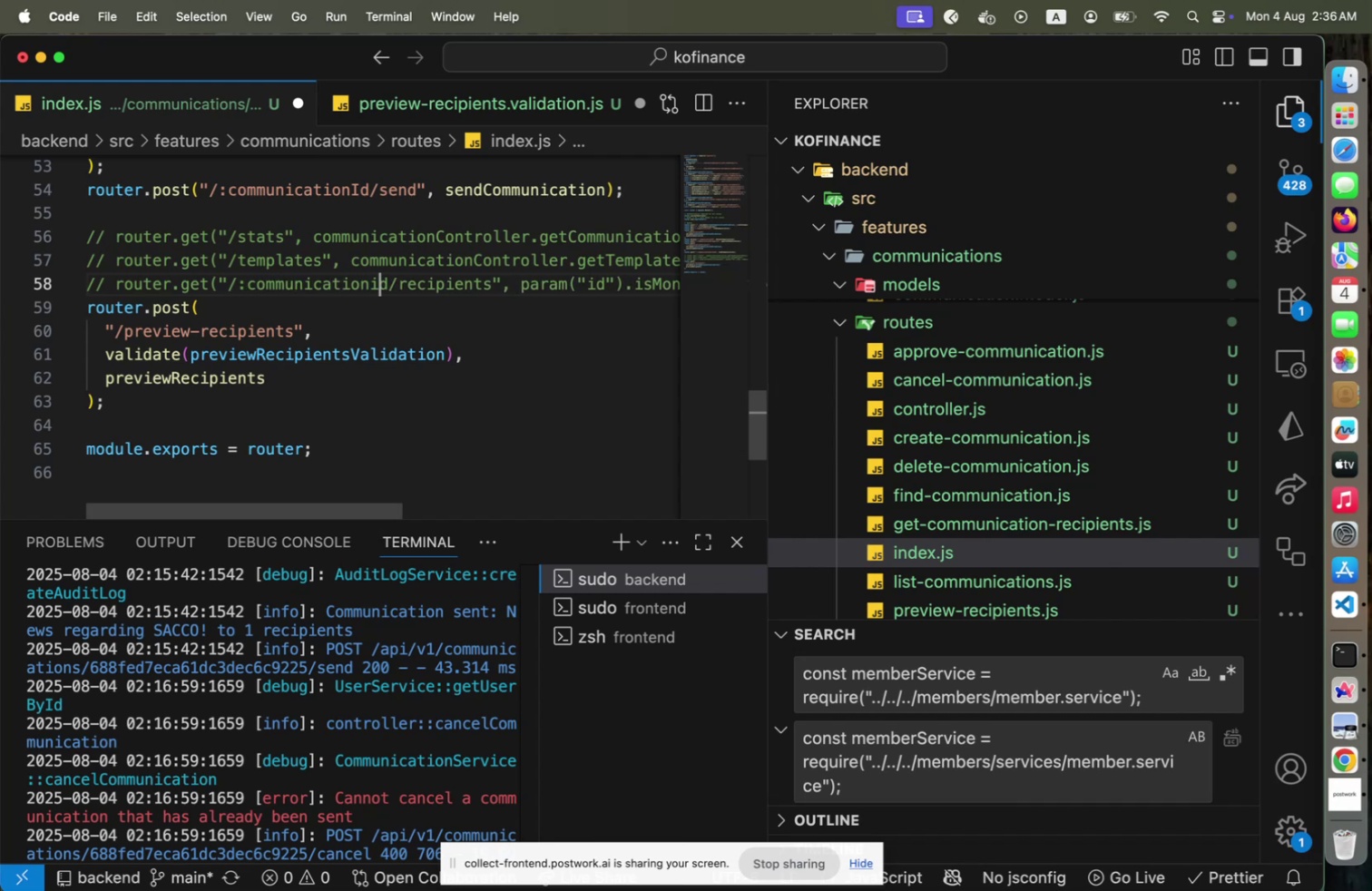 
hold_key(key=ShiftLeft, duration=0.31)
 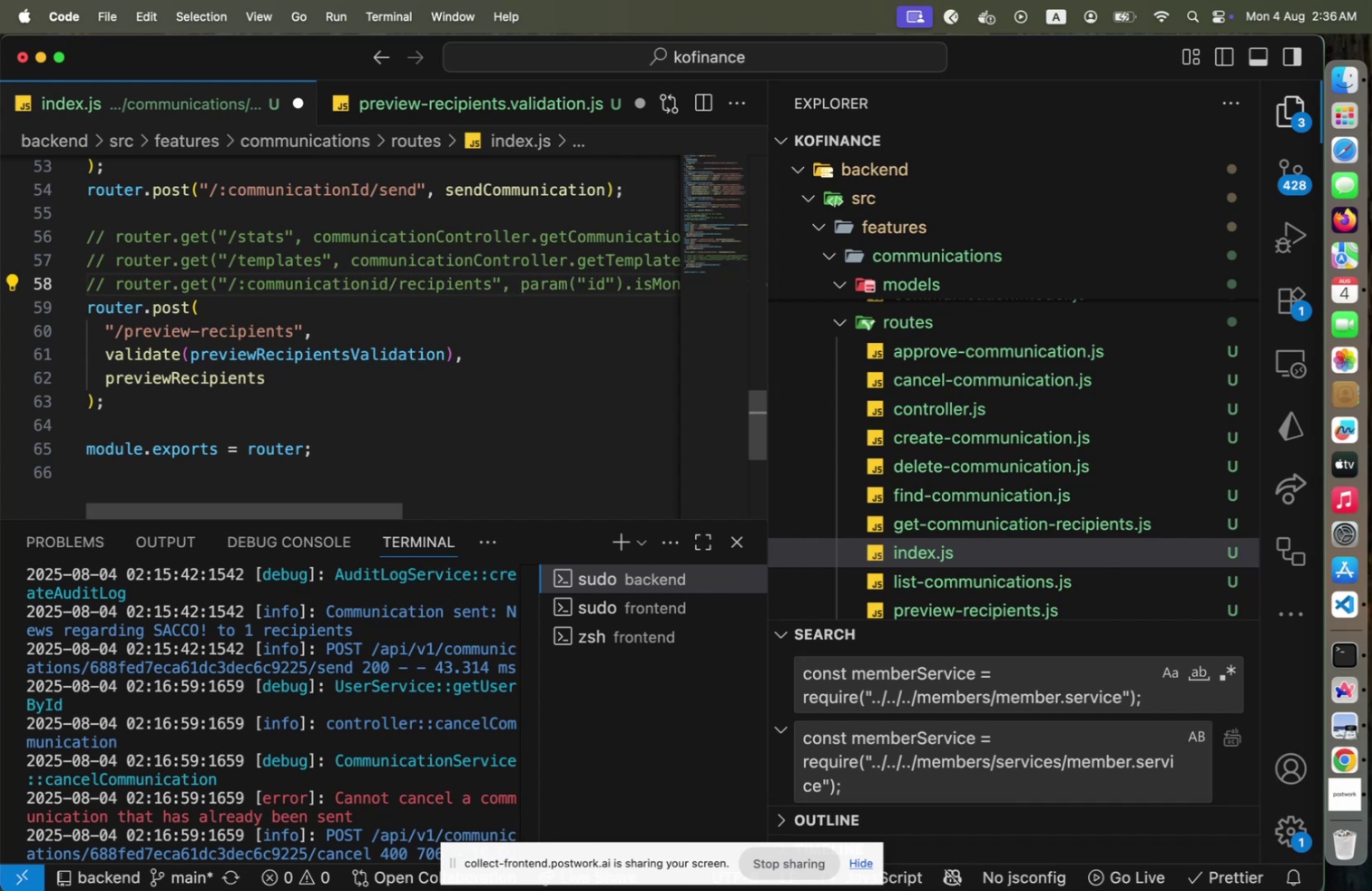 
key(ArrowLeft)
 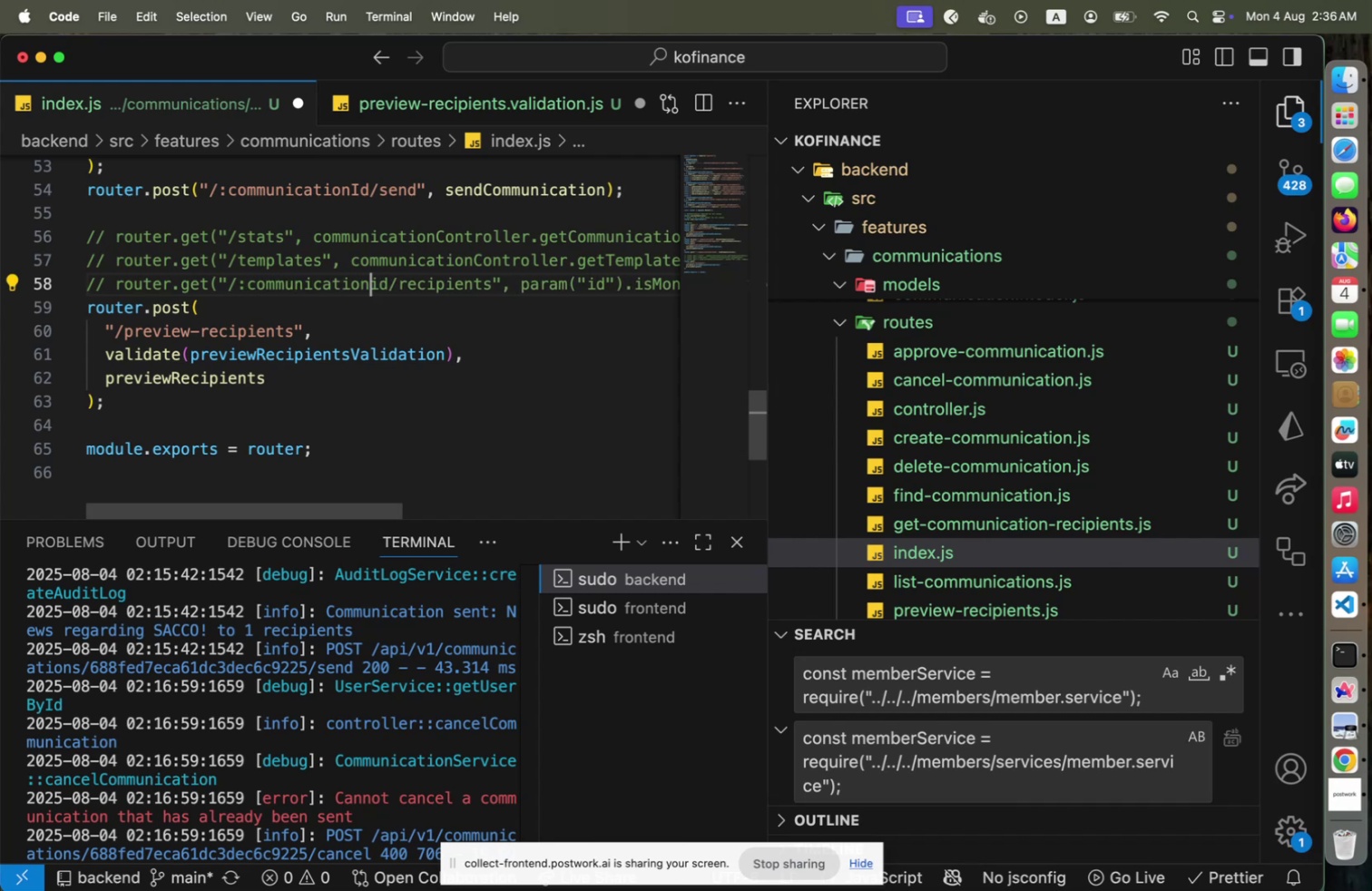 
key(Shift+I)
 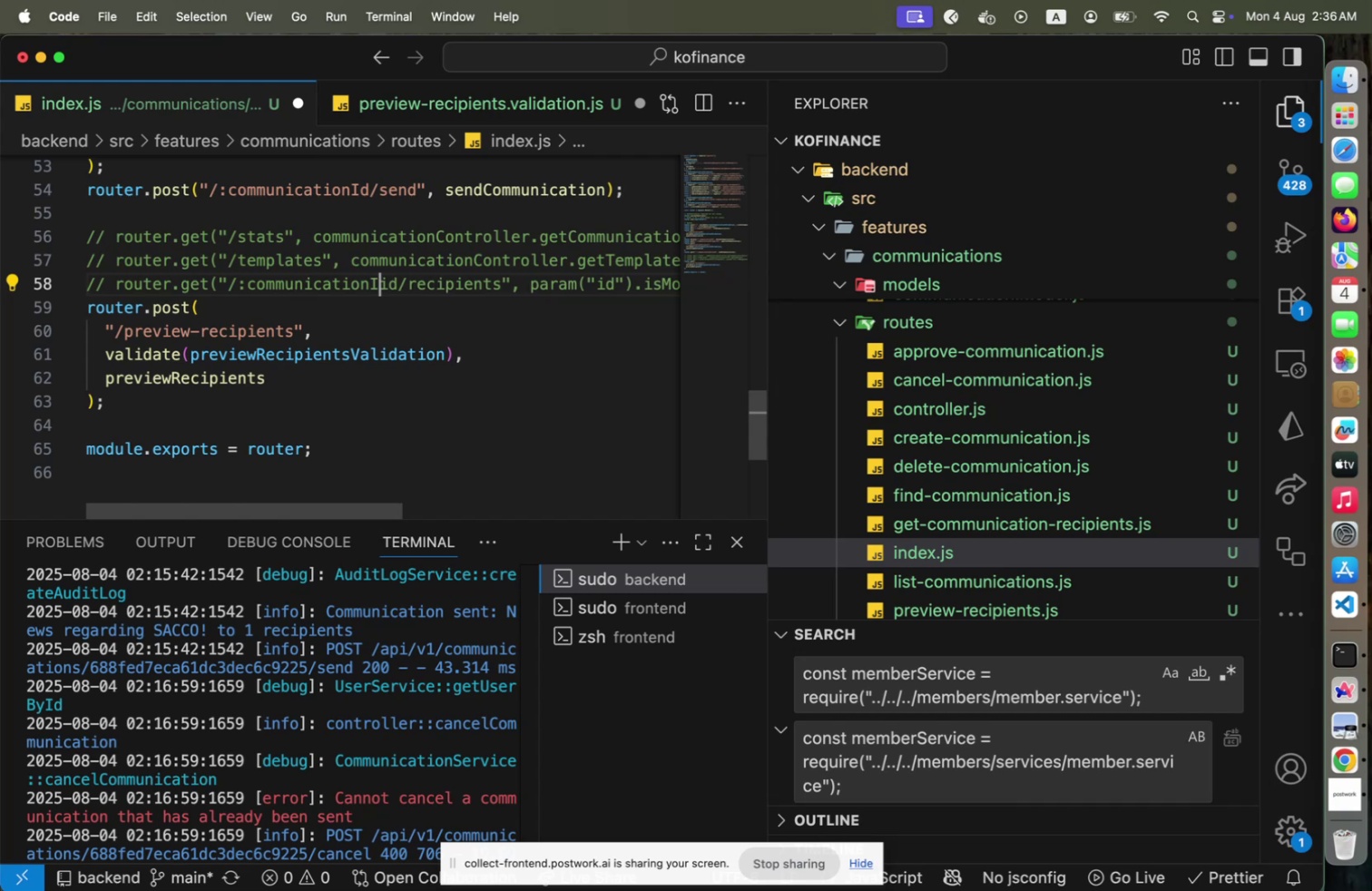 
hold_key(key=ArrowRight, duration=0.58)
 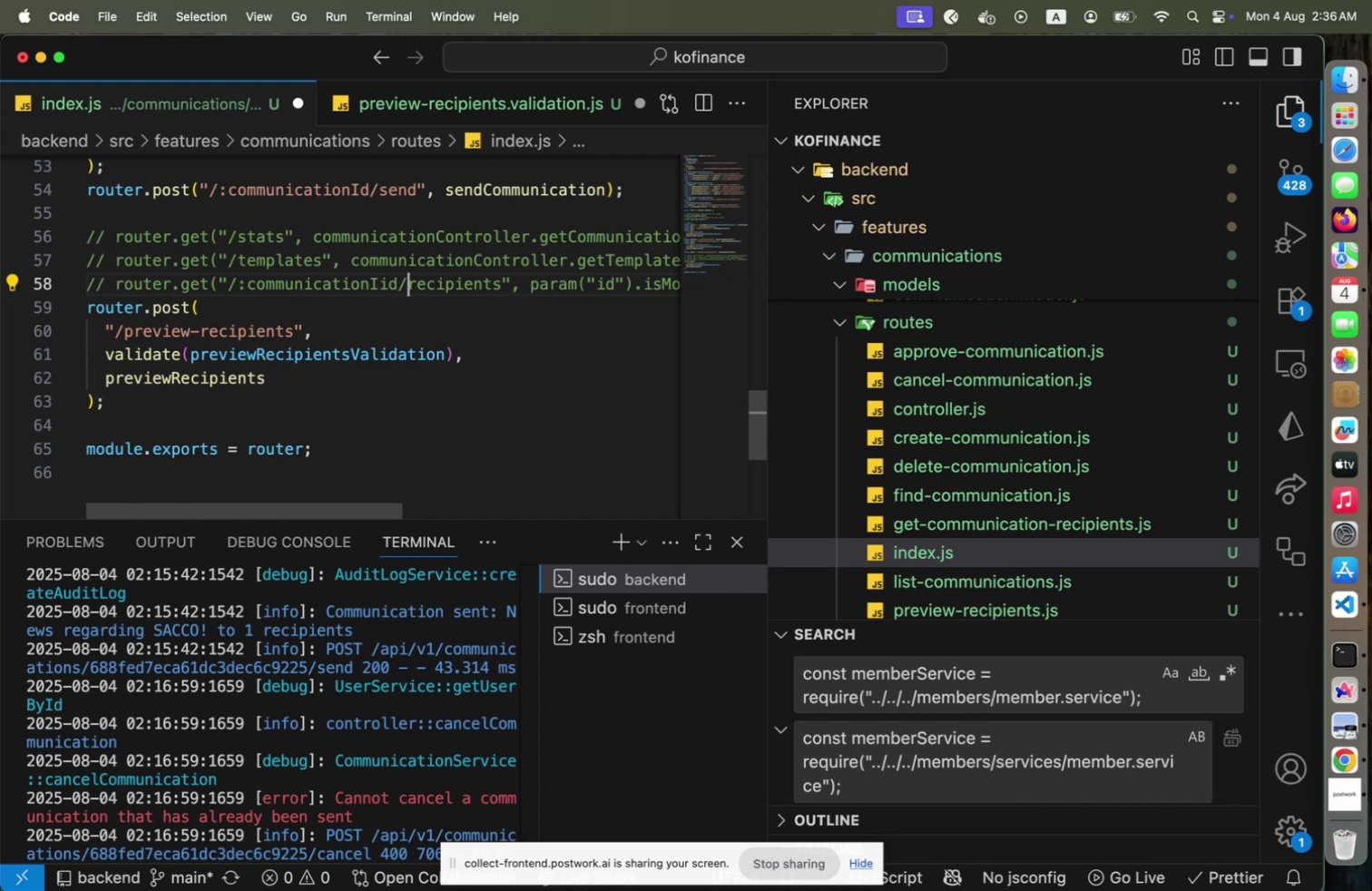 
key(Meta+CommandLeft)
 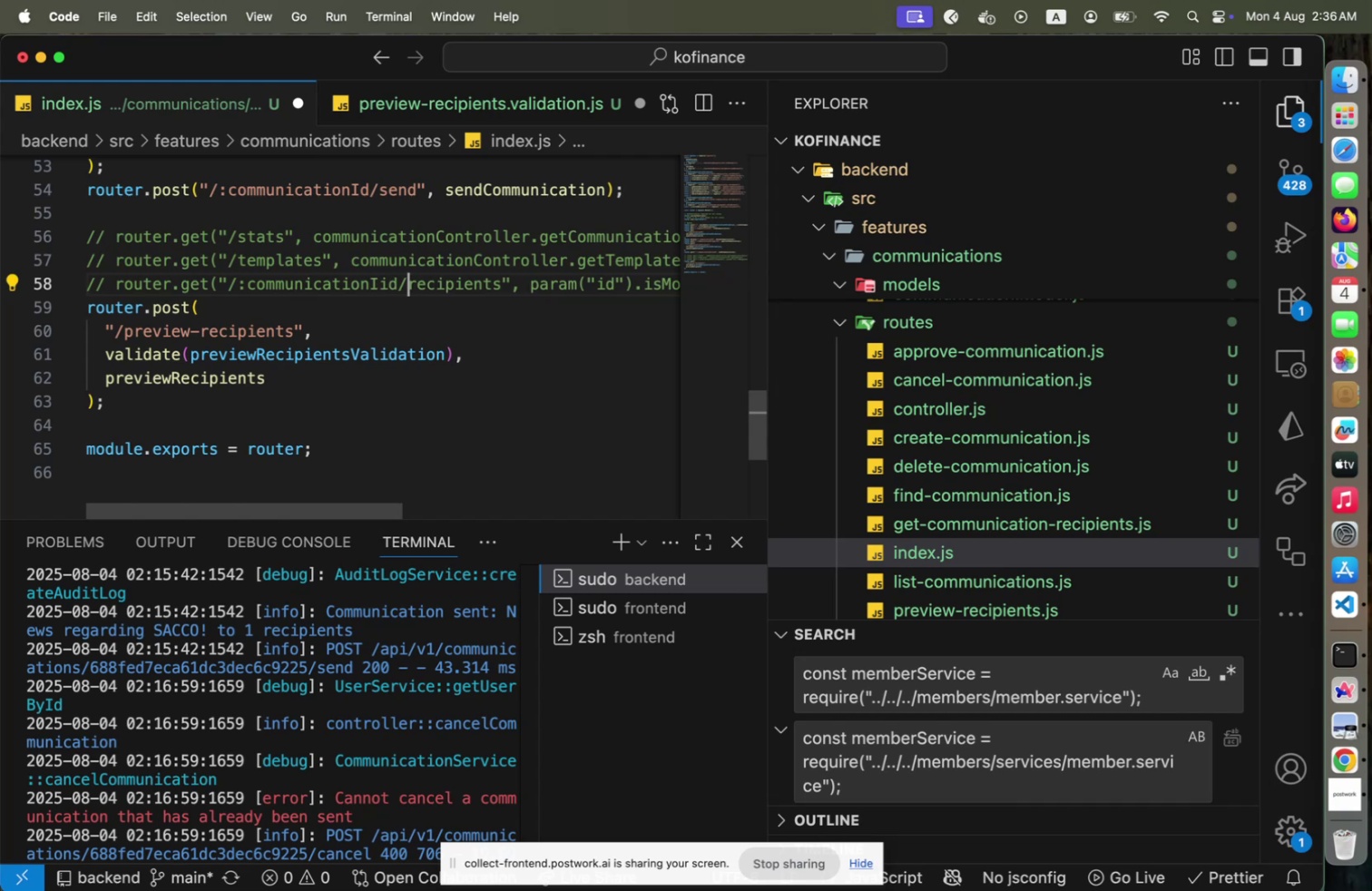 
key(Meta+Slash)
 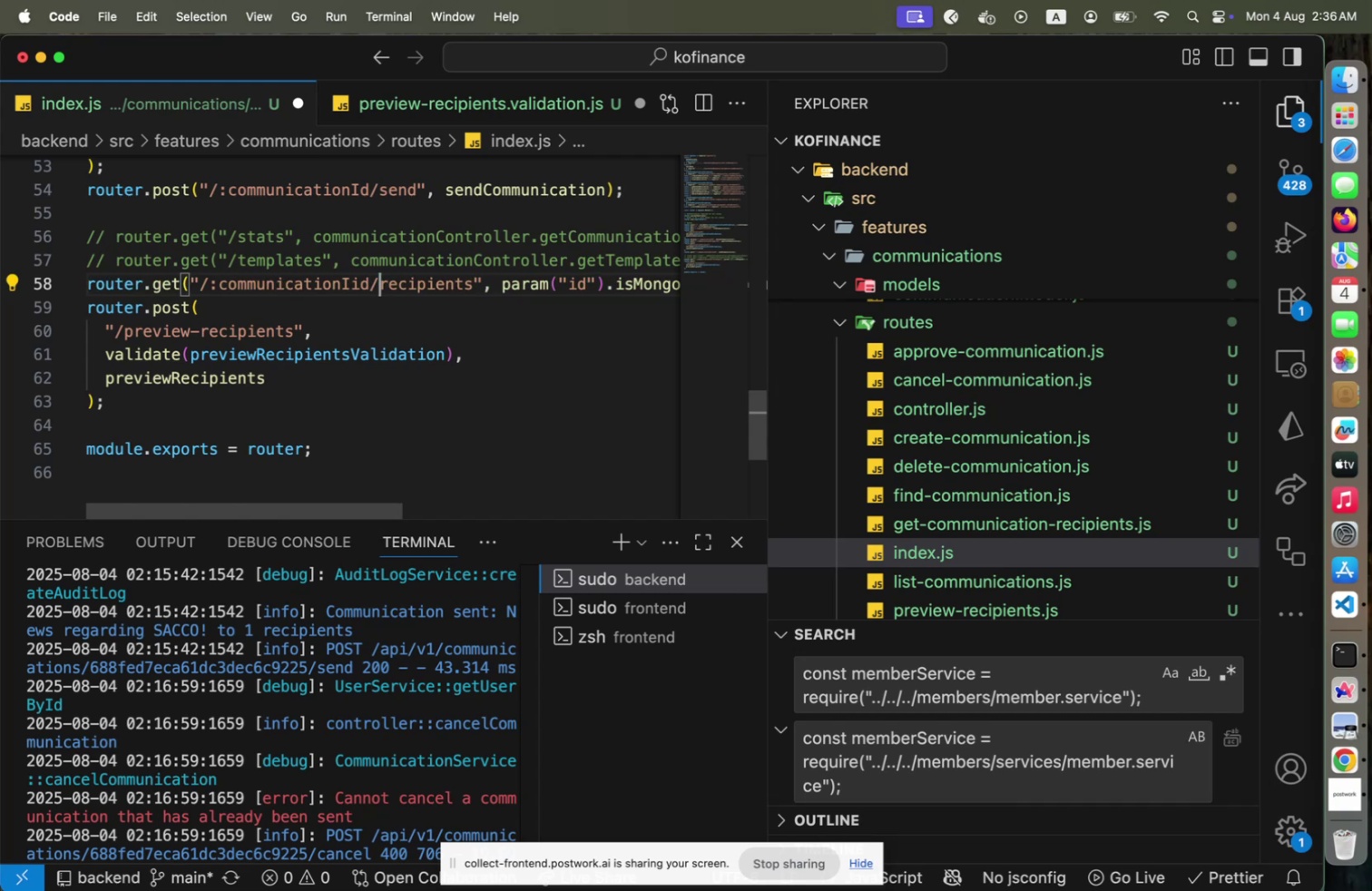 
hold_key(key=ArrowRight, duration=1.36)
 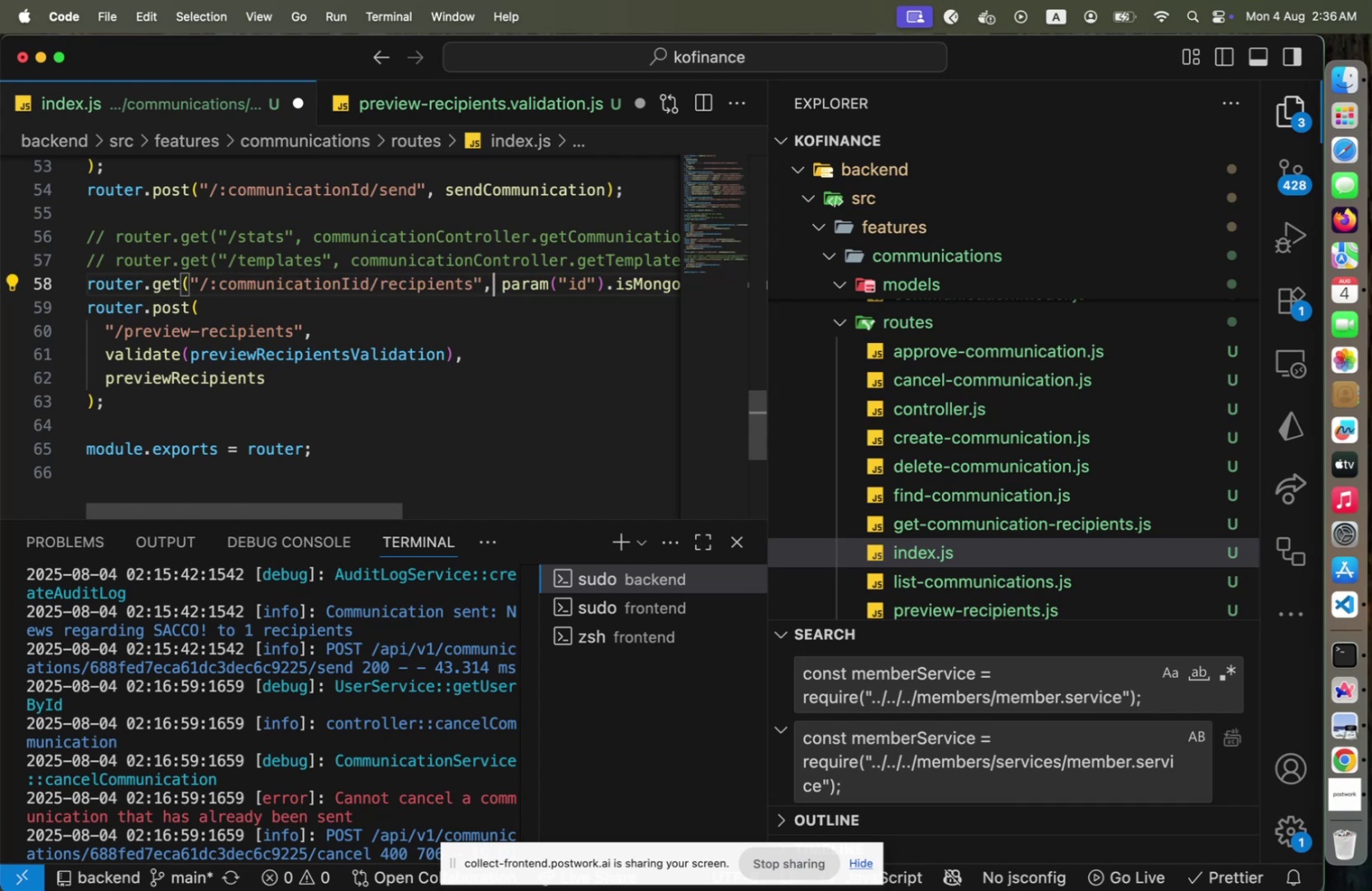 
key(ArrowRight)
 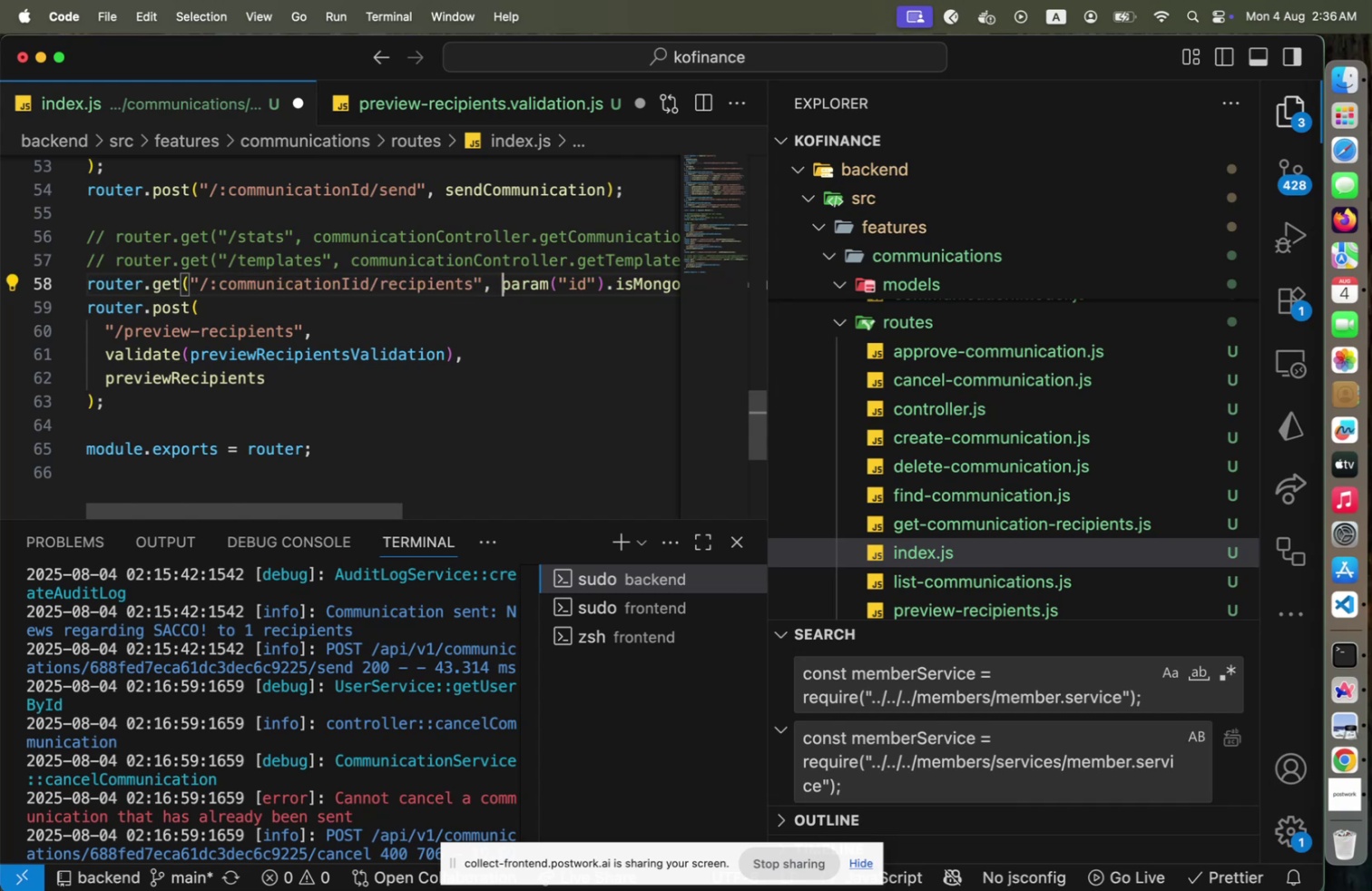 
hold_key(key=ArrowRight, duration=1.5)
 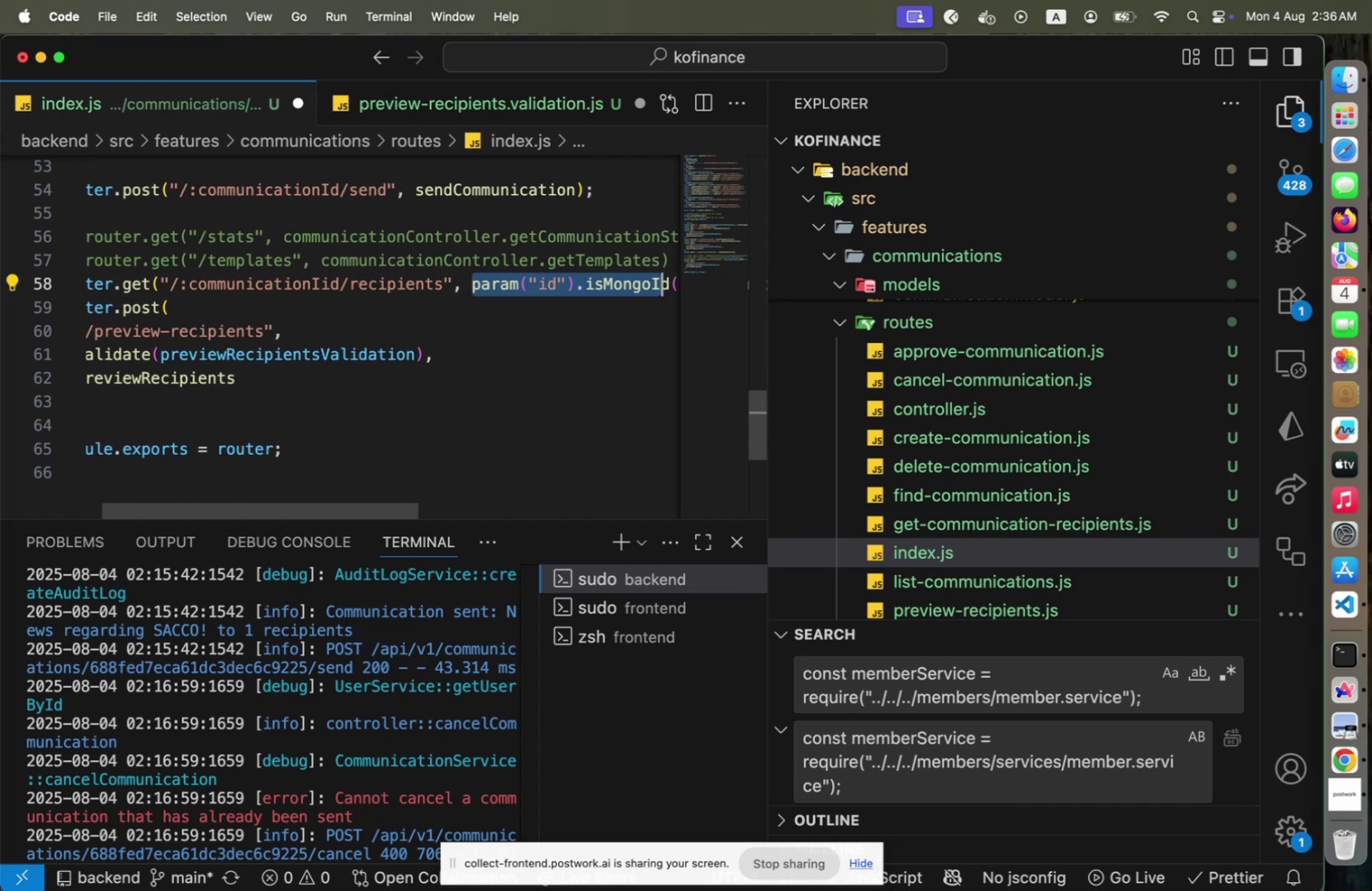 
hold_key(key=ArrowRight, duration=0.64)
 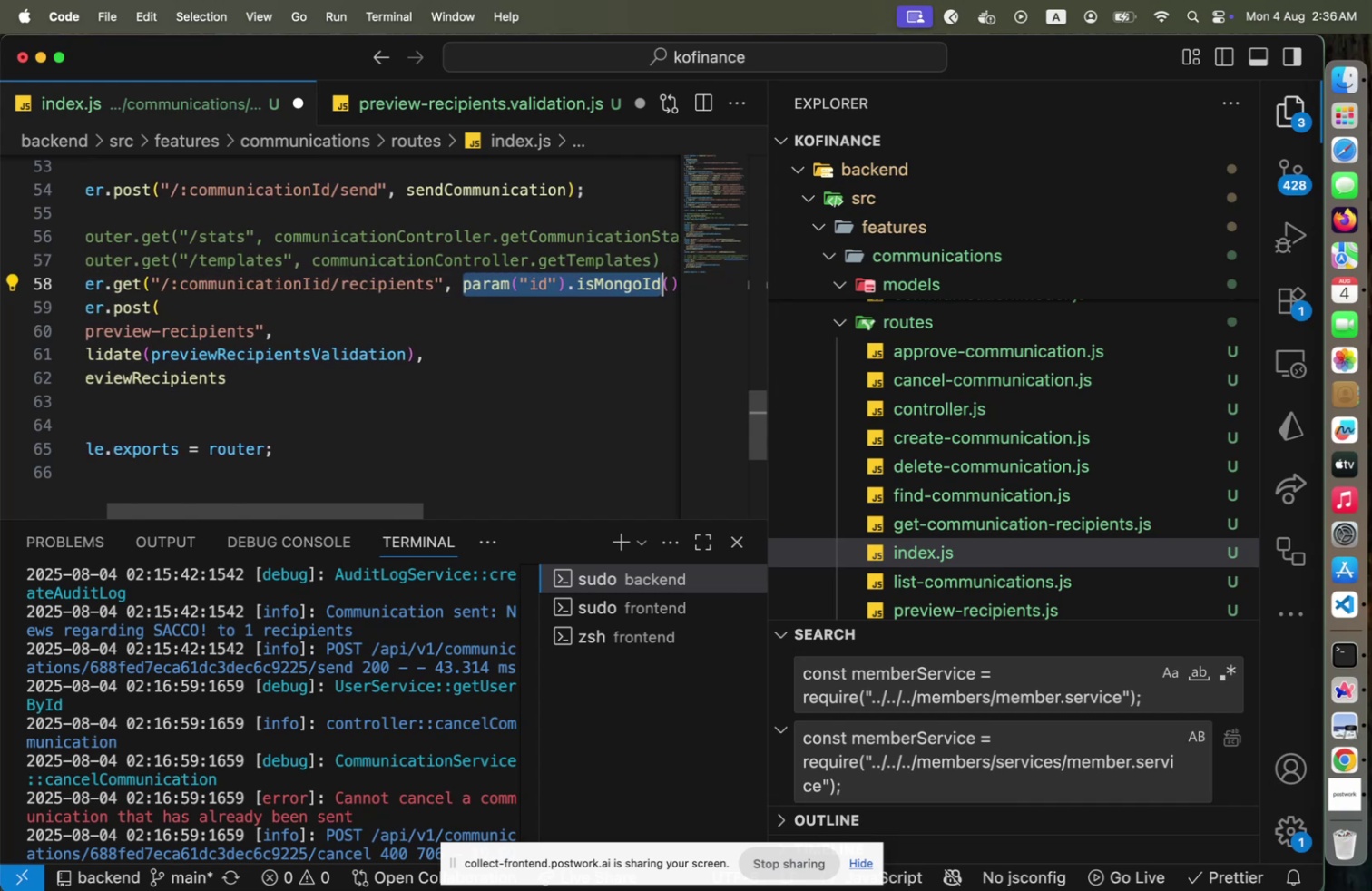 
key(Shift+ArrowRight)
 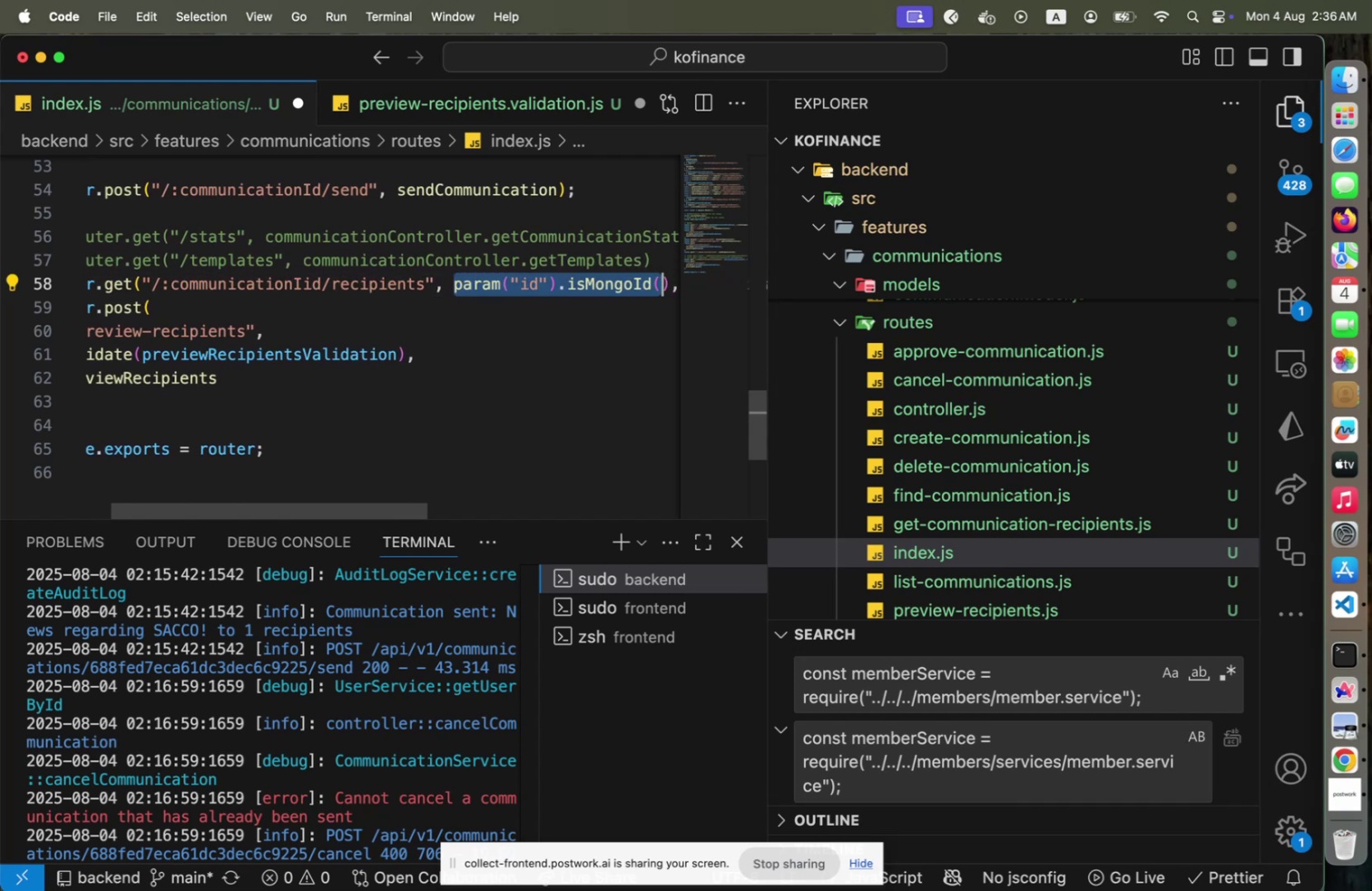 
key(Shift+ArrowRight)
 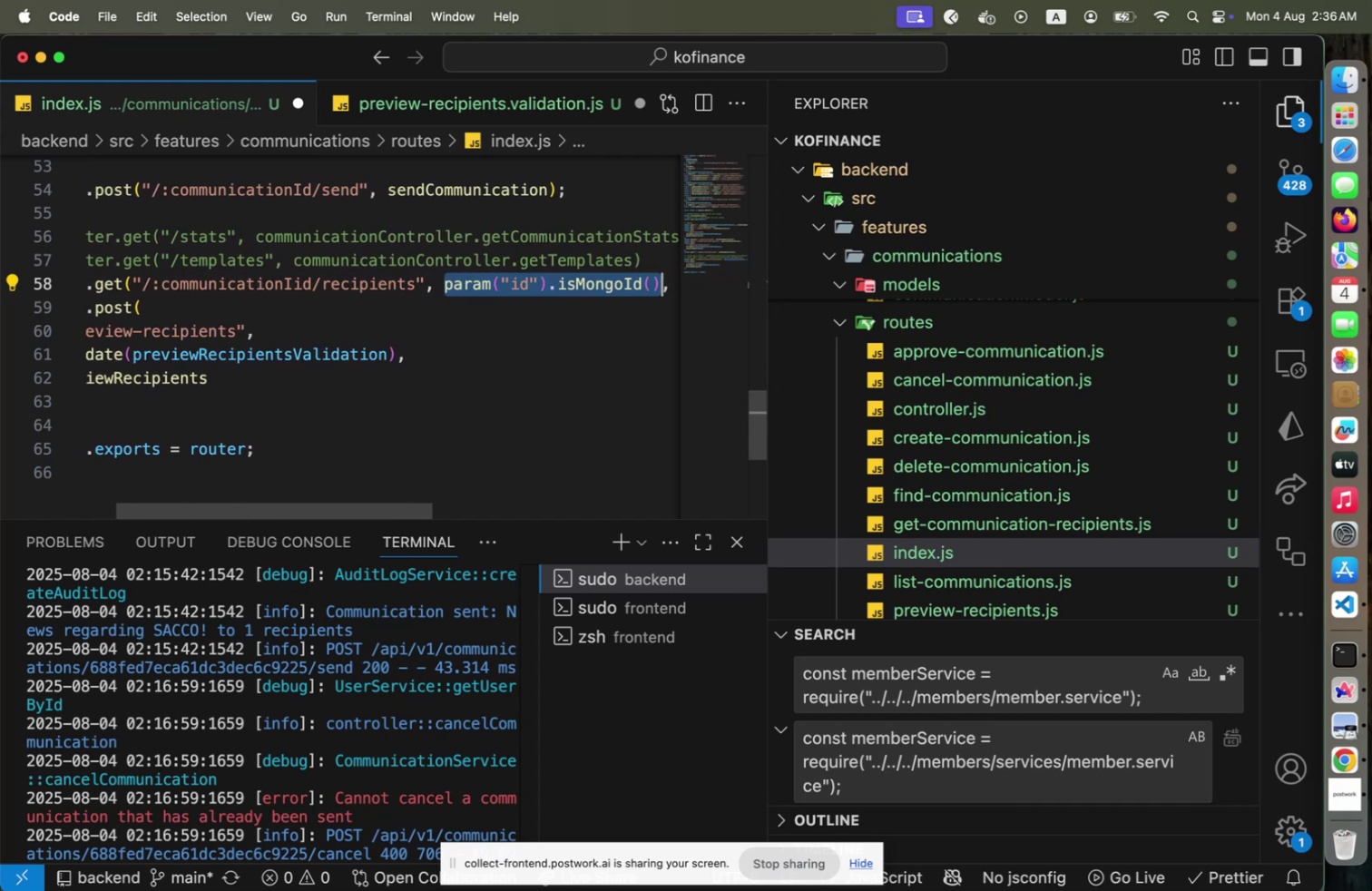 
key(Shift+ArrowRight)
 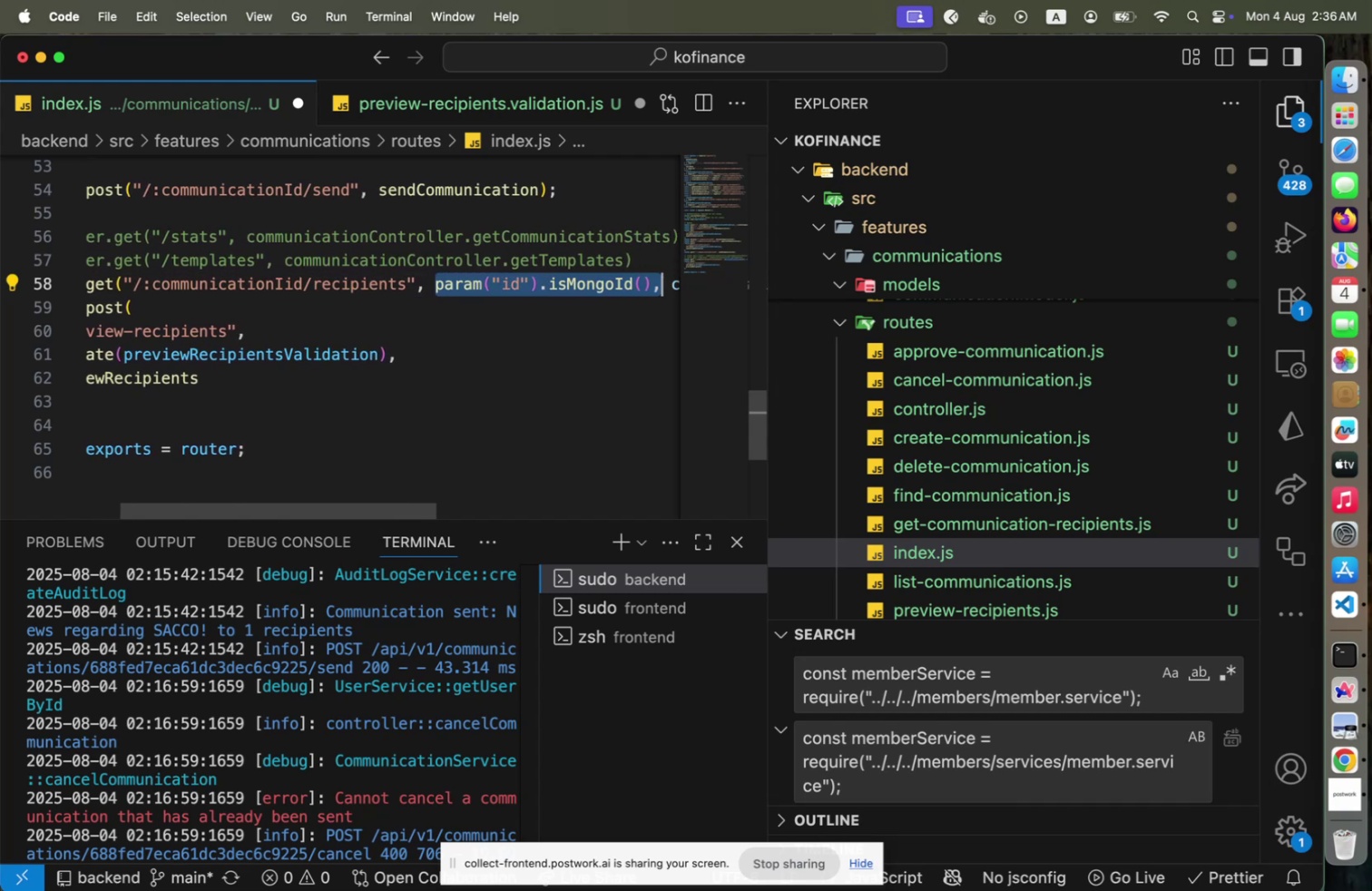 
key(Backspace)
 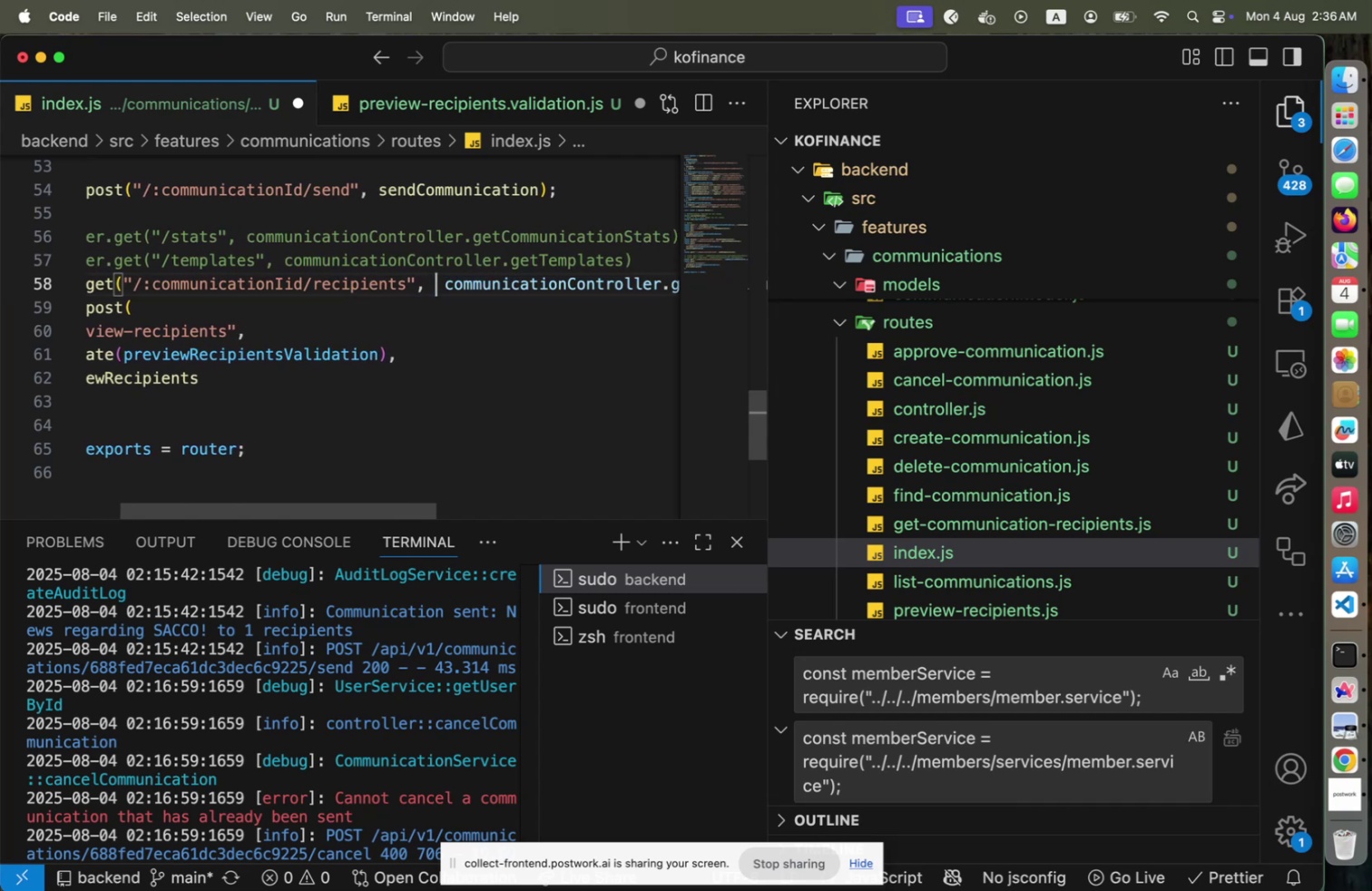 
key(Backspace)
 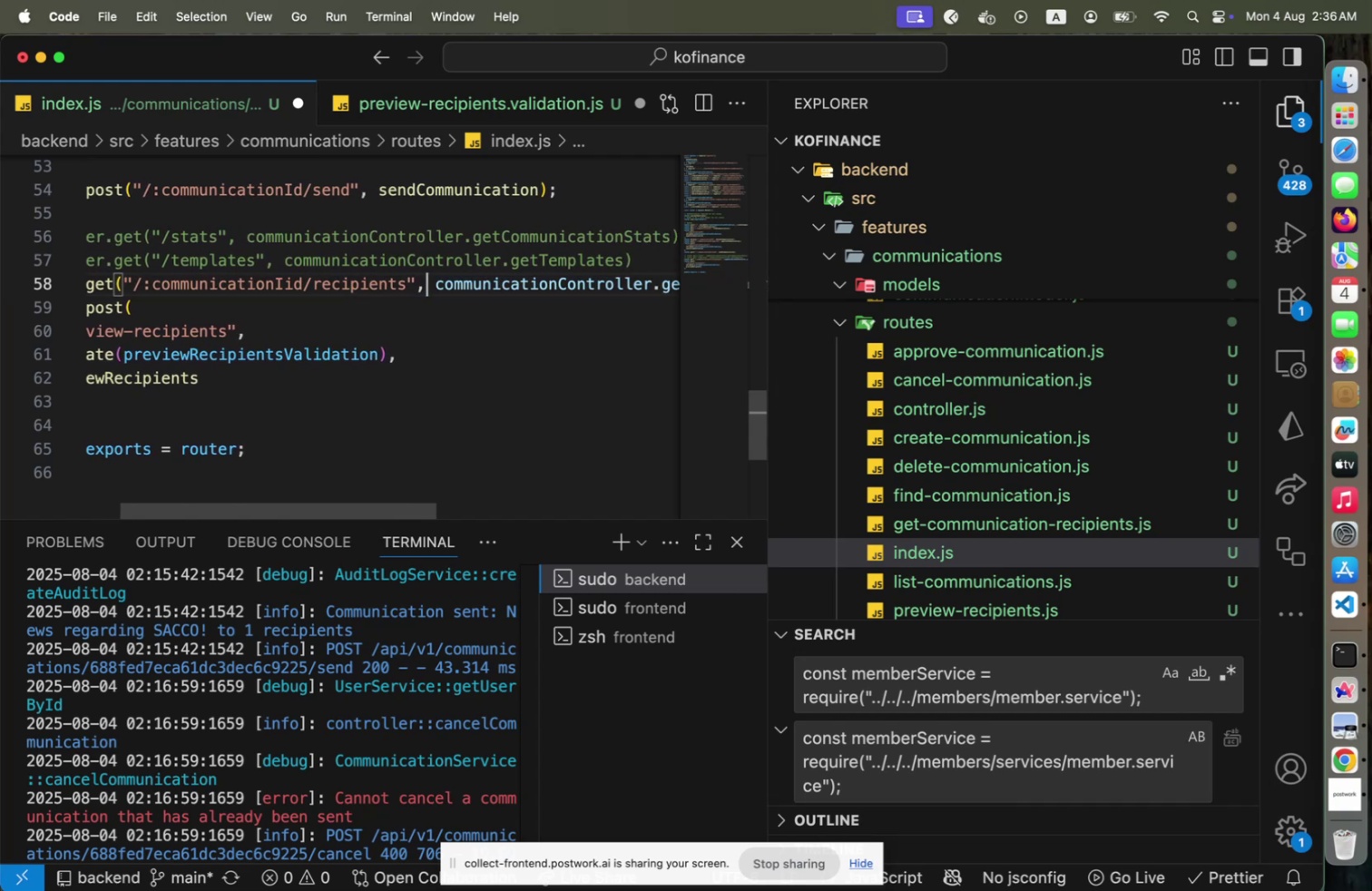 
hold_key(key=ArrowLeft, duration=1.48)
 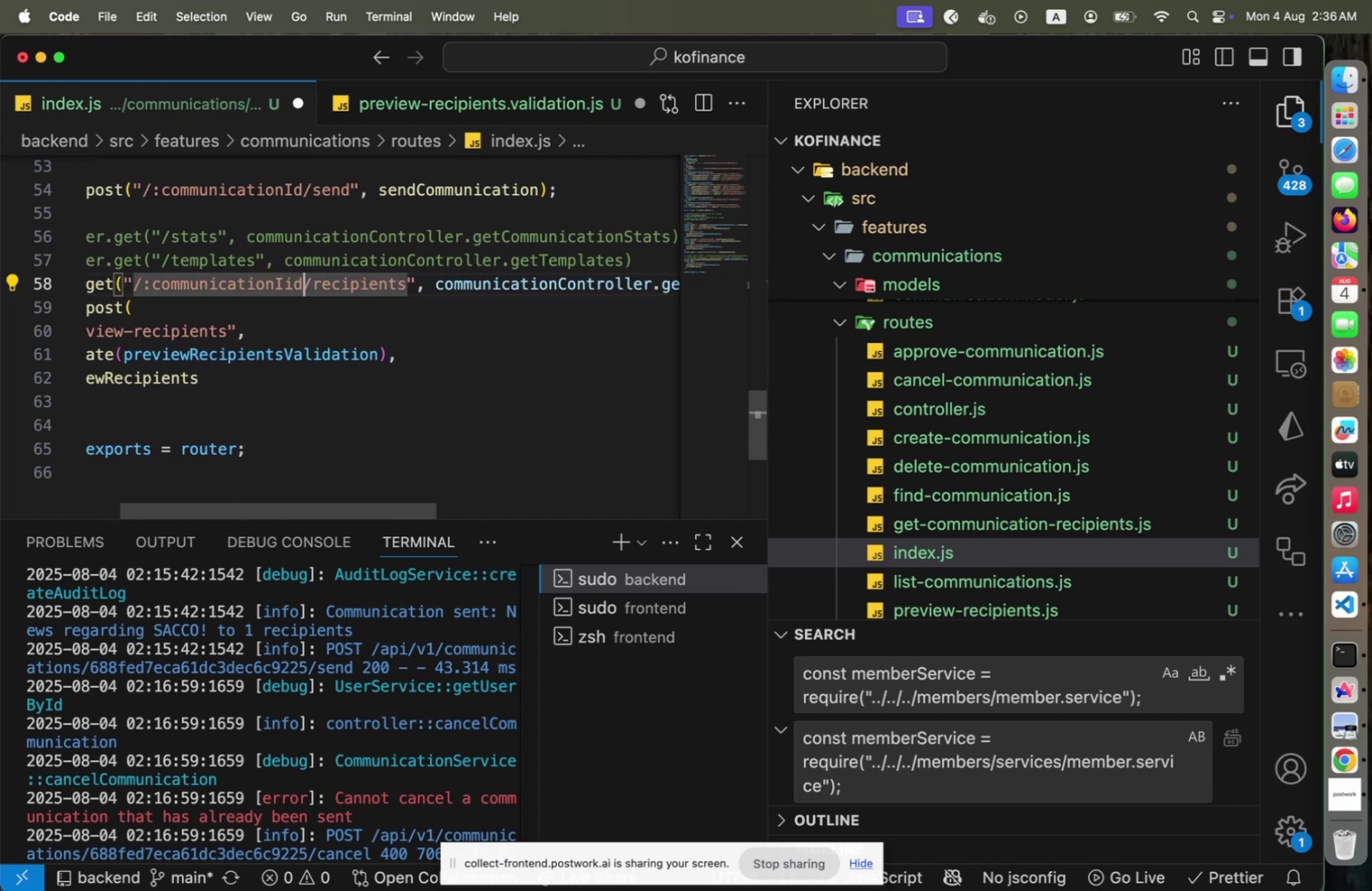 
key(ArrowLeft)
 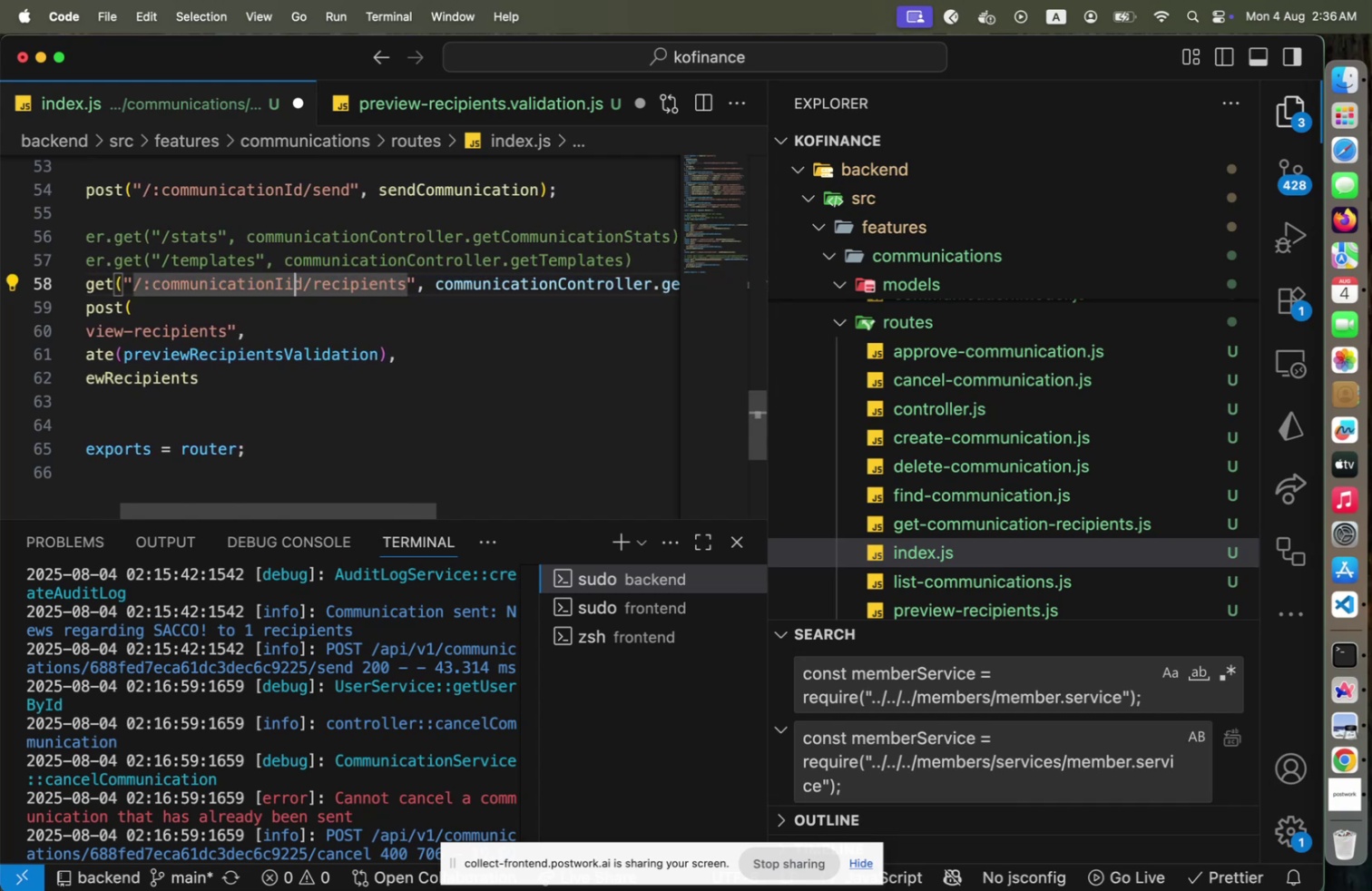 
key(Backspace)
 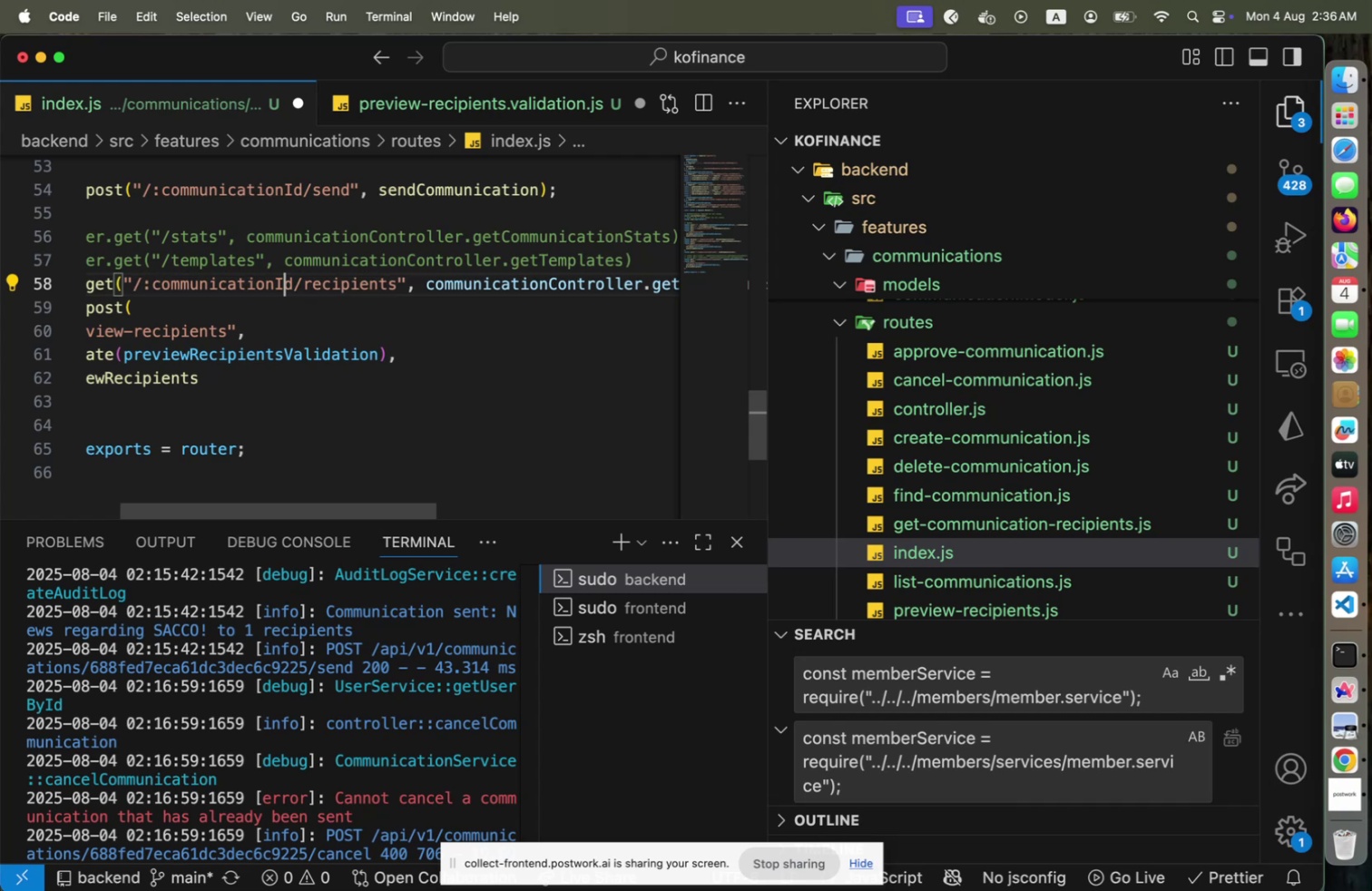 
key(End)
 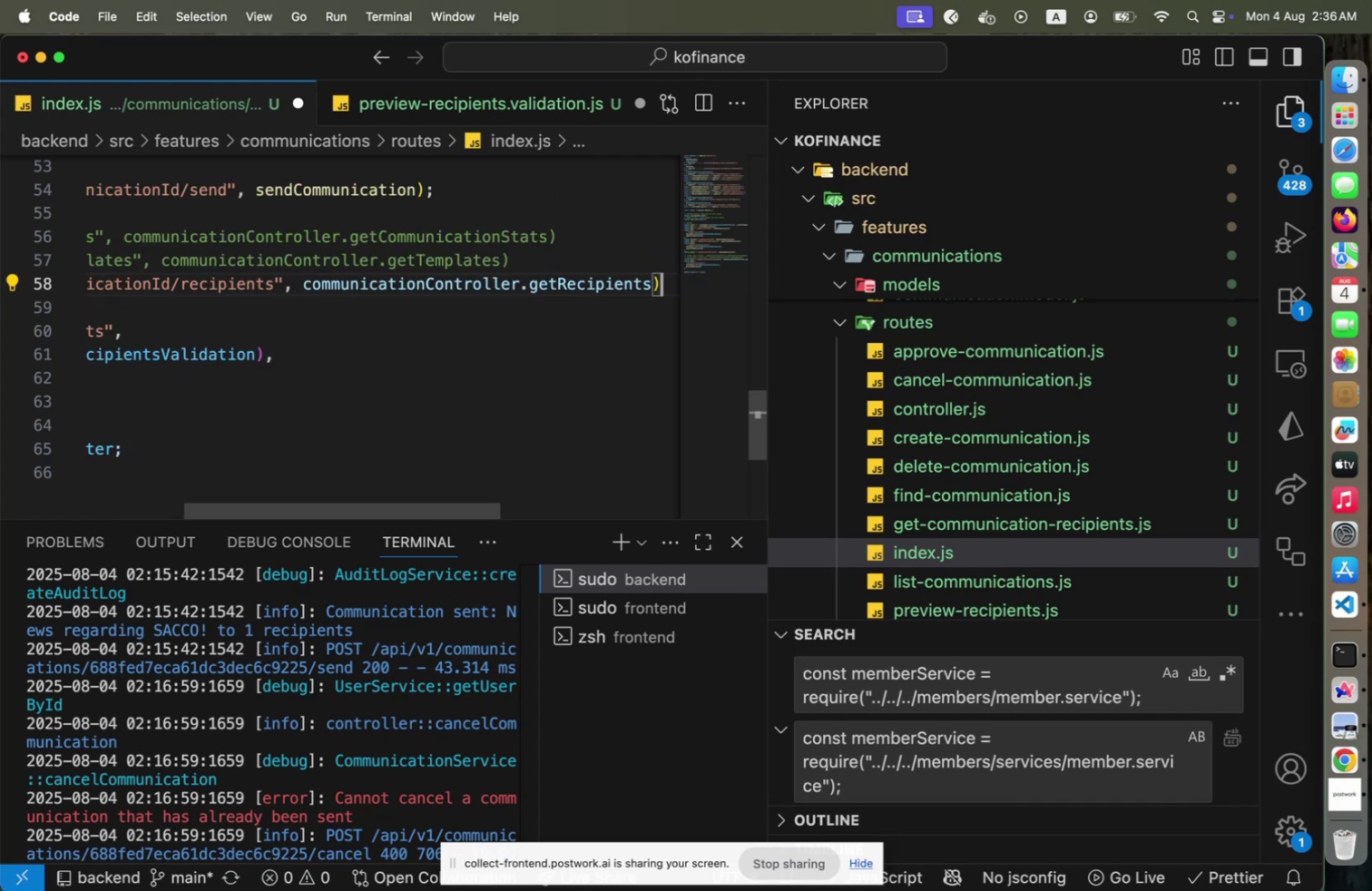 
hold_key(key=ArrowLeft, duration=1.23)
 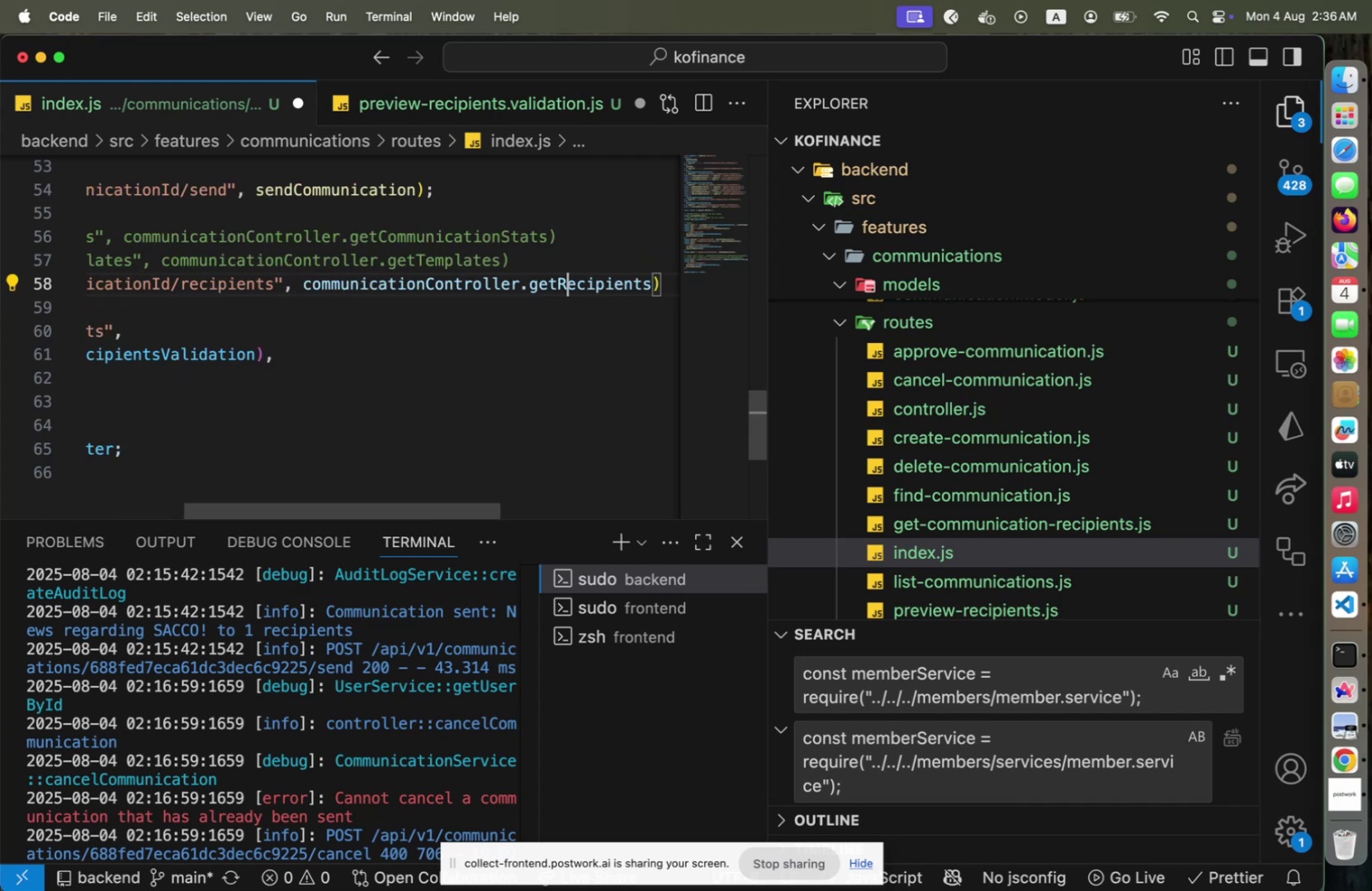 
key(ArrowLeft)
 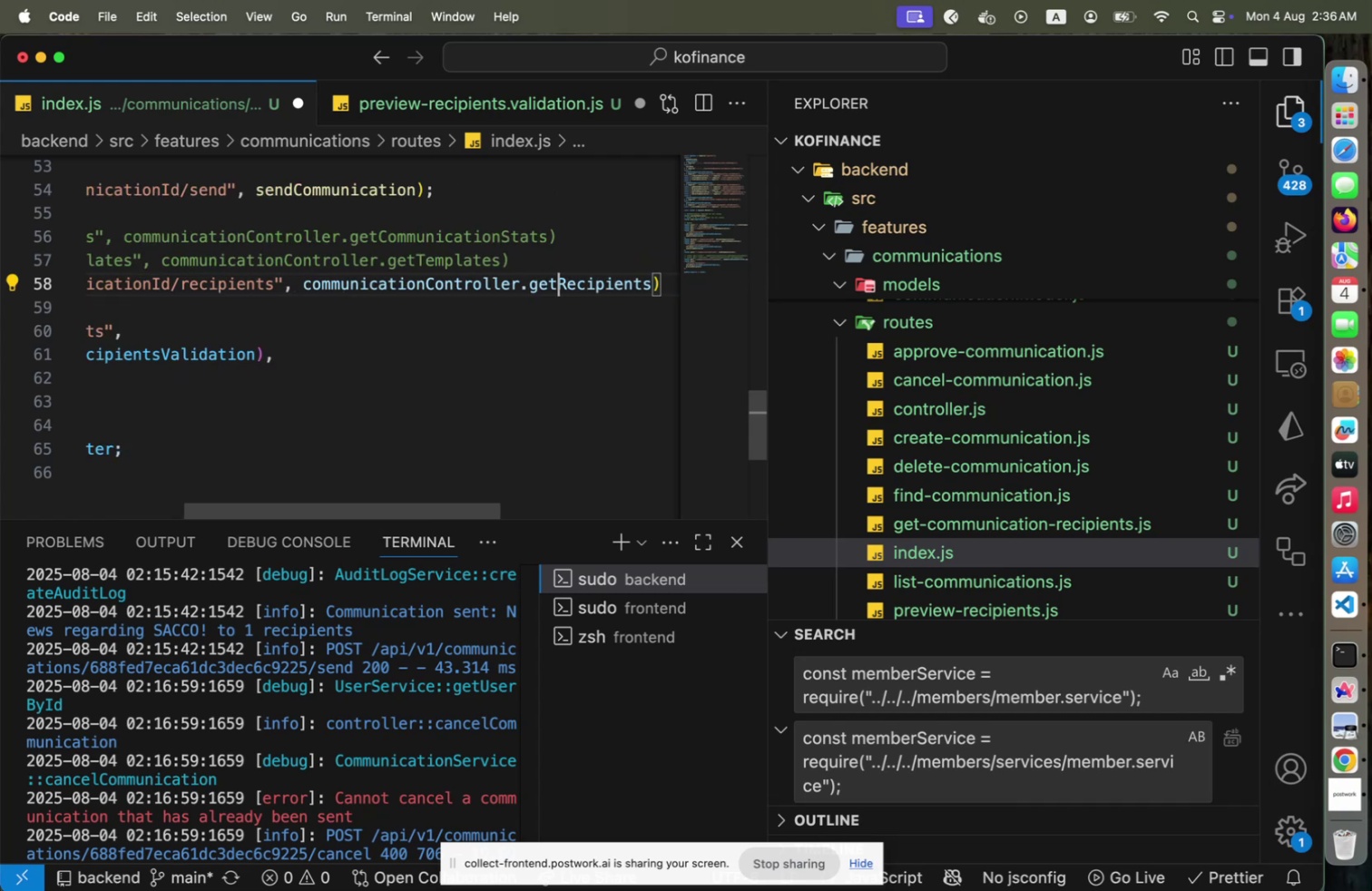 
type(Communicatin)
key(Backspace)
type(on)
 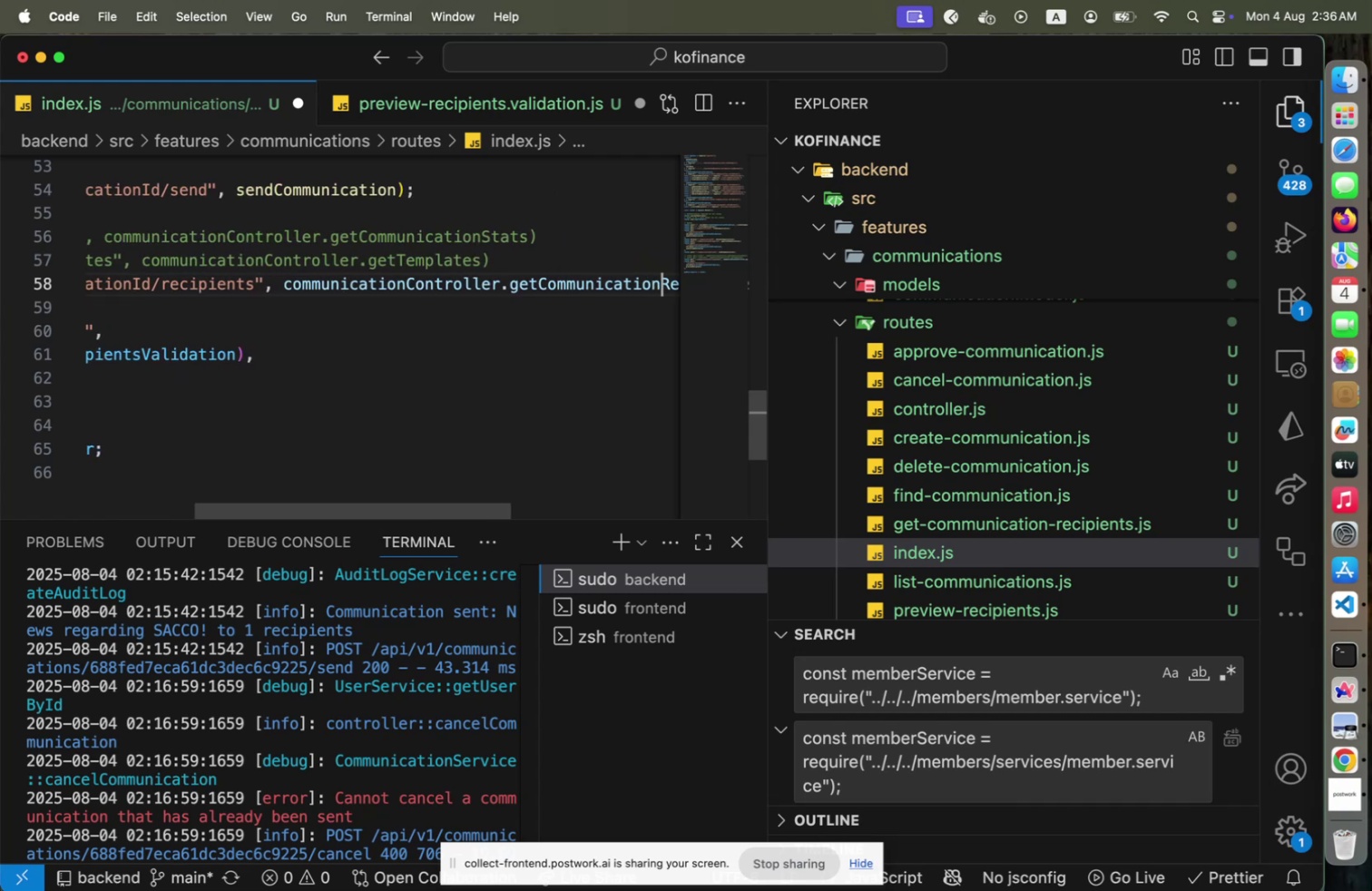 
hold_key(key=ArrowLeft, duration=1.51)
 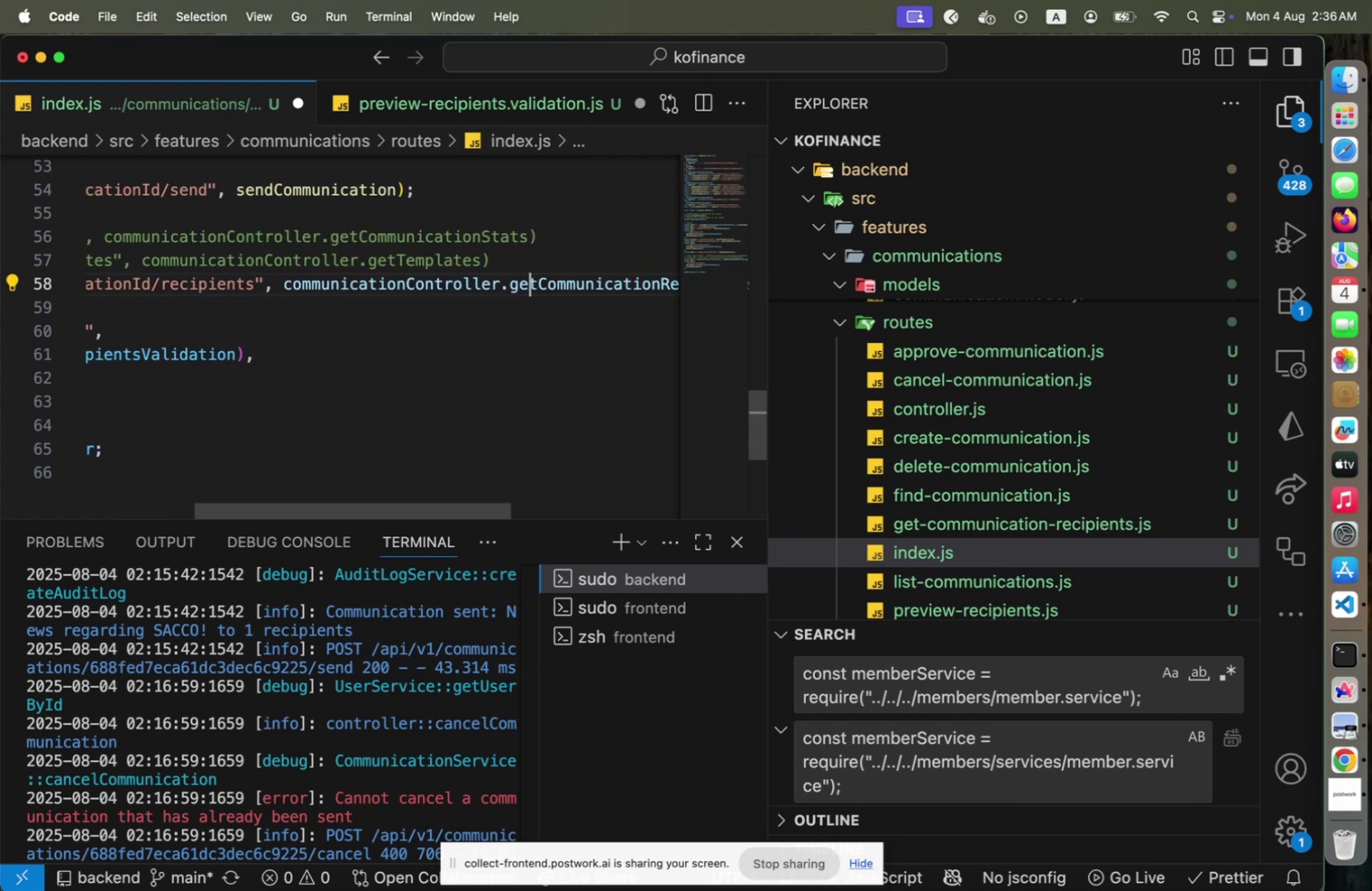 
key(ArrowLeft)
 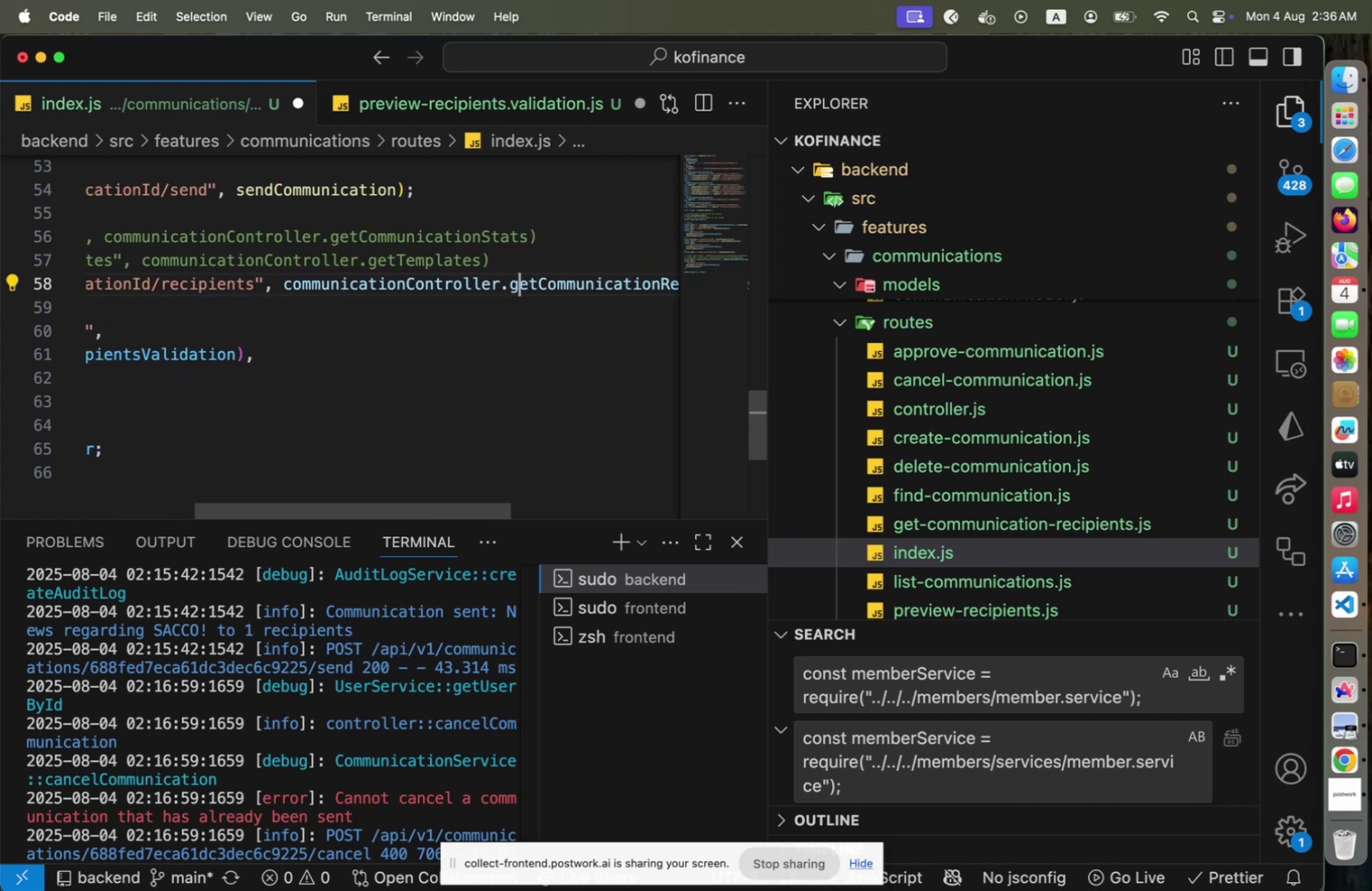 
key(ArrowLeft)
 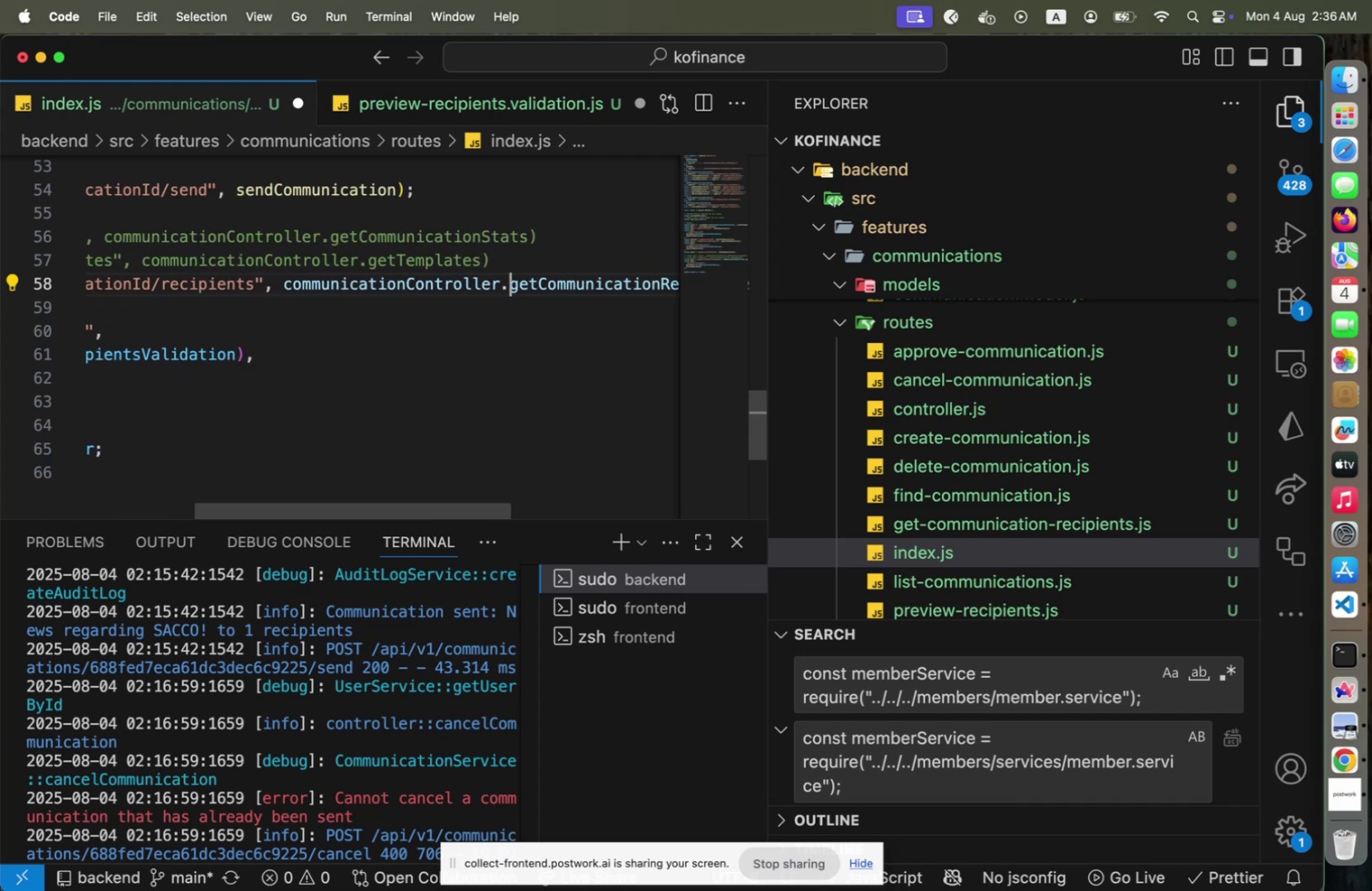 
hold_key(key=ArrowLeft, duration=1.51)
 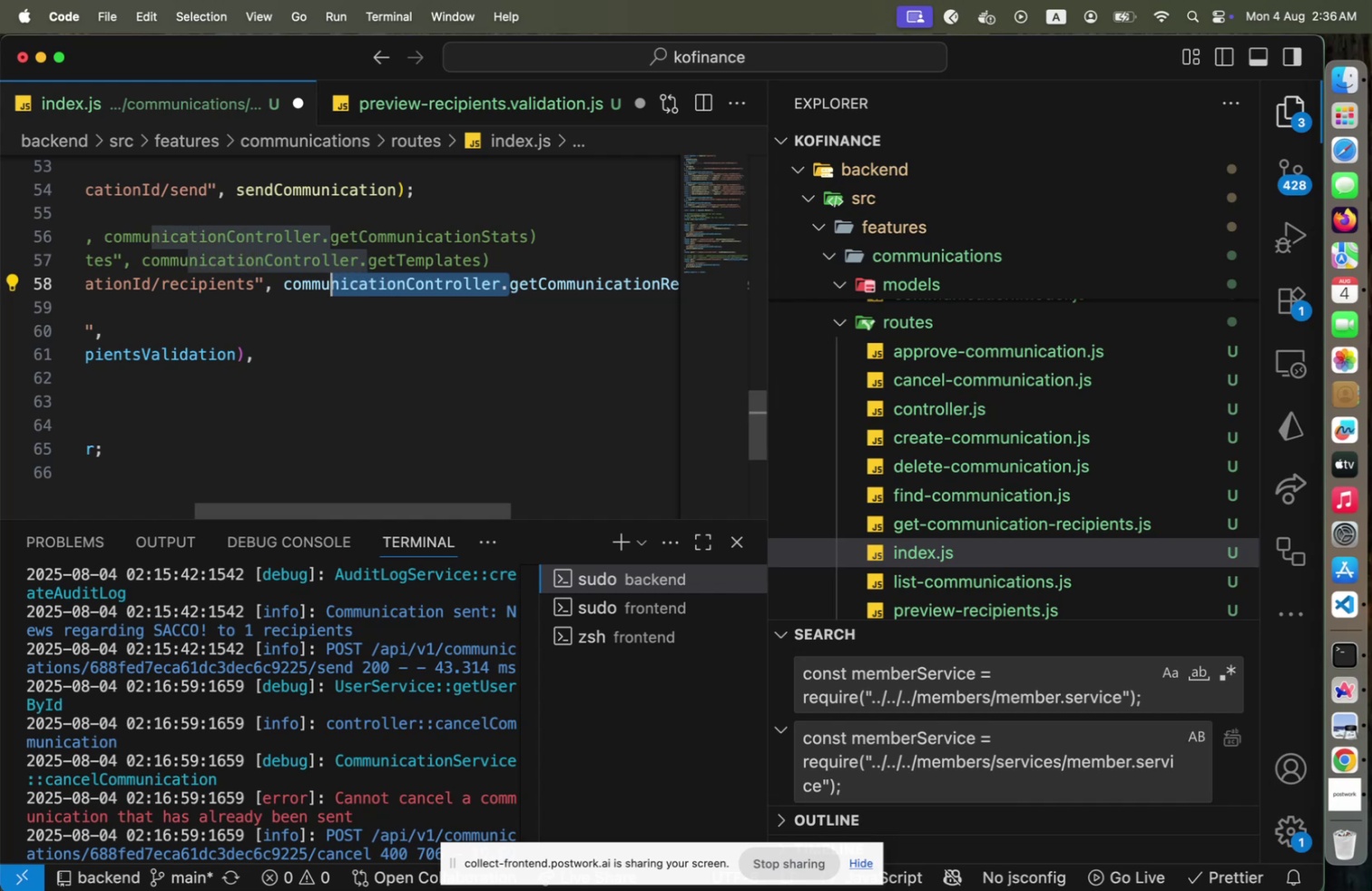 
hold_key(key=ArrowLeft, duration=0.81)
 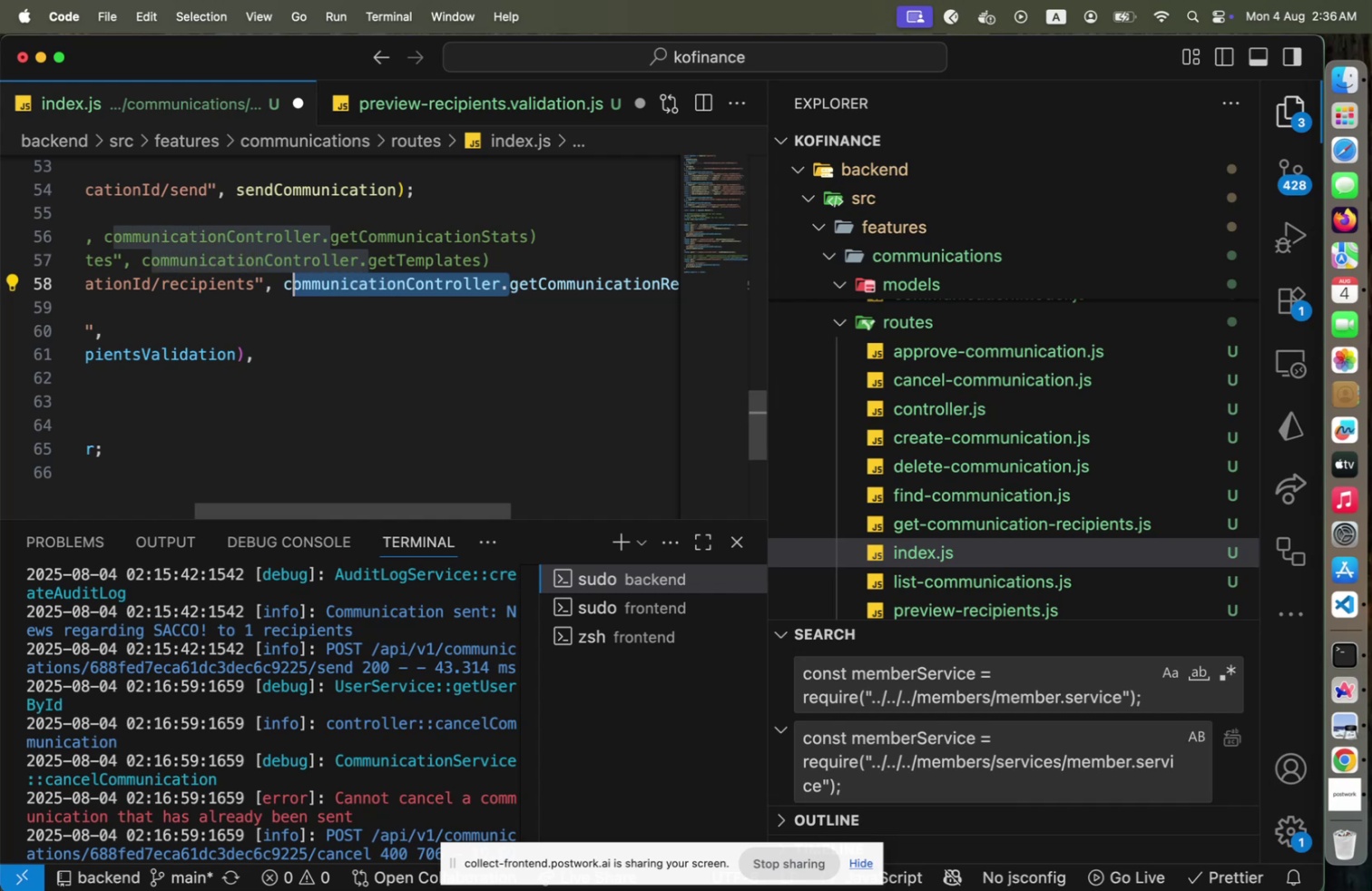 
key(Shift+ArrowLeft)
 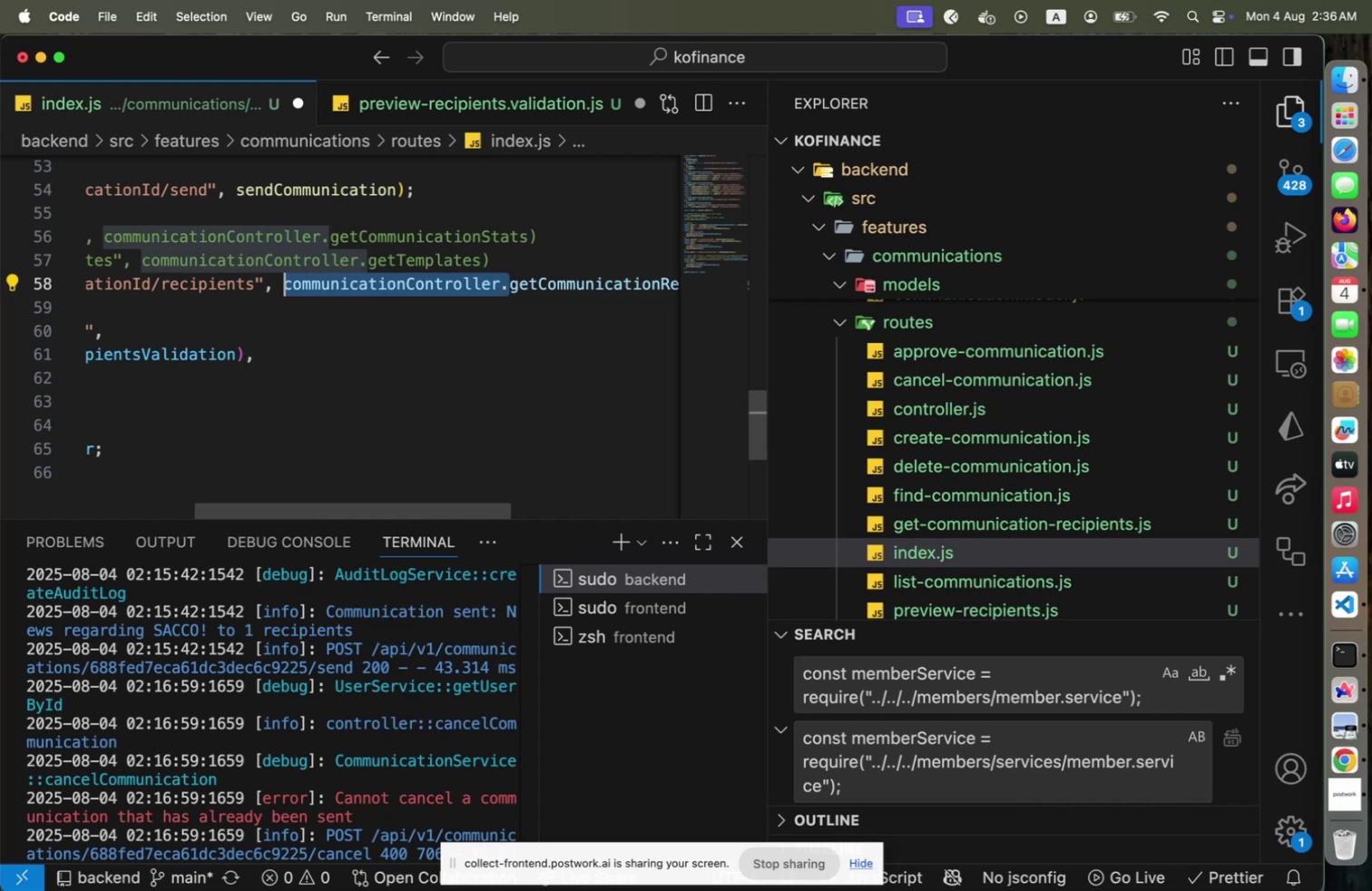 
key(Backspace)
 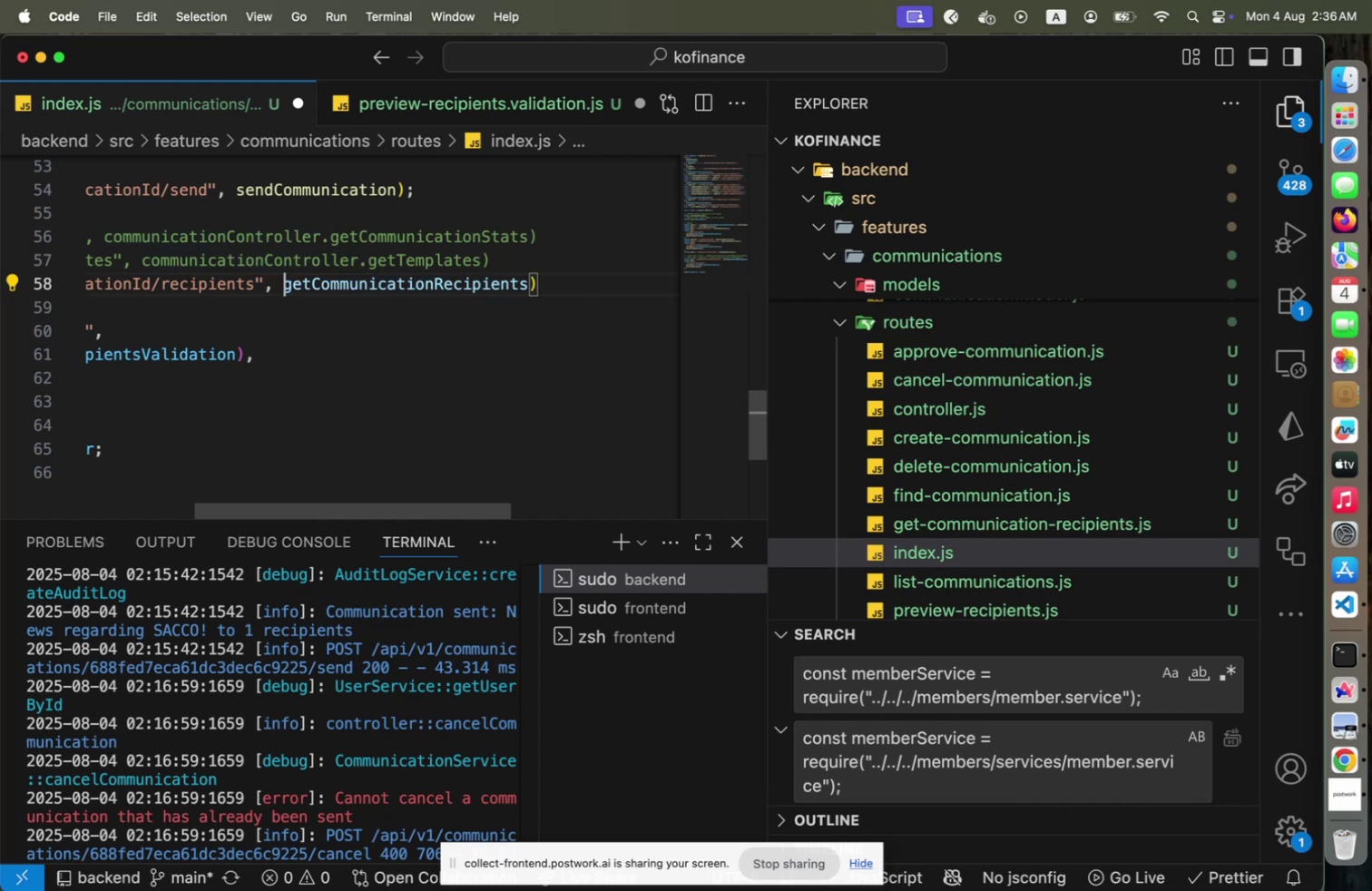 
key(End)
 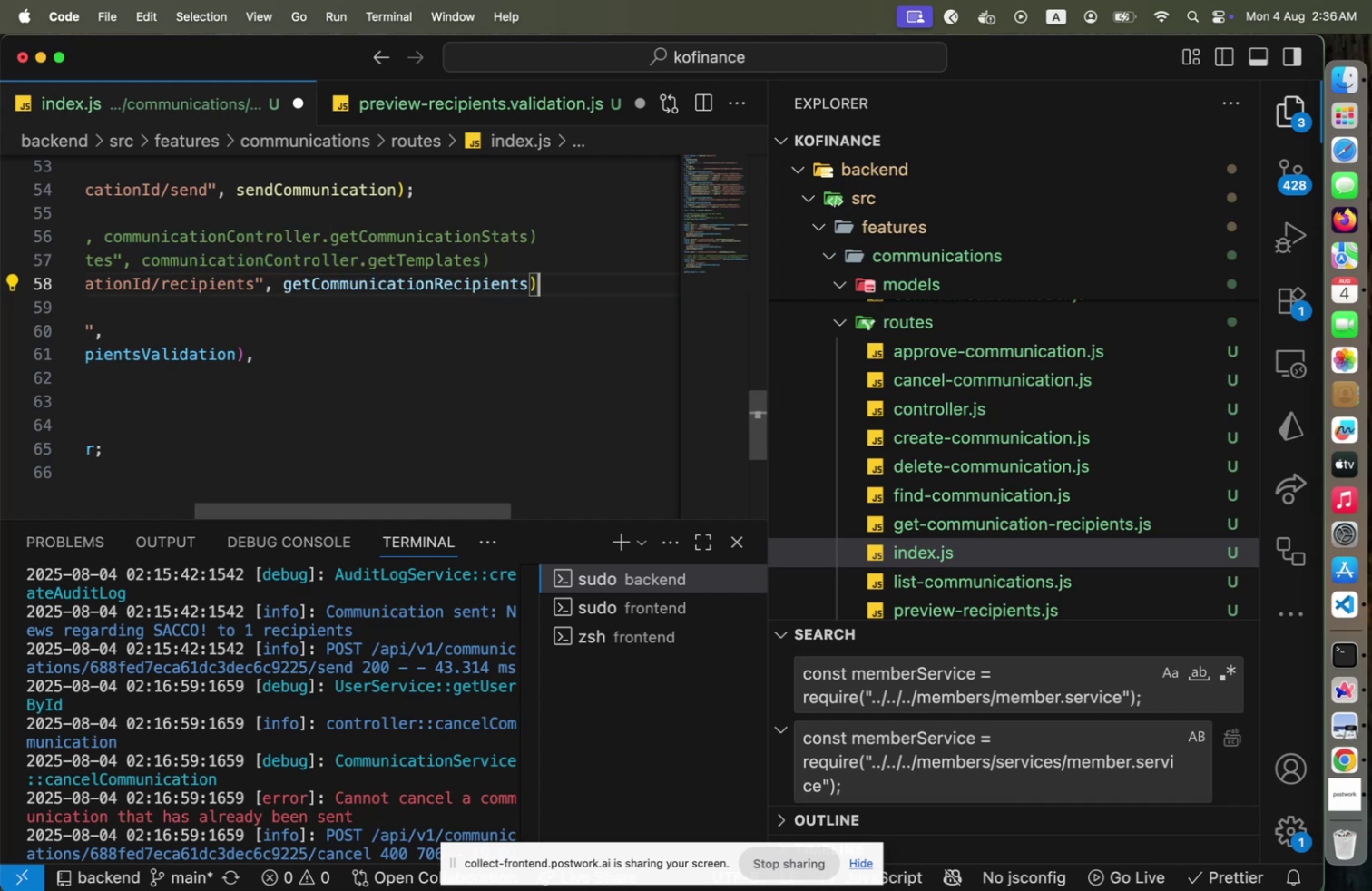 
key(ArrowLeft)
 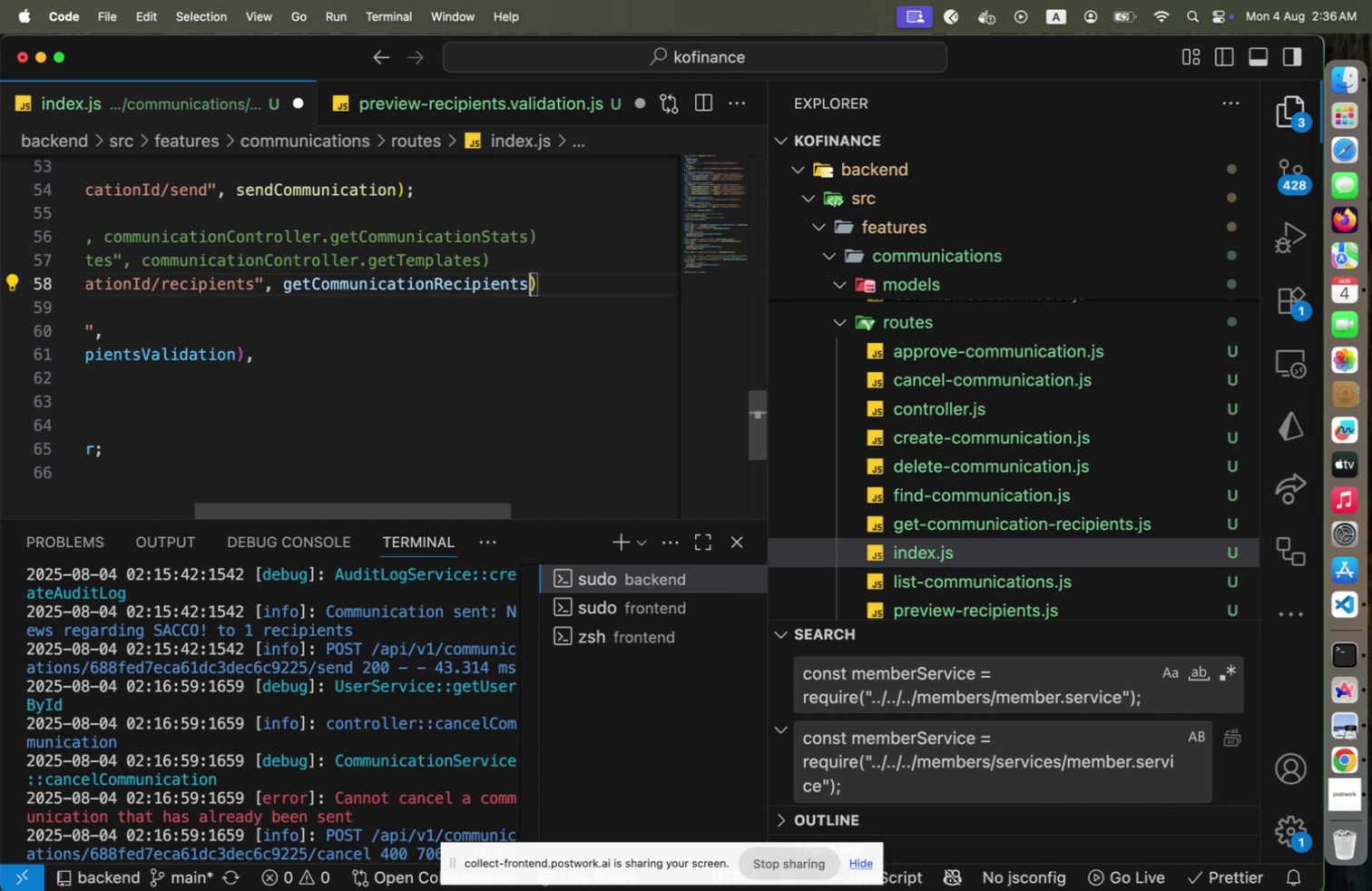 
key(ArrowLeft)
 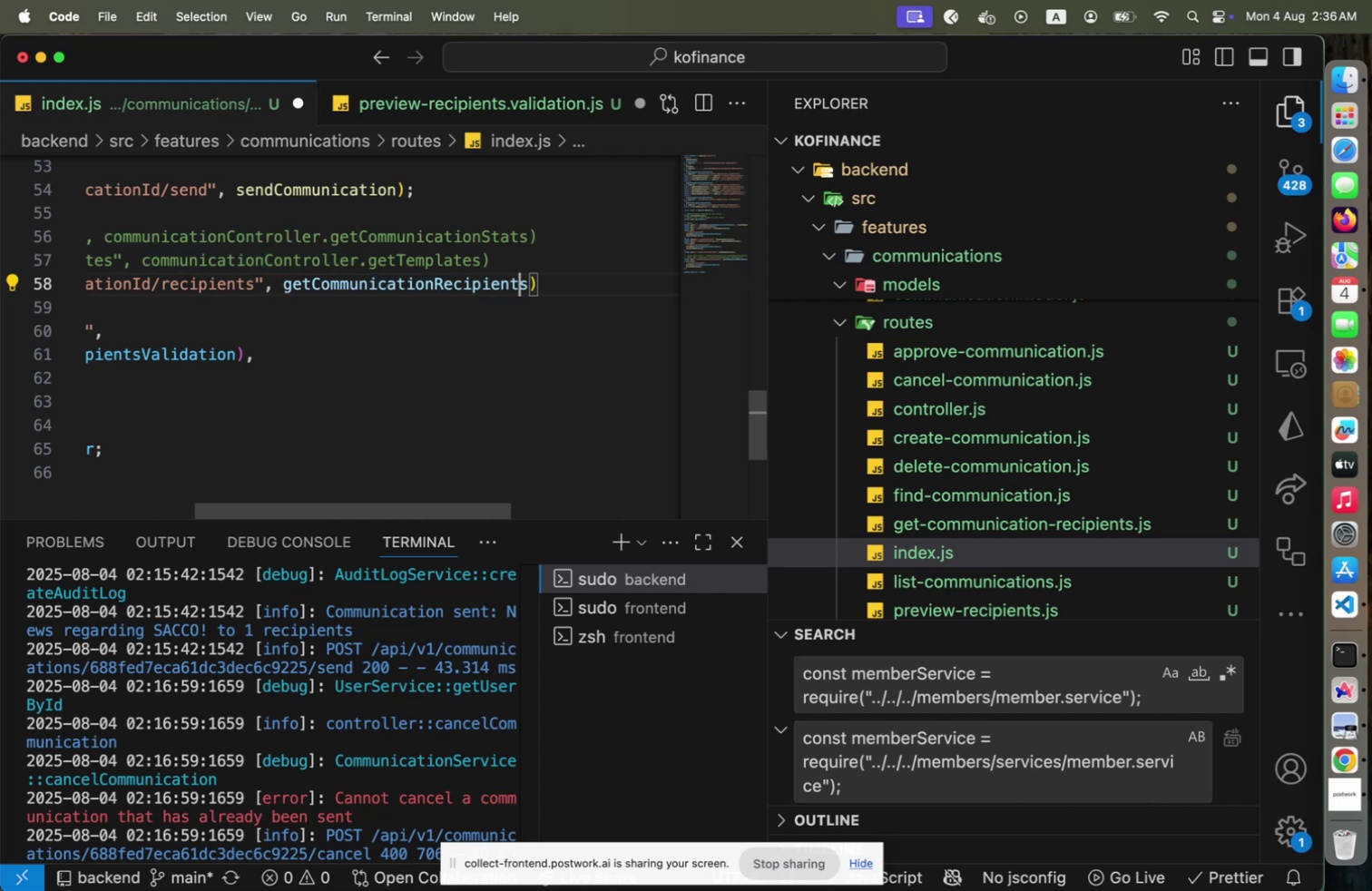 
key(ArrowRight)
 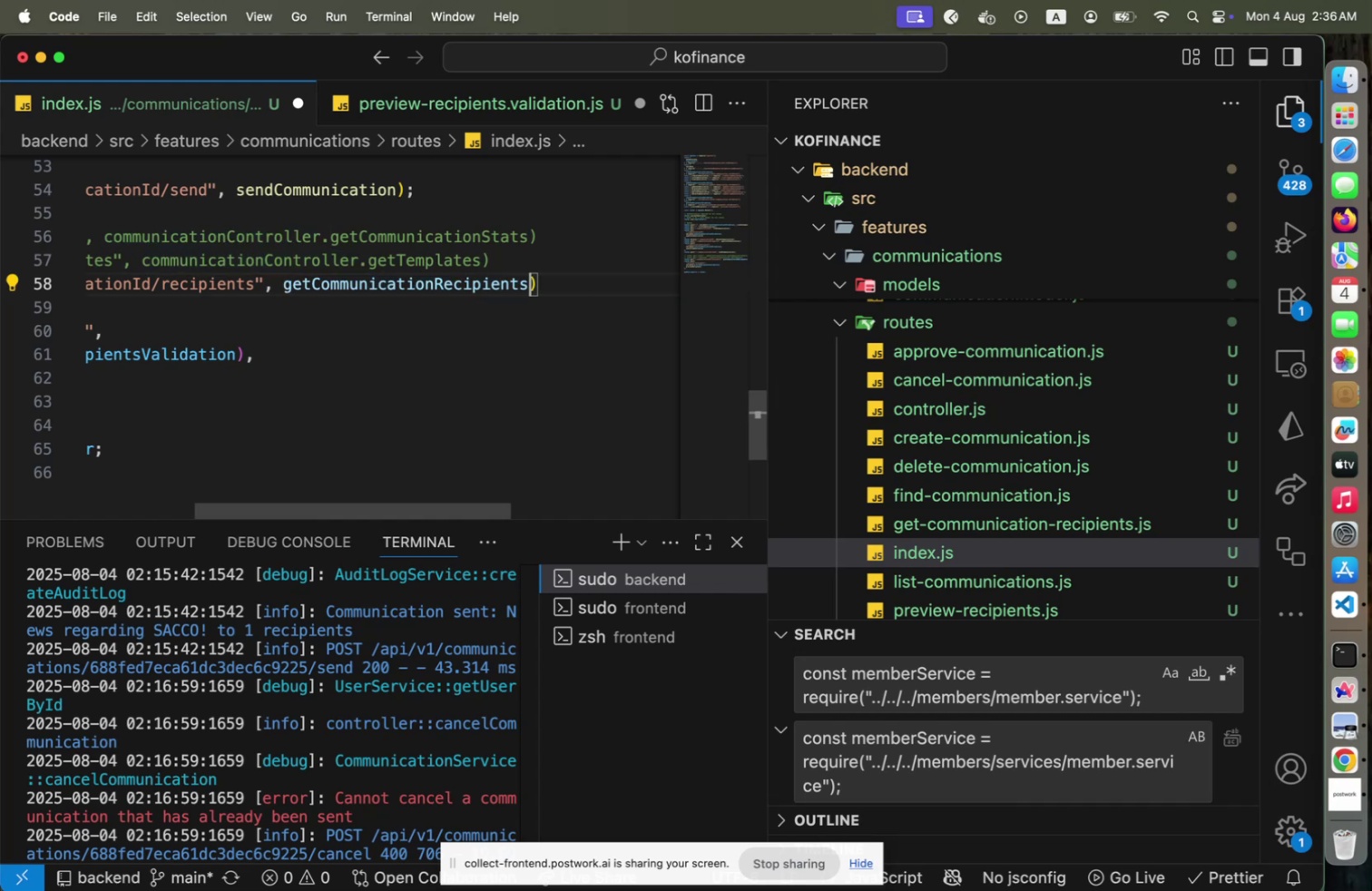 
key(Backspace)
 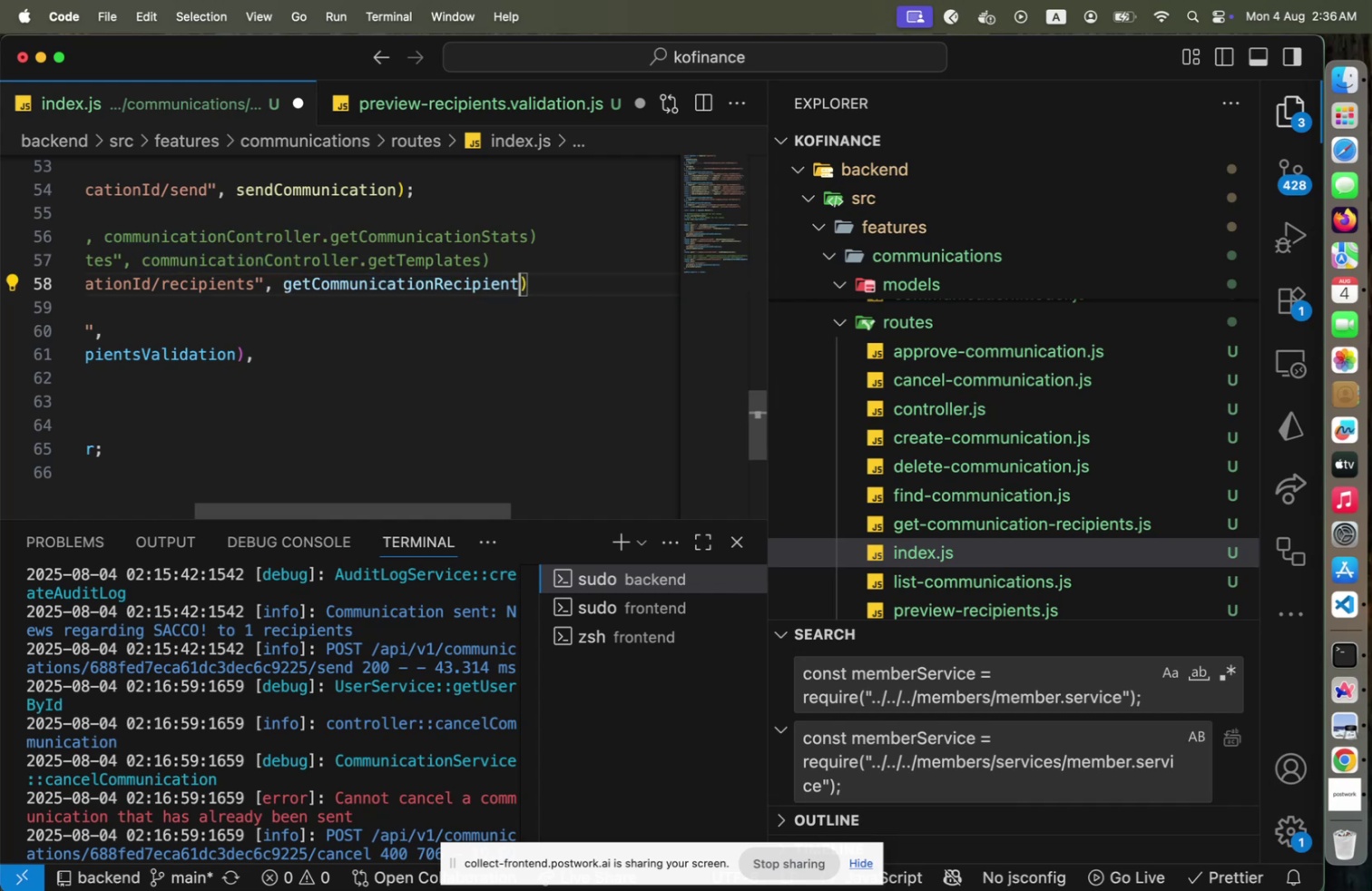 
key(S)
 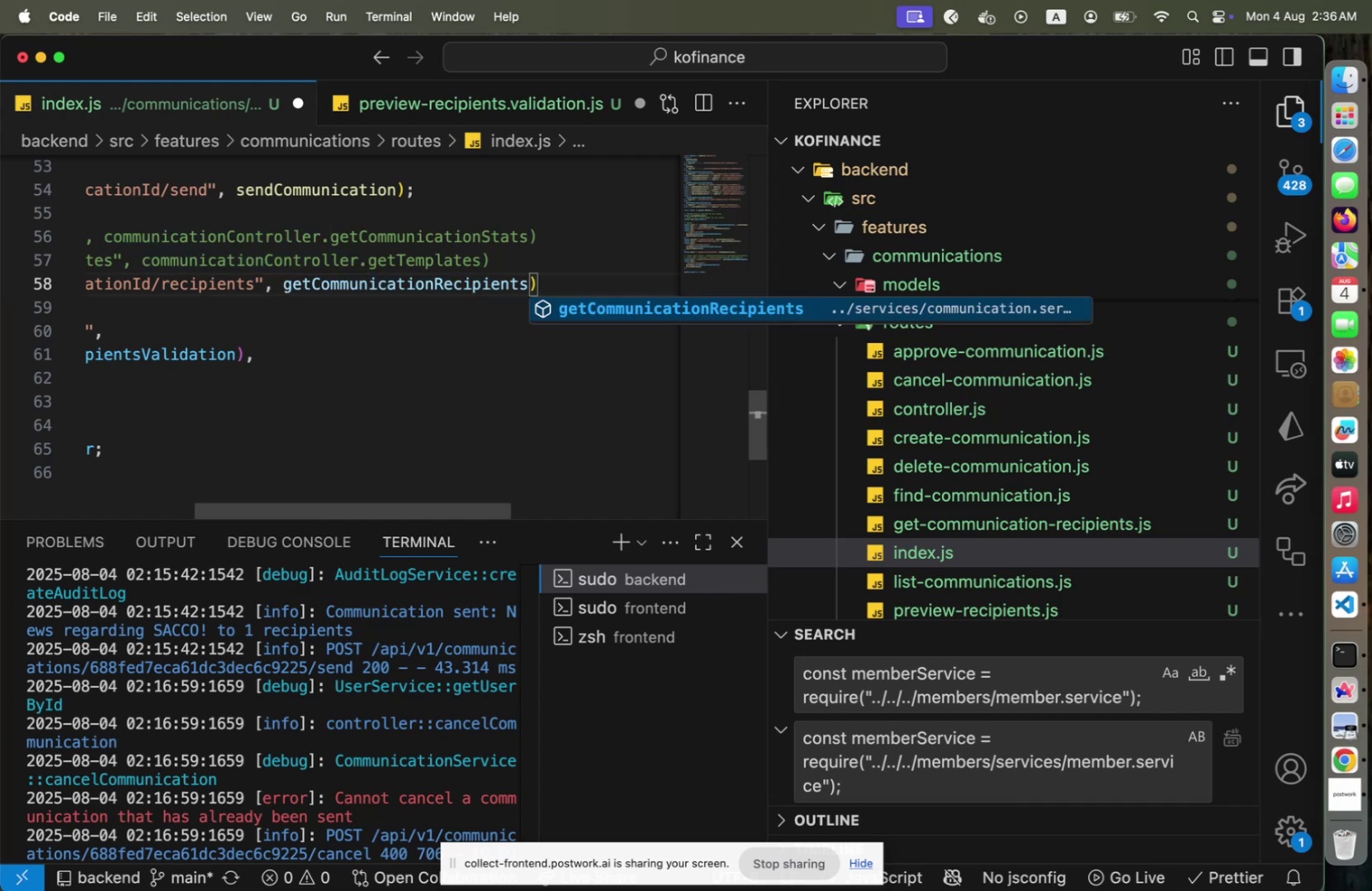 
key(Enter)
 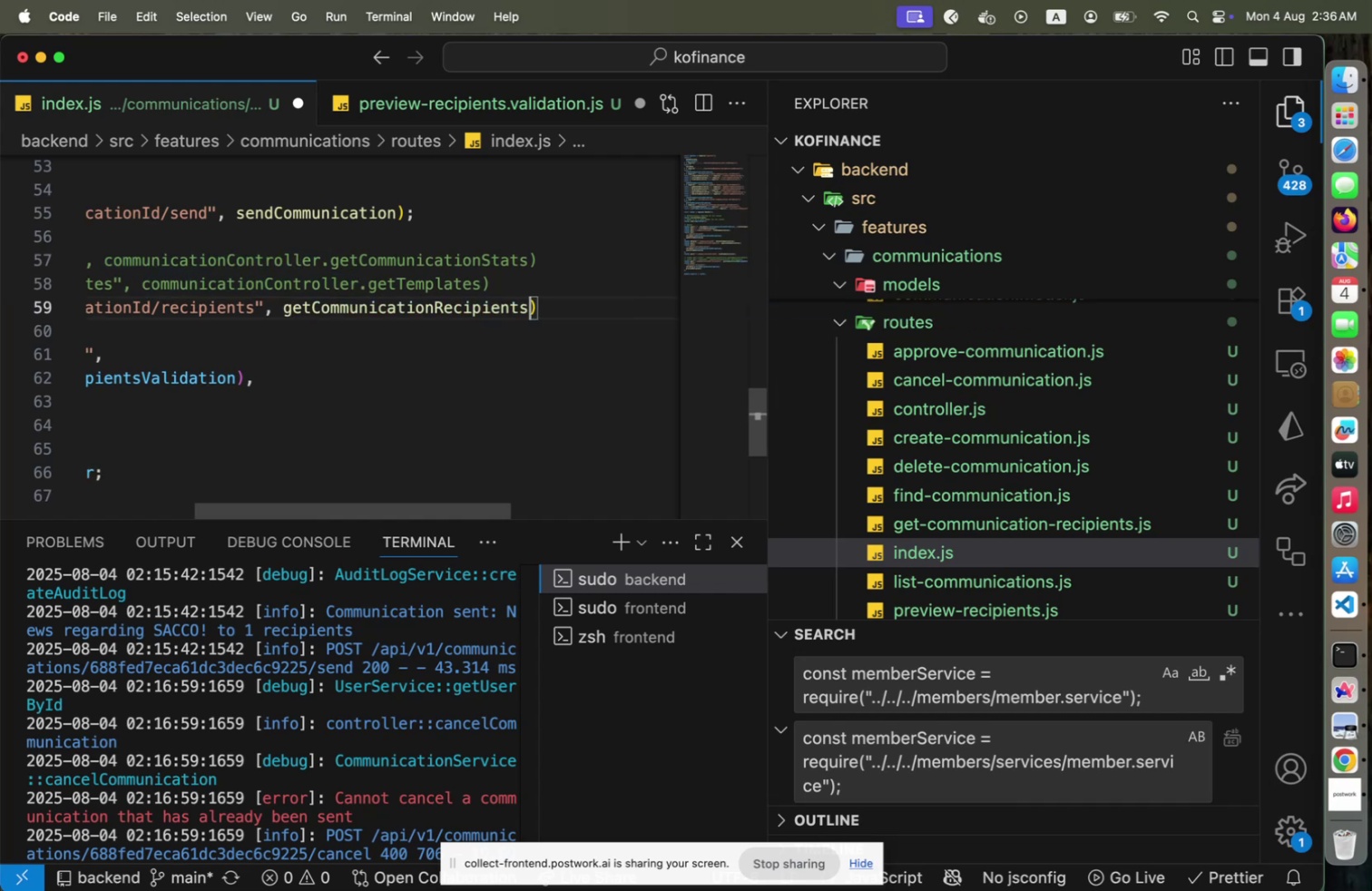 
key(ArrowUp)
 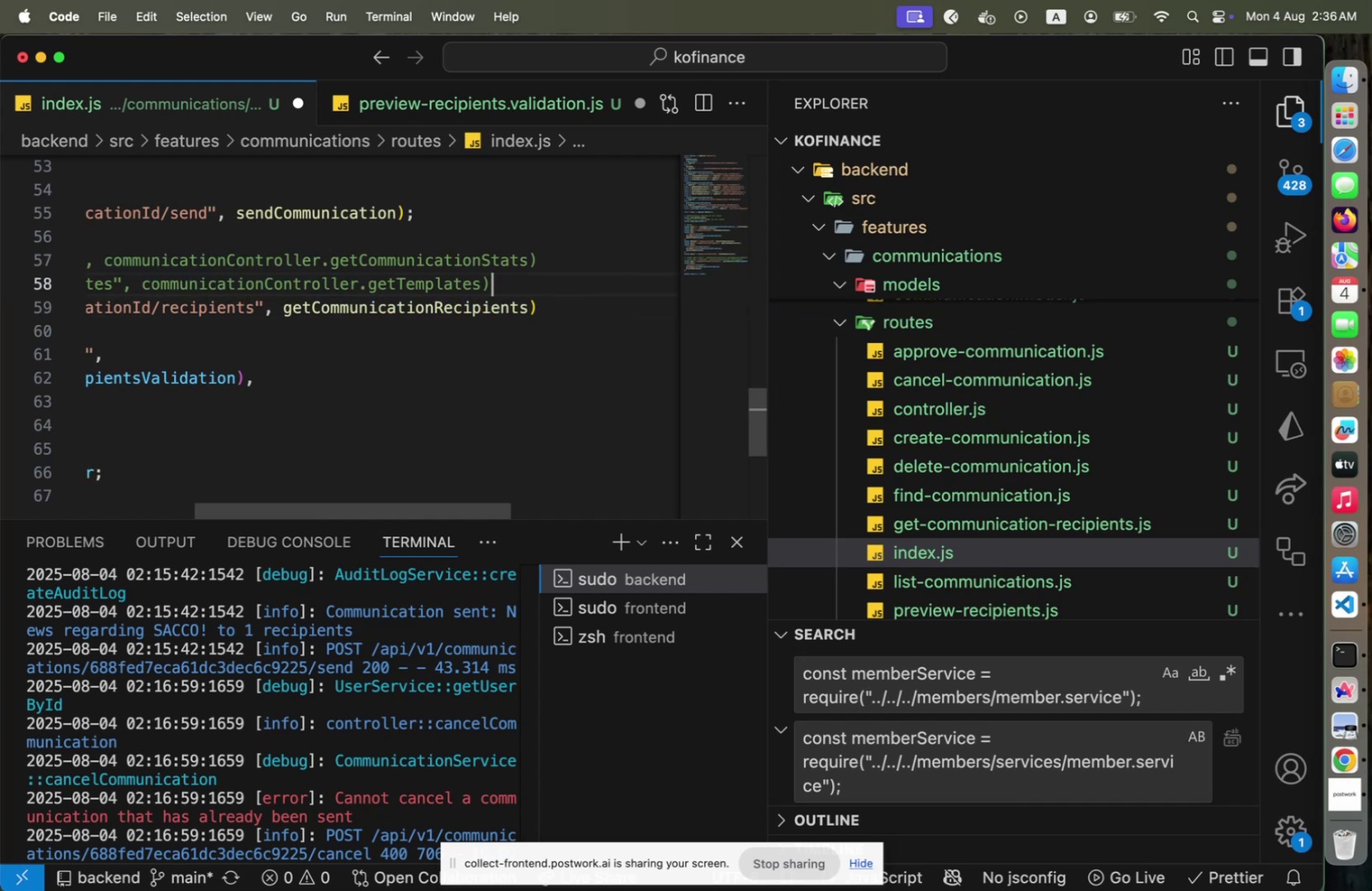 
key(ArrowDown)
 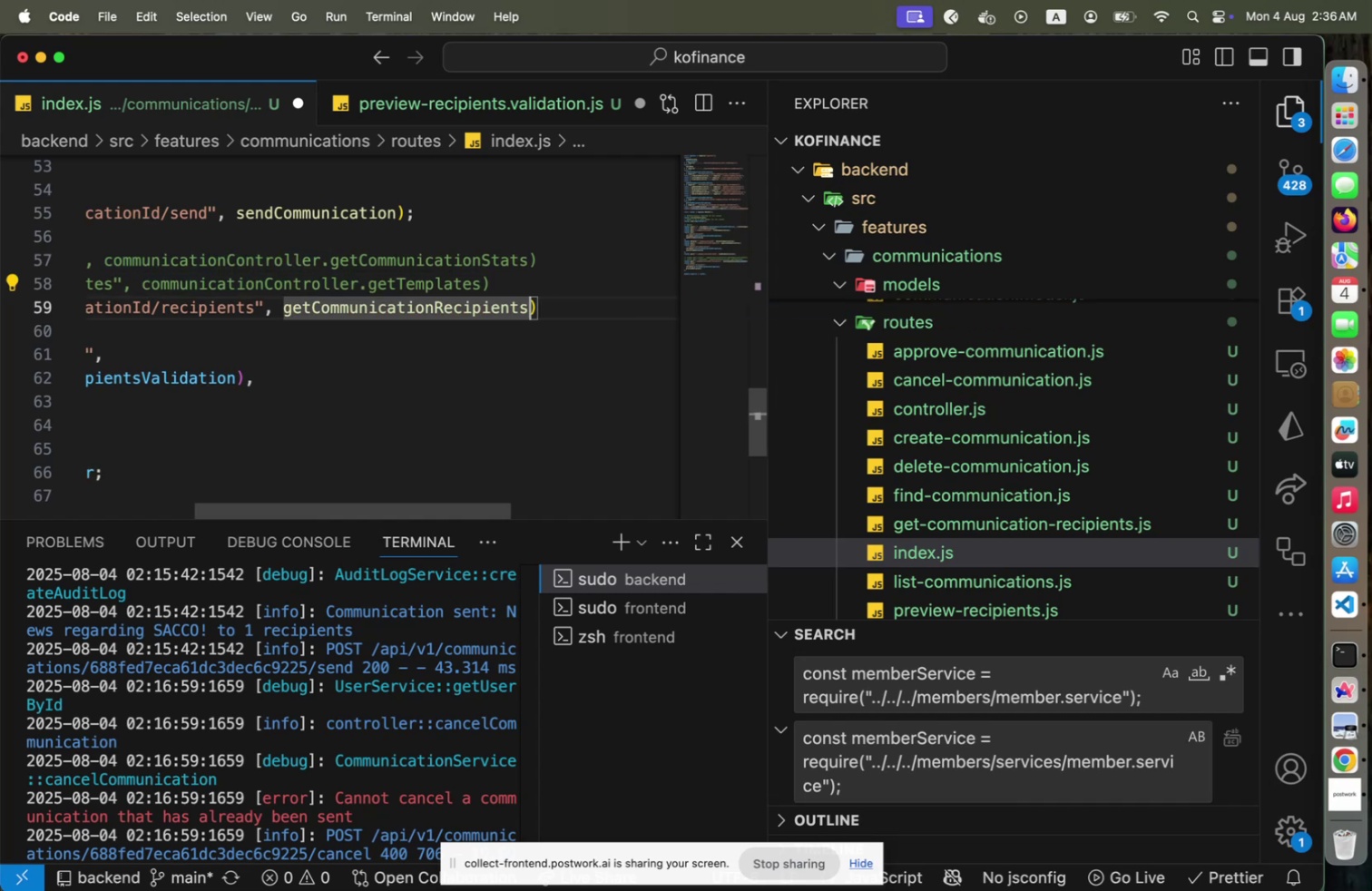 
key(Alt+Shift+F)
 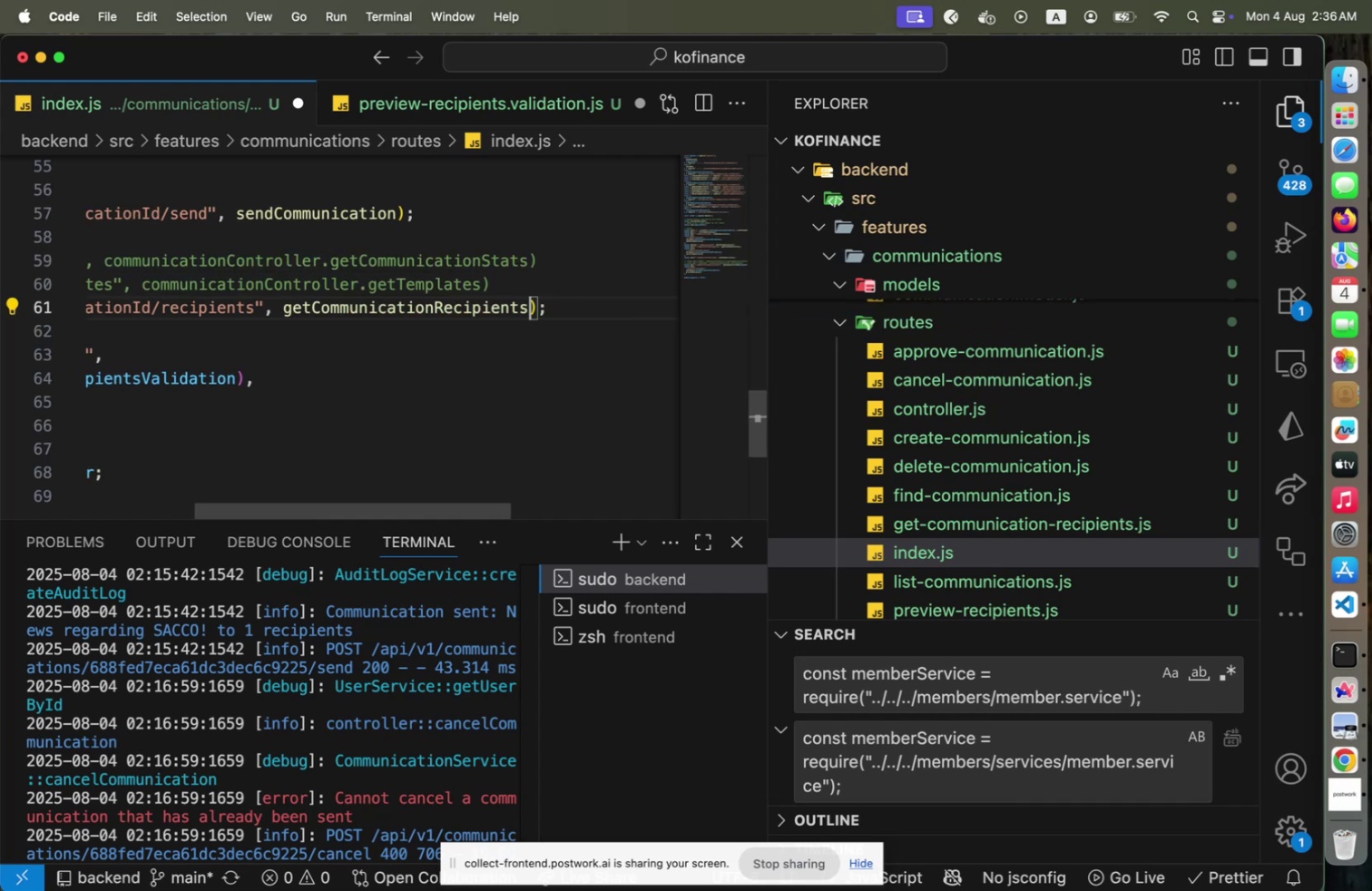 
key(Home)
 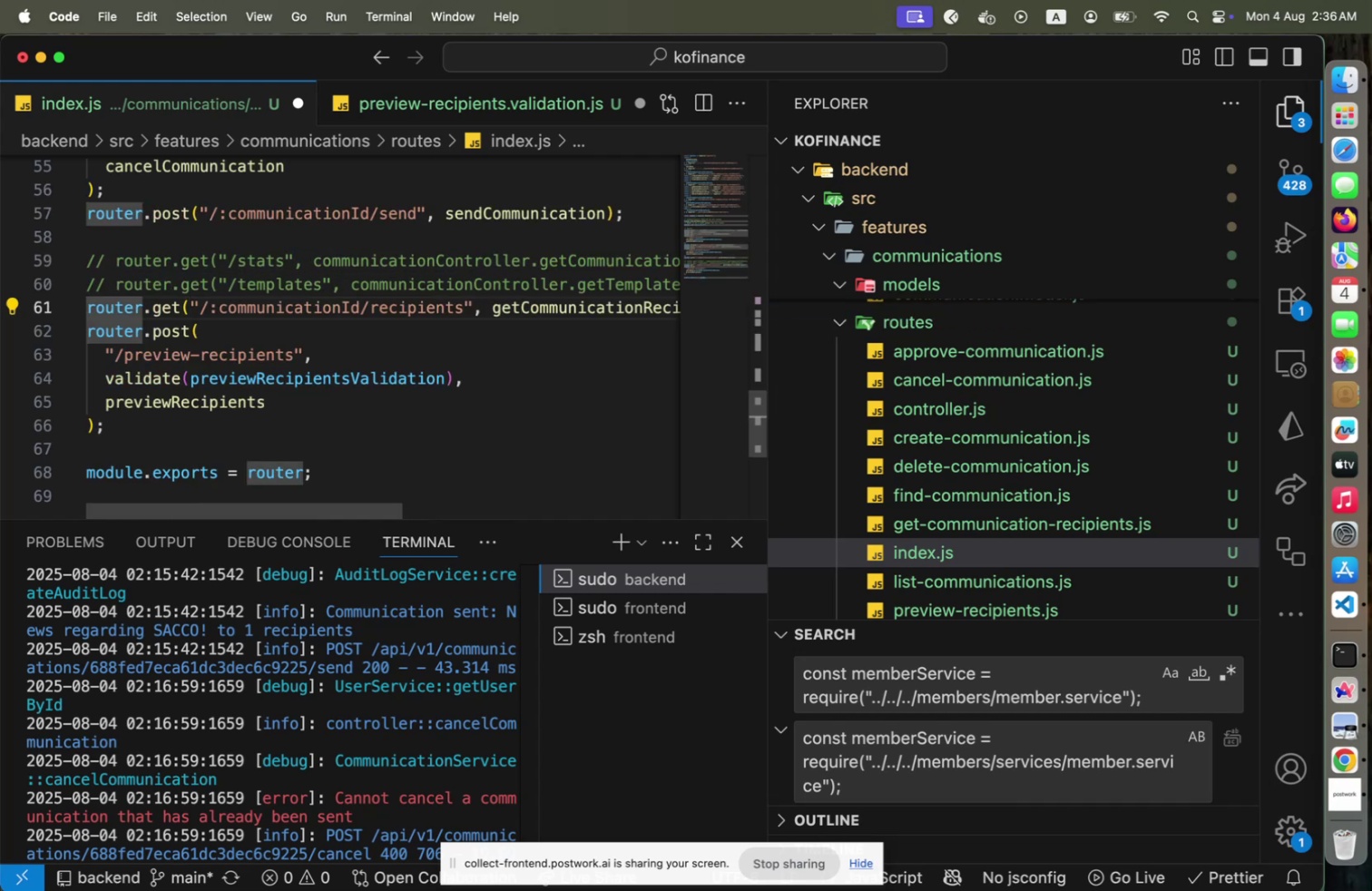 
key(ArrowUp)
 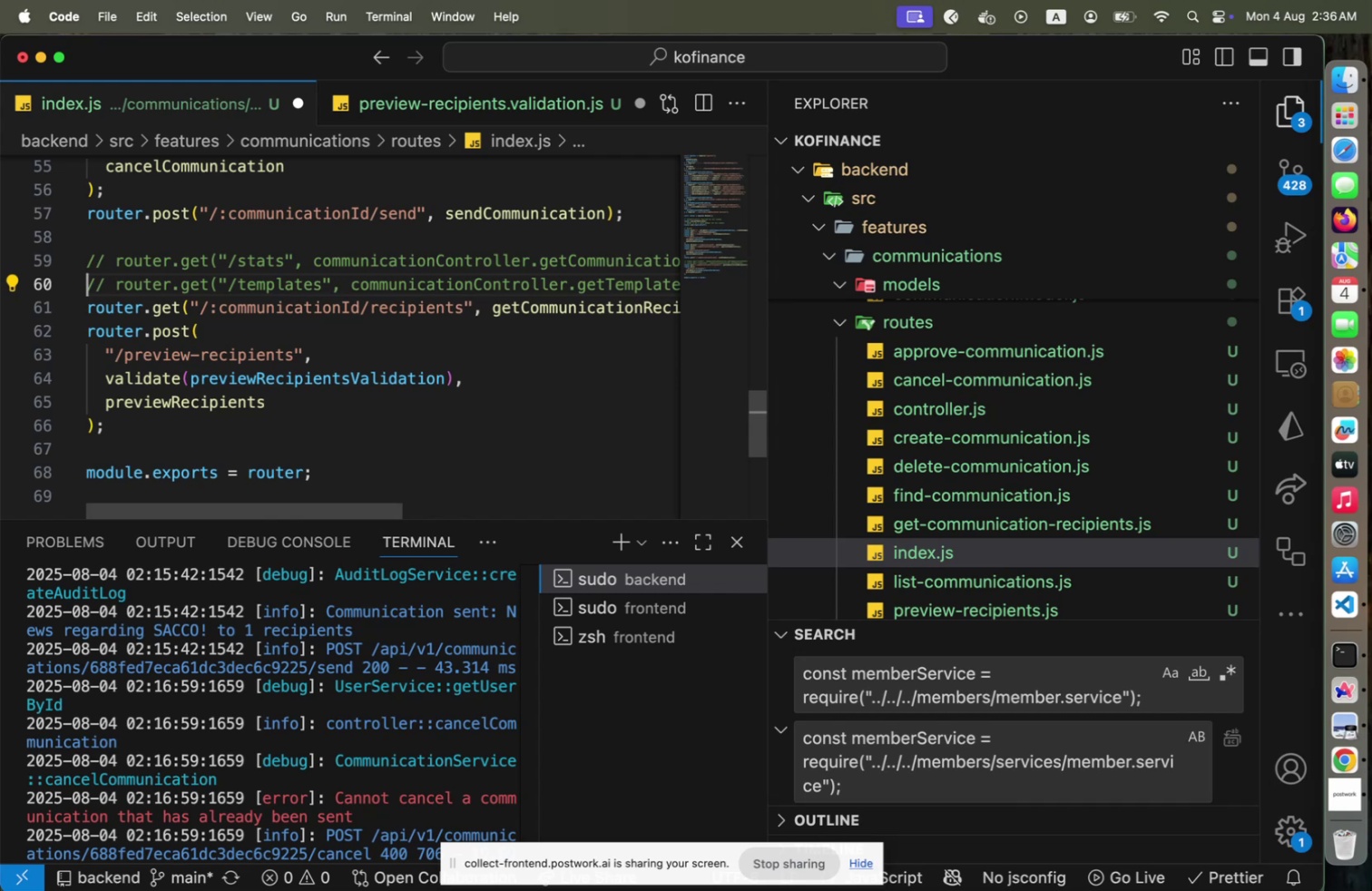 
wait(13.12)
 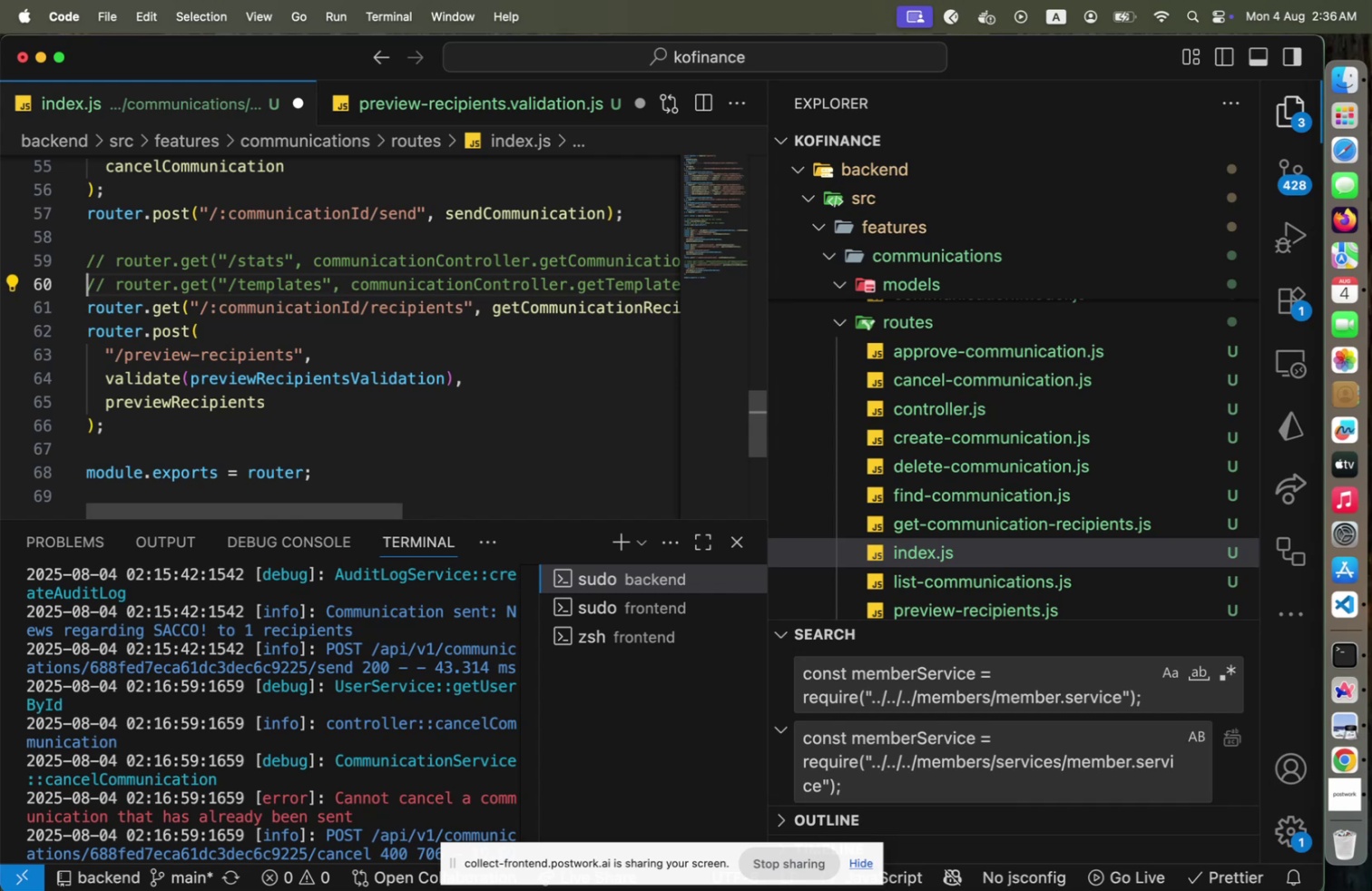 
key(ArrowUp)
 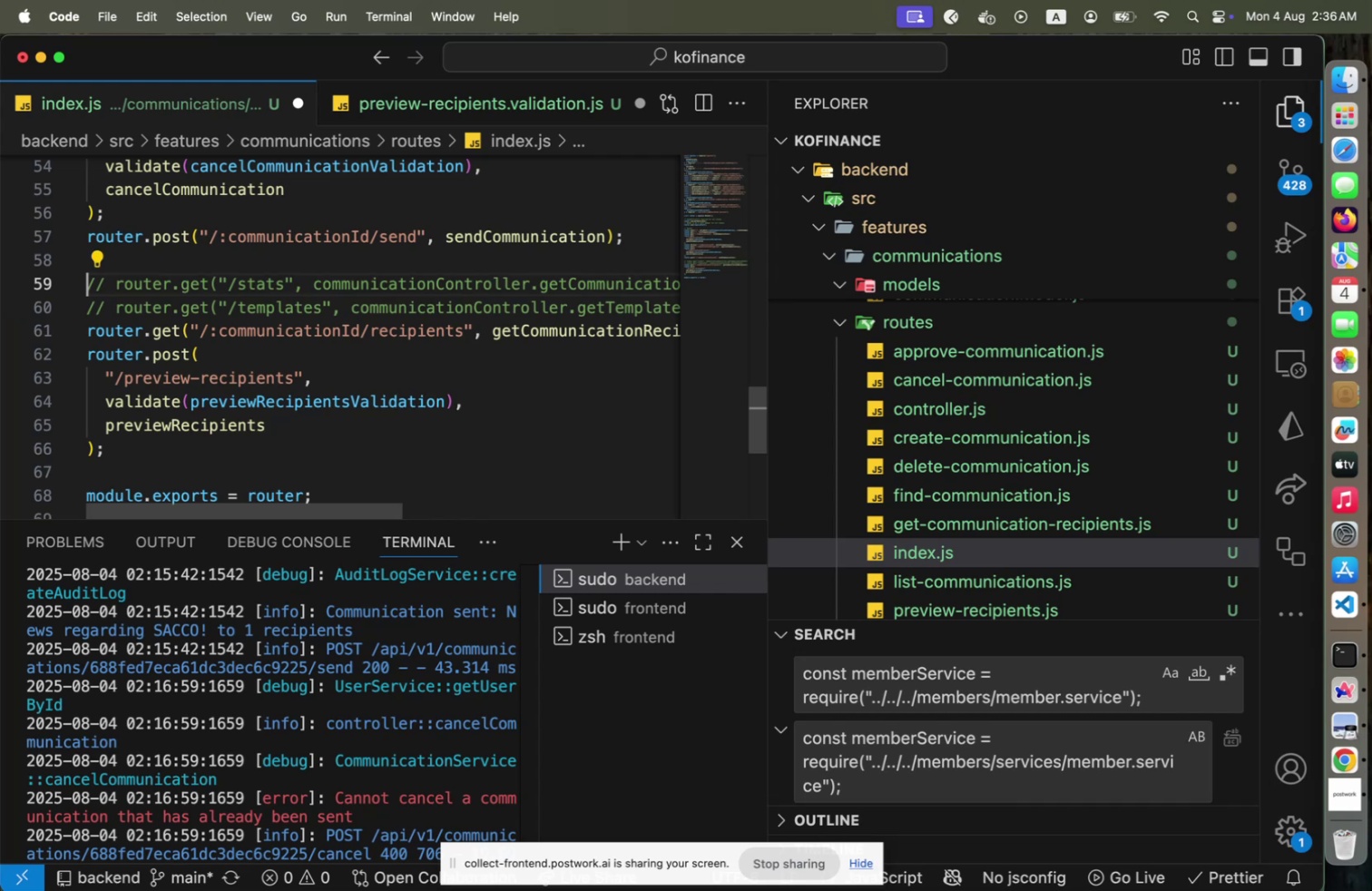 
key(Shift+ArrowDown)
 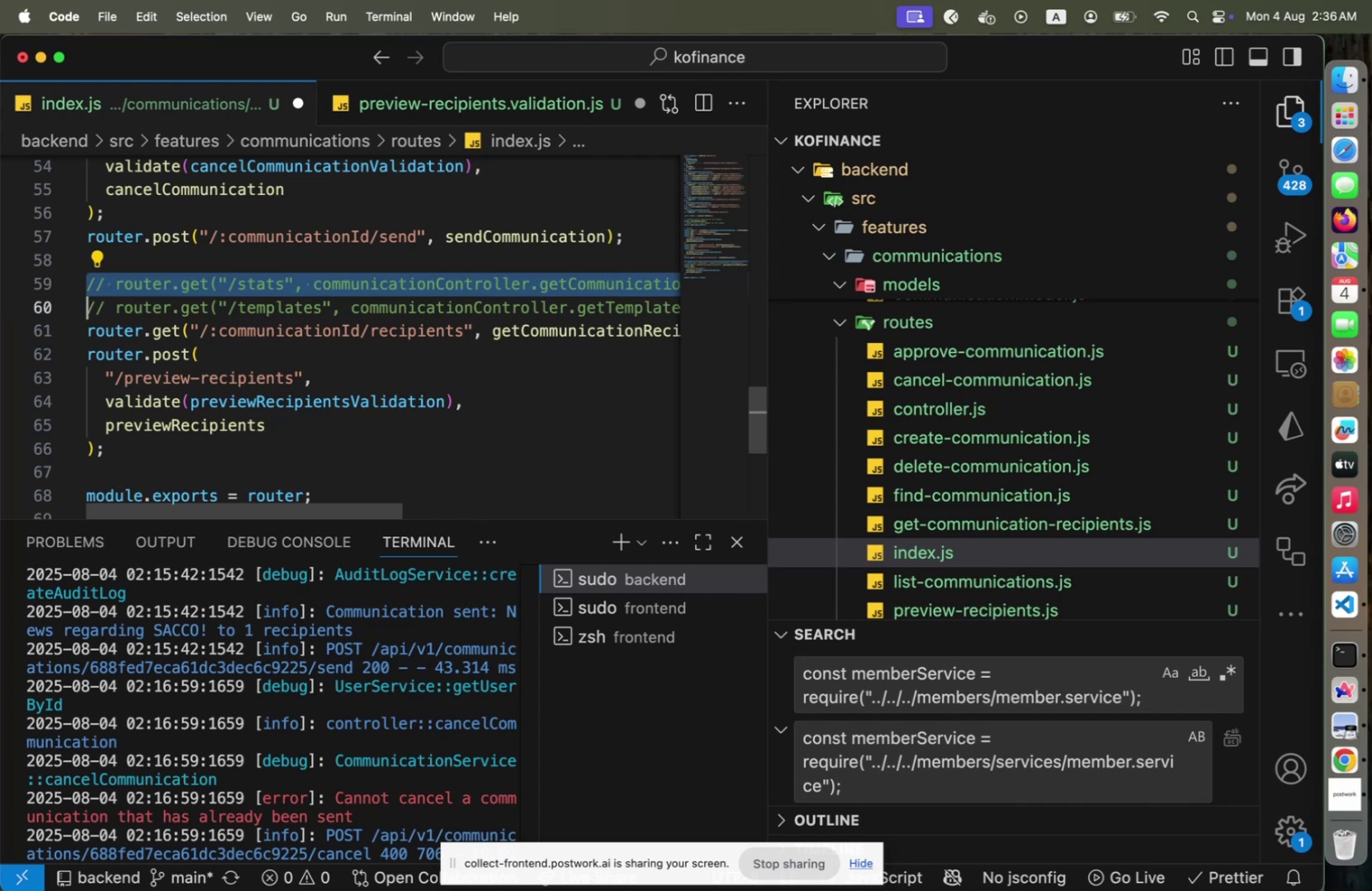 
key(Shift+End)
 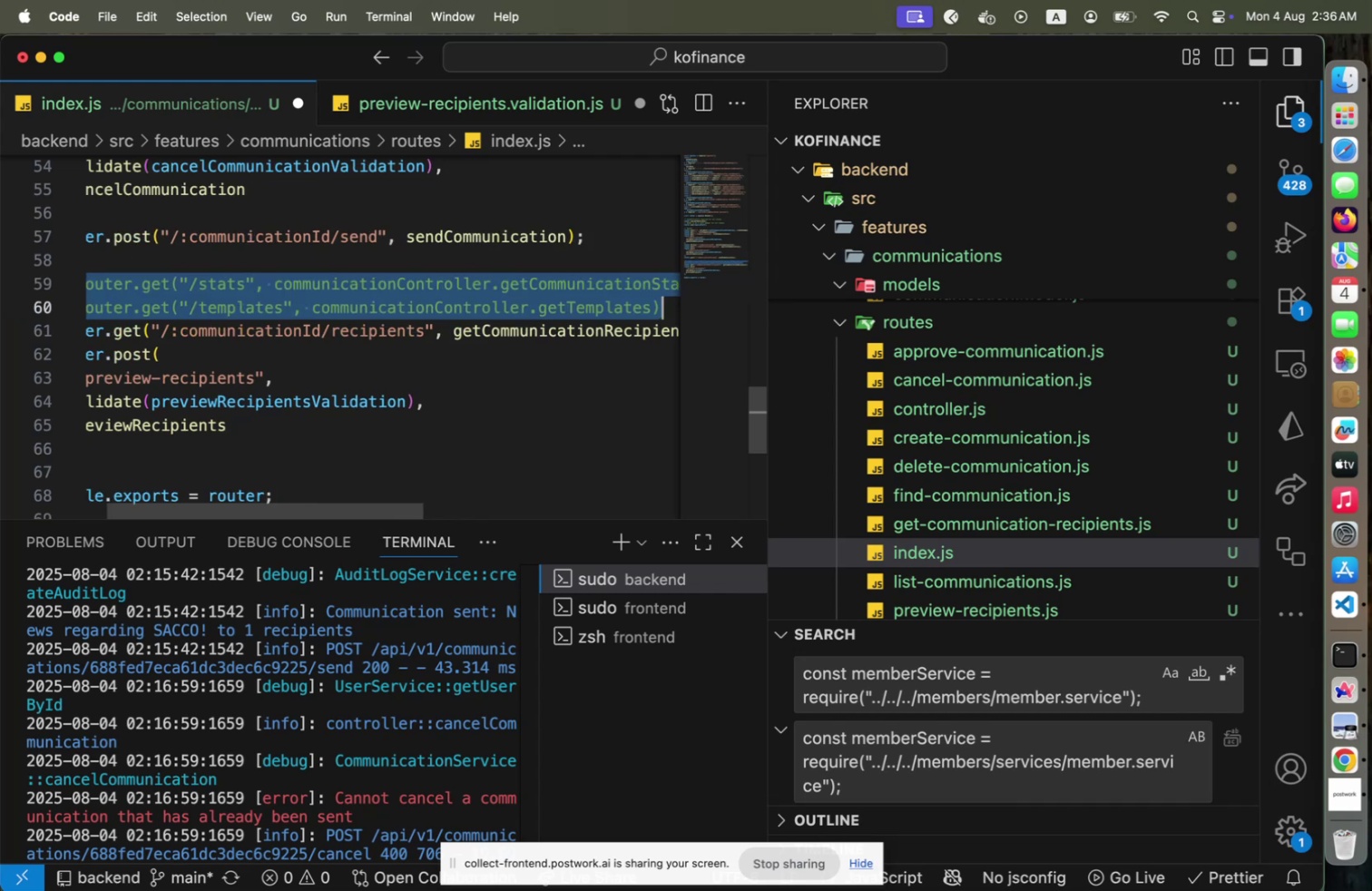 
key(Alt+ArrowDown)
 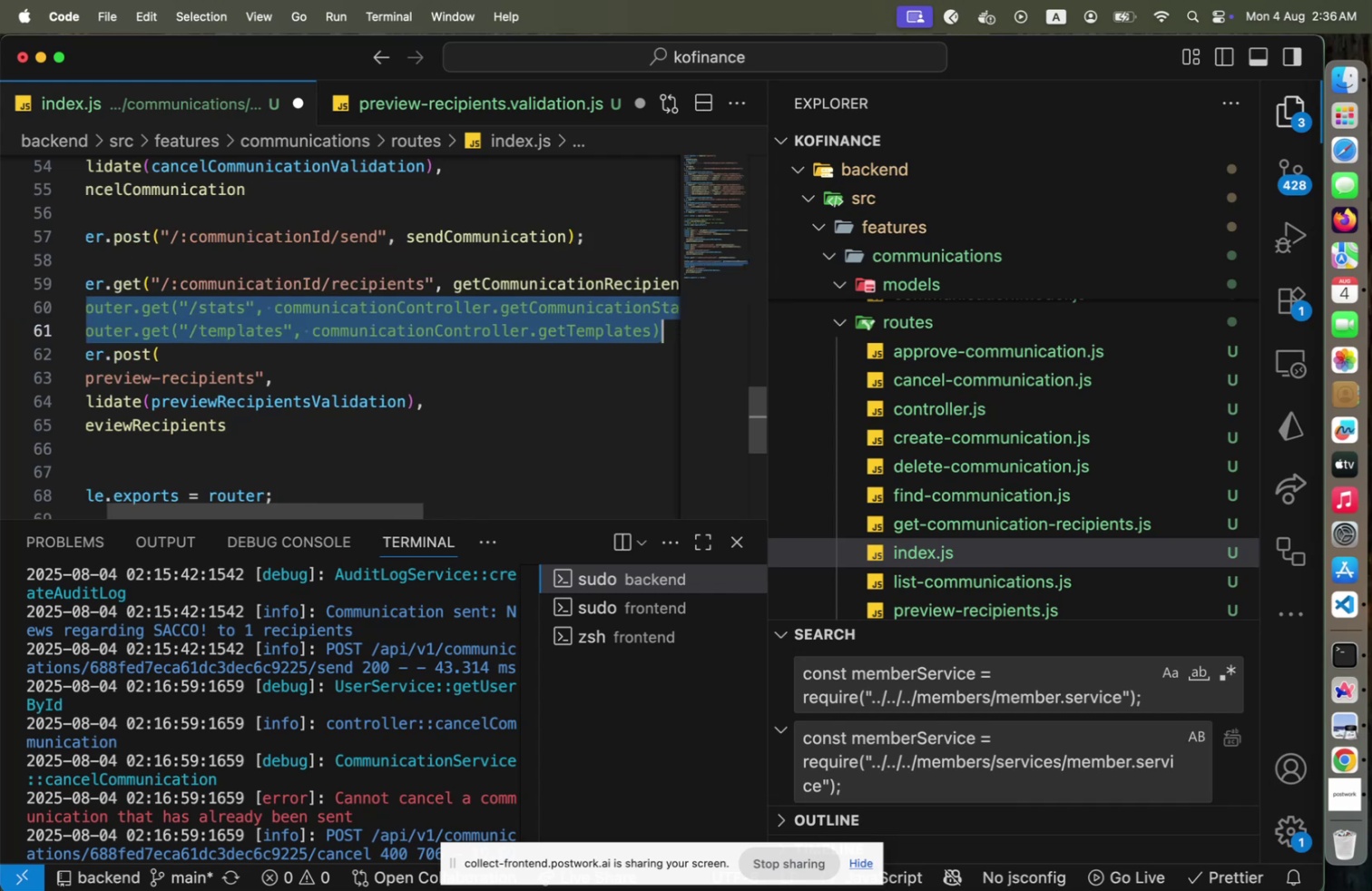 
key(Alt+ArrowDown)
 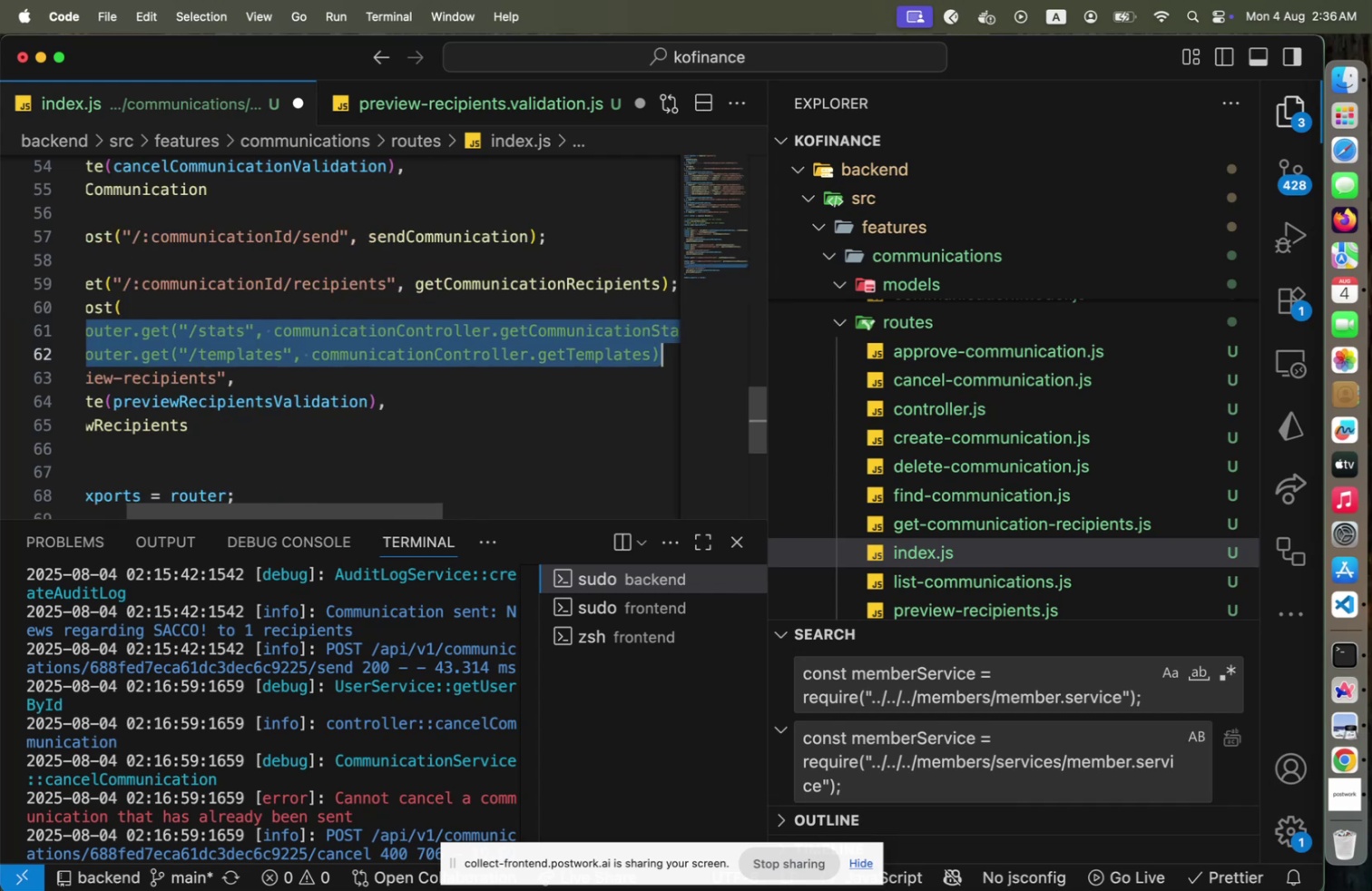 
key(Alt+ArrowDown)
 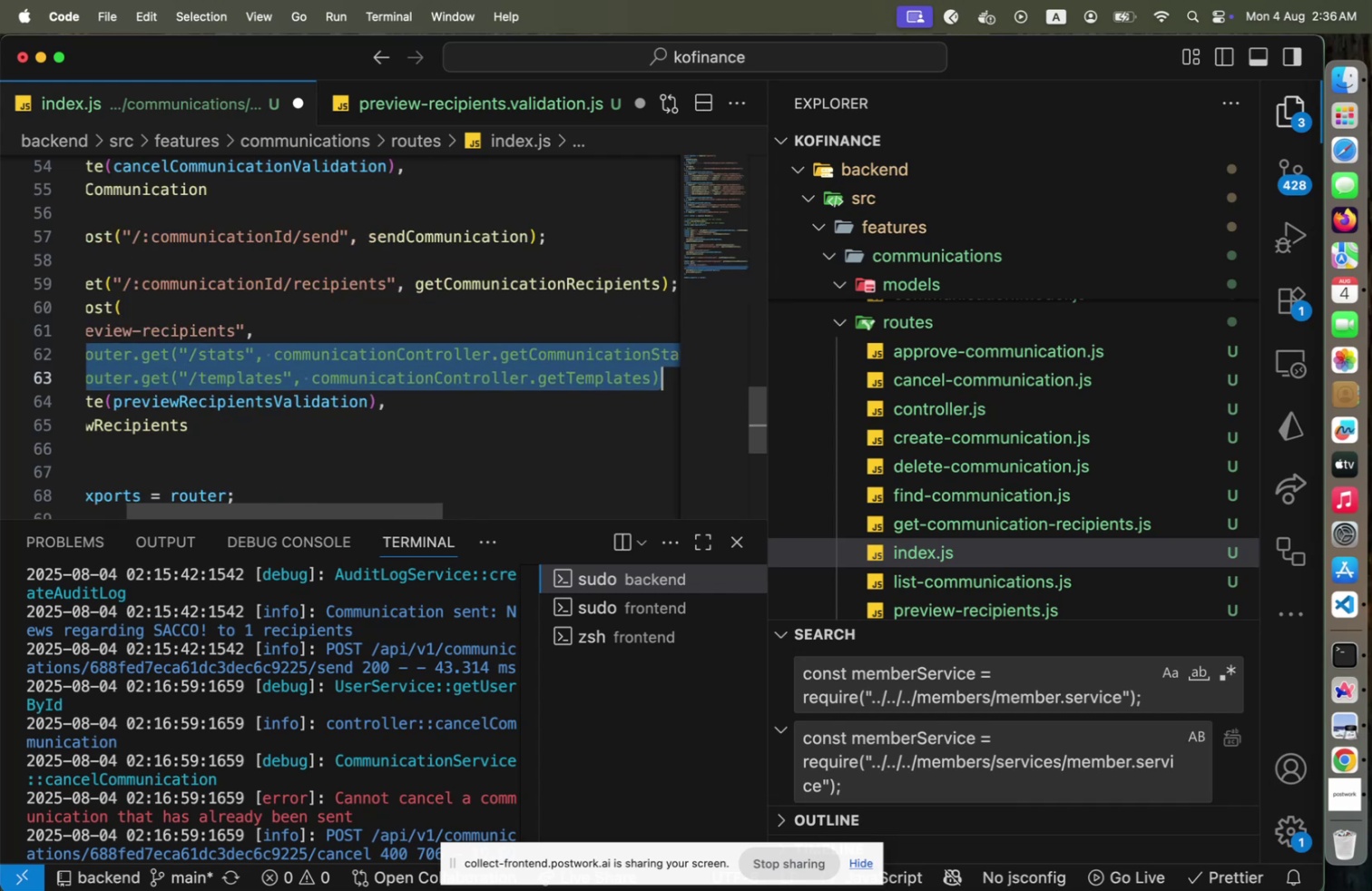 
key(Alt+ArrowDown)
 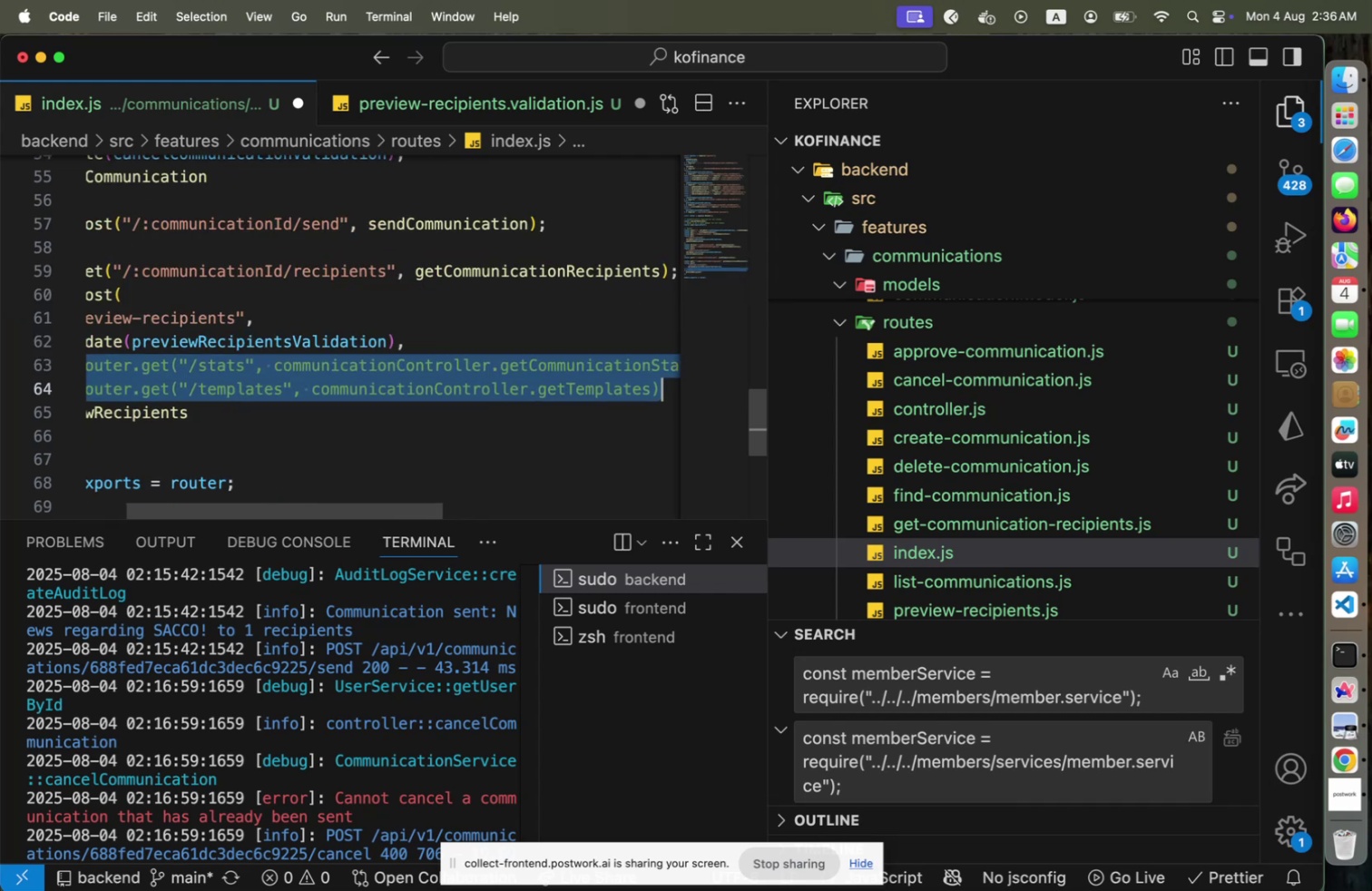 
key(Alt+ArrowDown)
 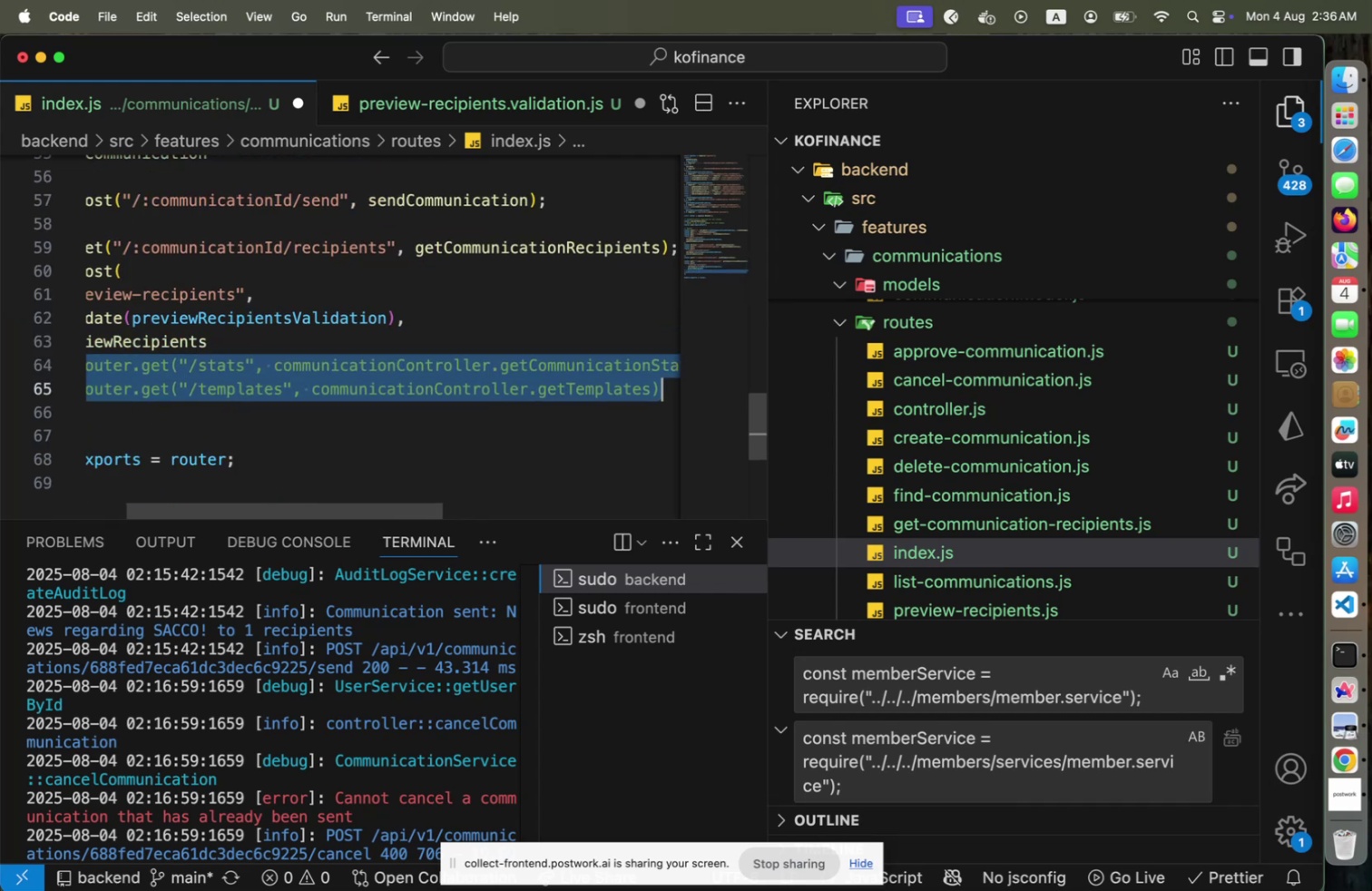 
key(Alt+ArrowDown)
 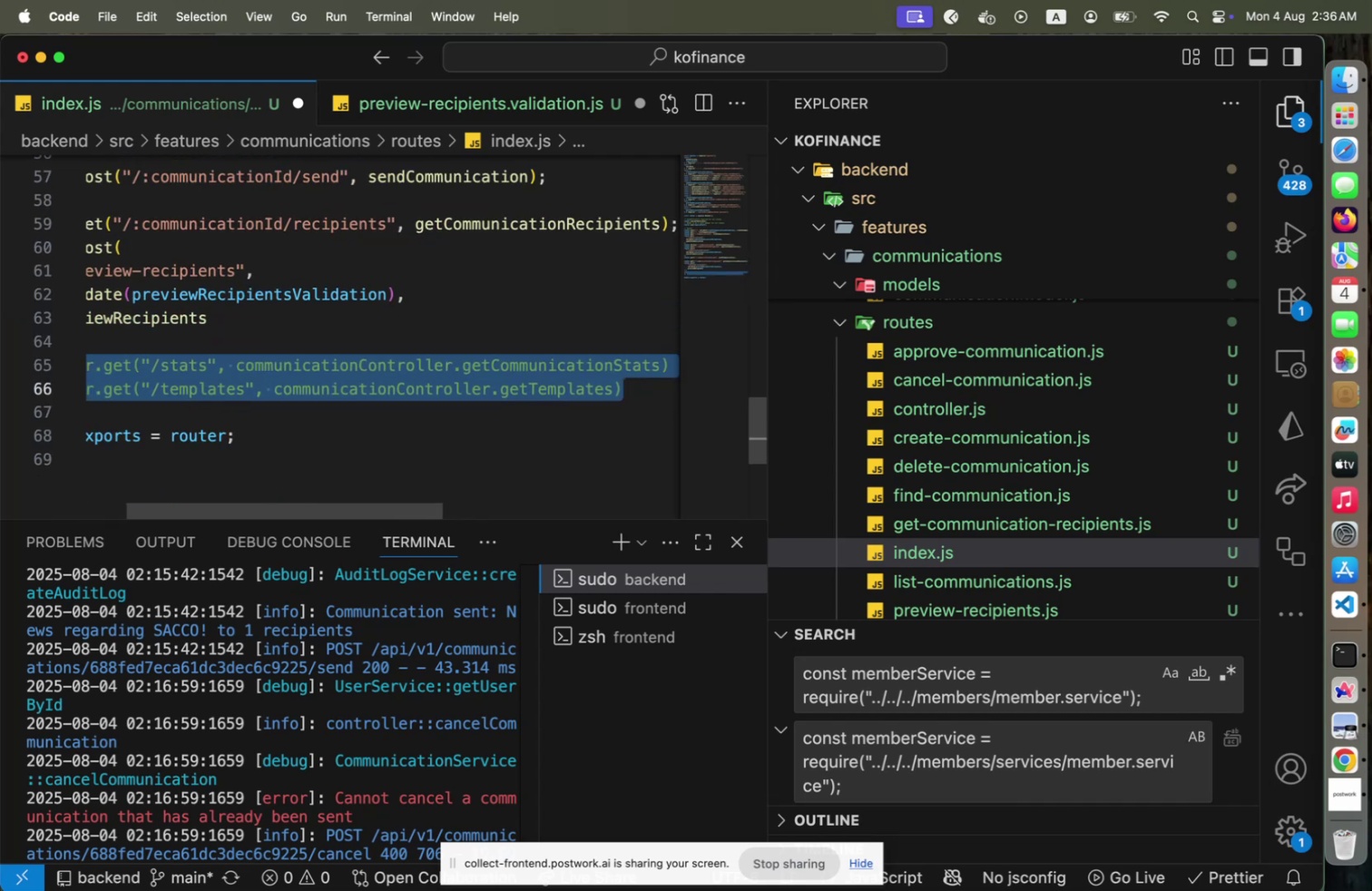 
key(ArrowLeft)
 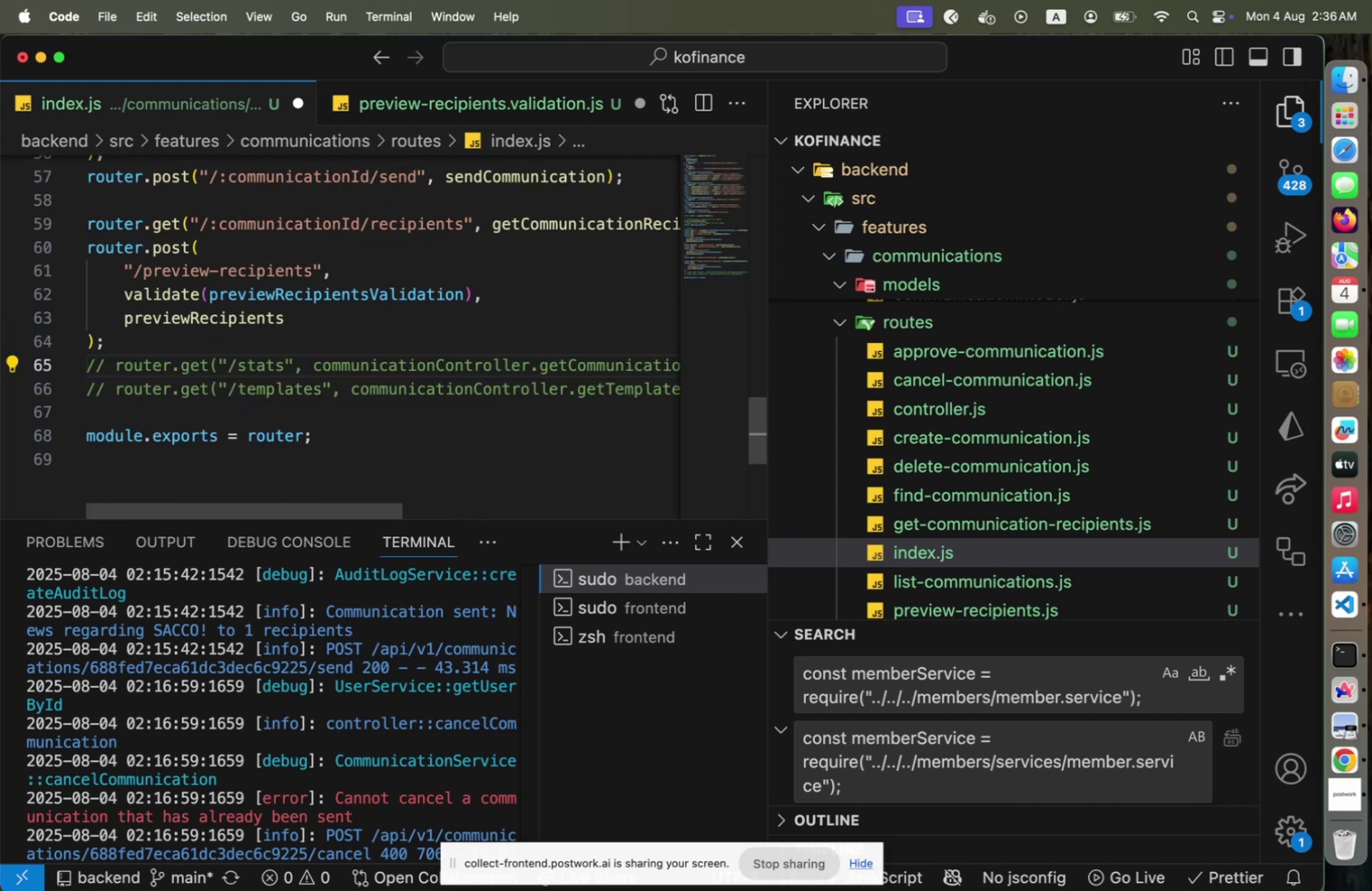 
key(Shift+ArrowDown)
 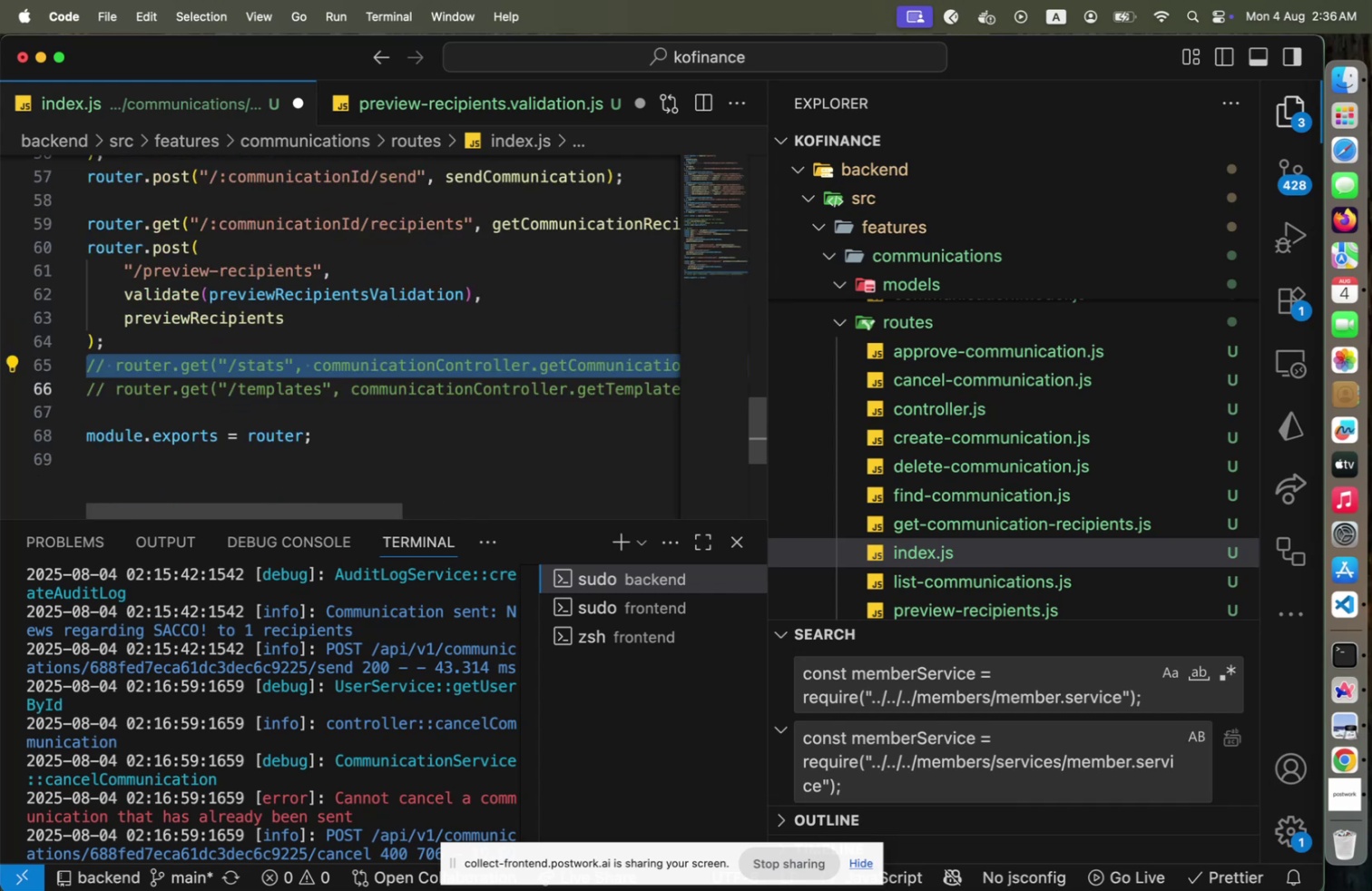 
key(ArrowRight)
 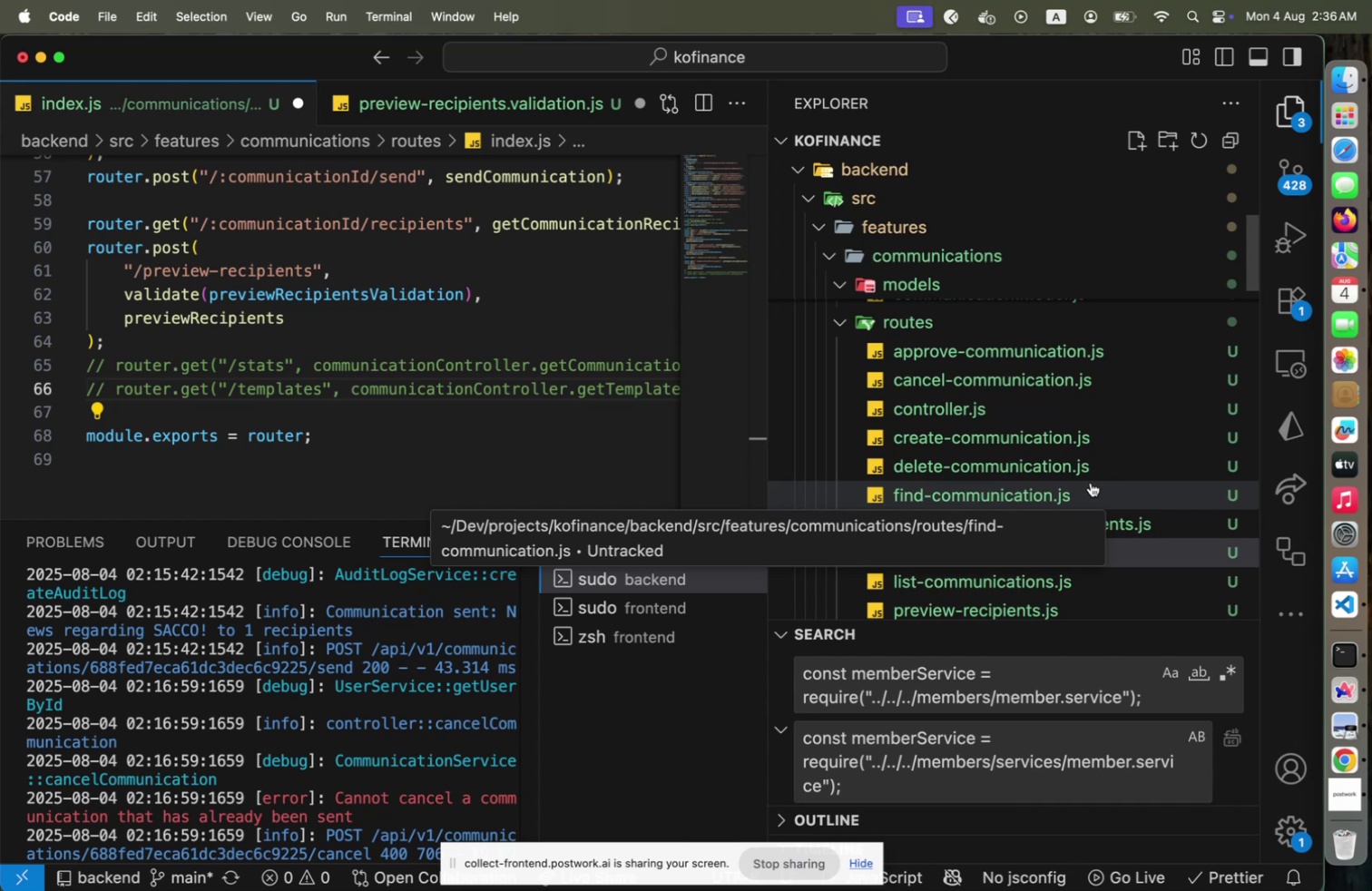 
wait(15.73)
 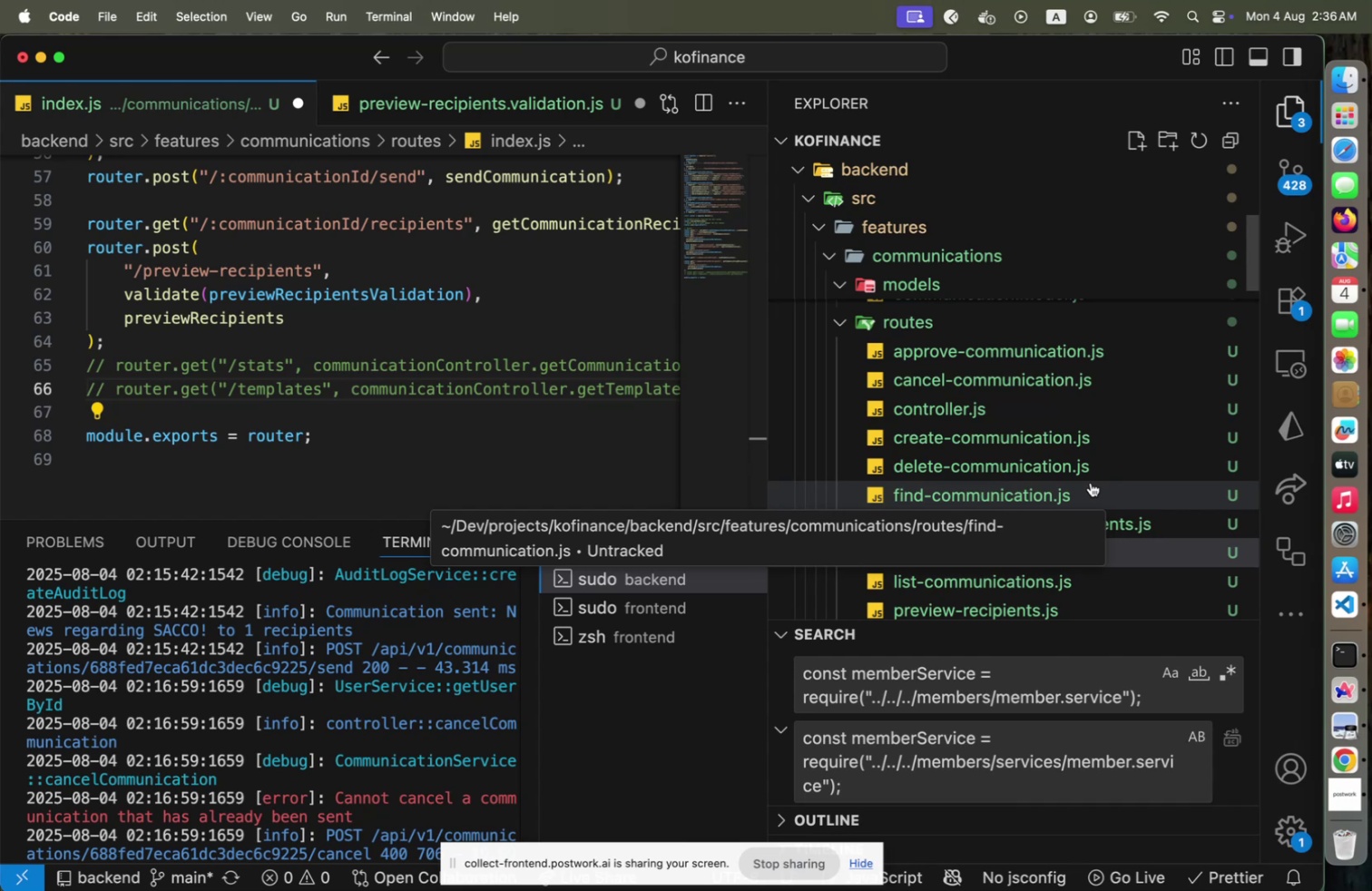 
scroll: coordinate [1024, 492], scroll_direction: down, amount: 5.0
 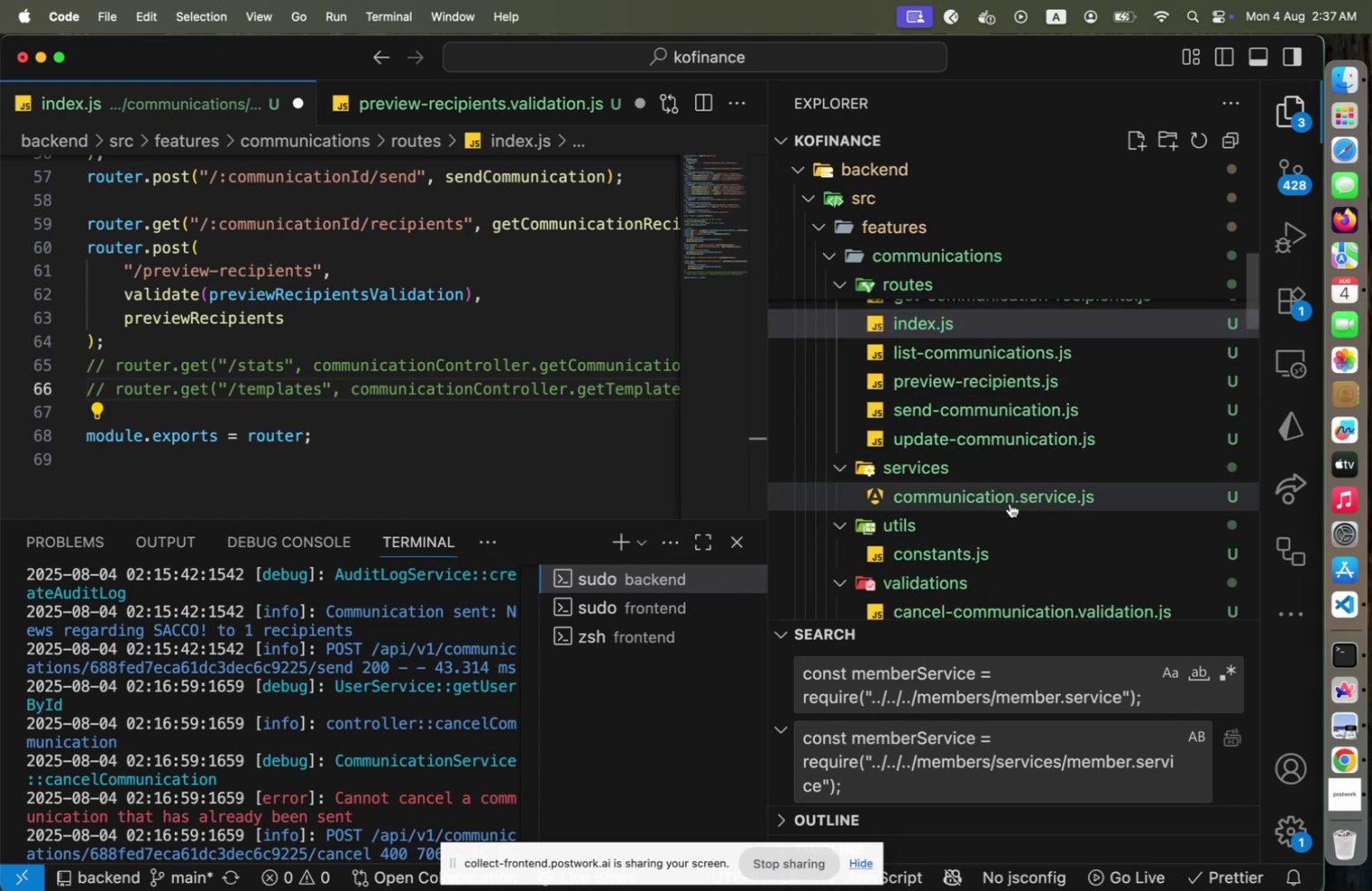 
left_click([1010, 503])
 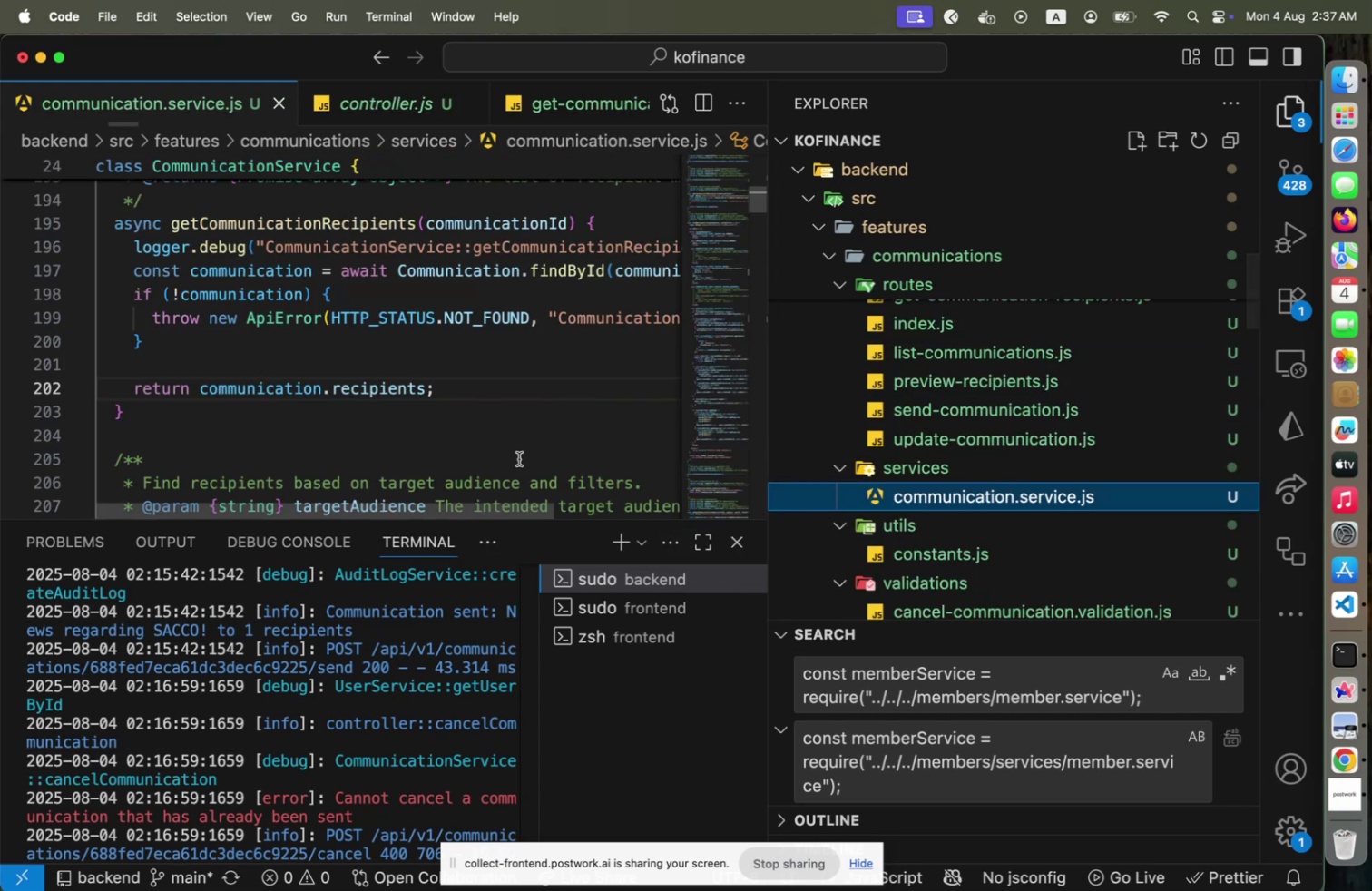 
scroll: coordinate [381, 445], scroll_direction: down, amount: 4.0
 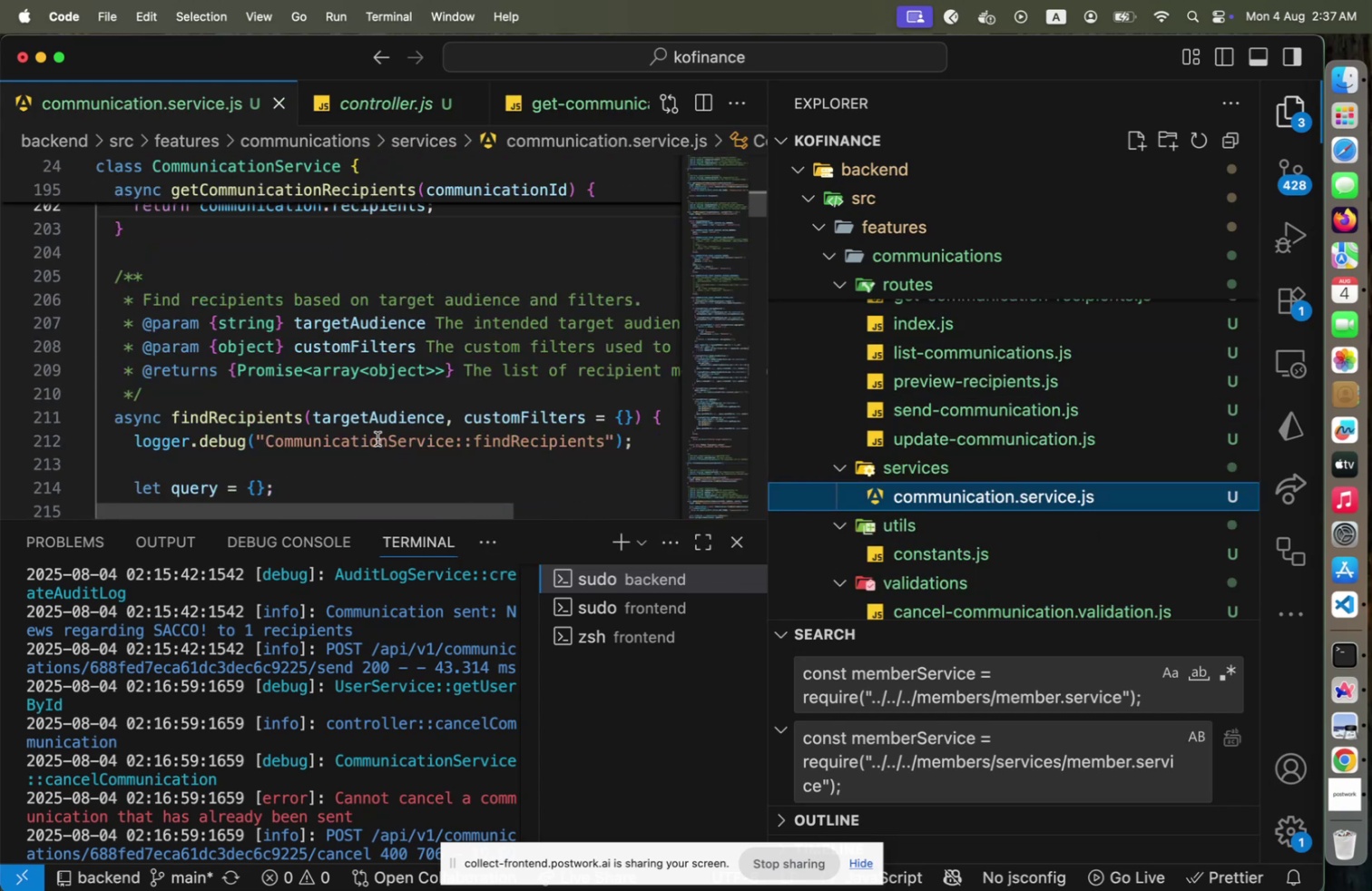 
scroll: coordinate [354, 463], scroll_direction: up, amount: 5.0
 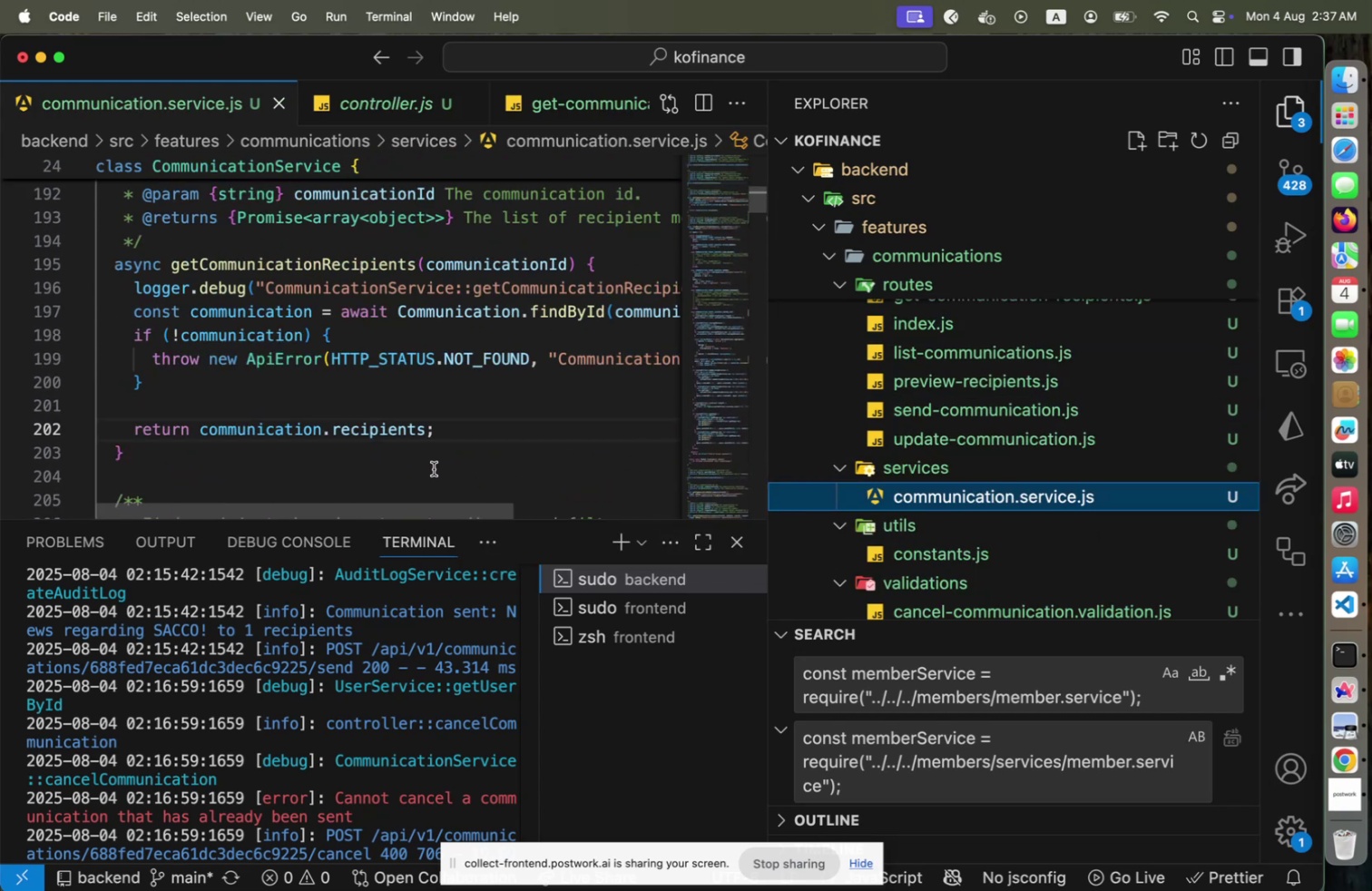 
scroll: coordinate [115, 446], scroll_direction: down, amount: 5.0
 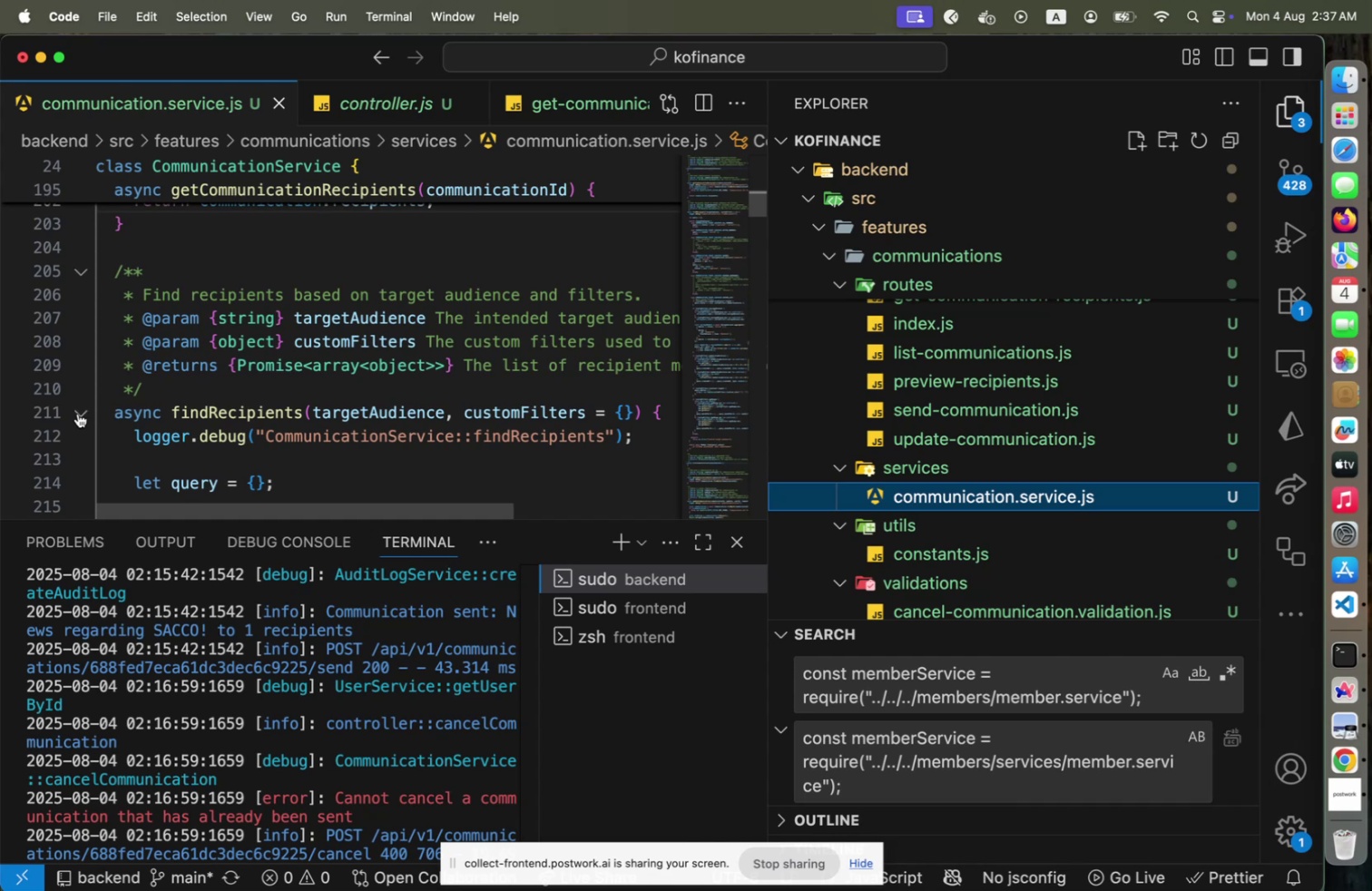 
left_click([78, 413])
 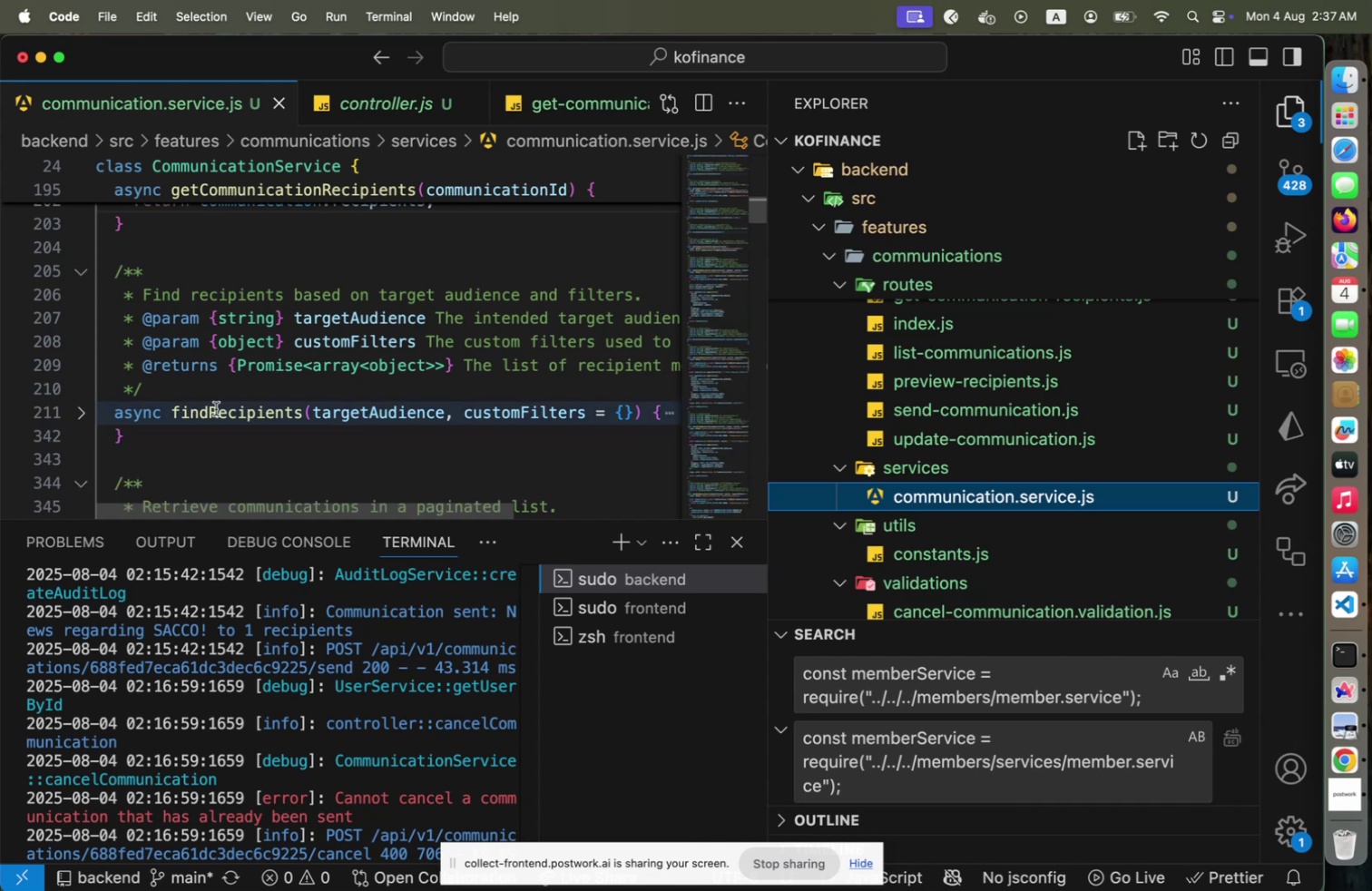 
scroll: coordinate [151, 433], scroll_direction: down, amount: 16.0
 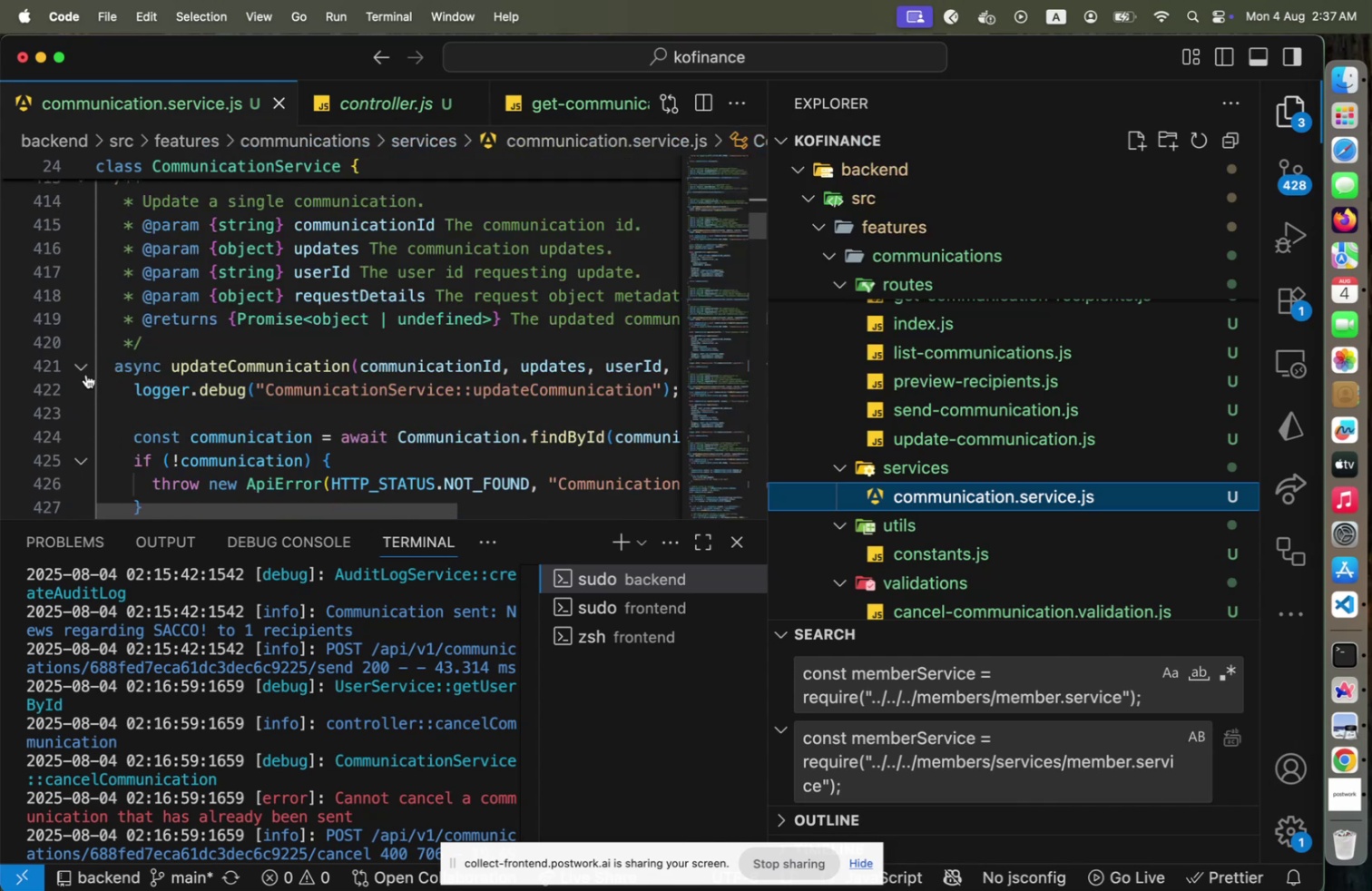 
left_click([83, 369])
 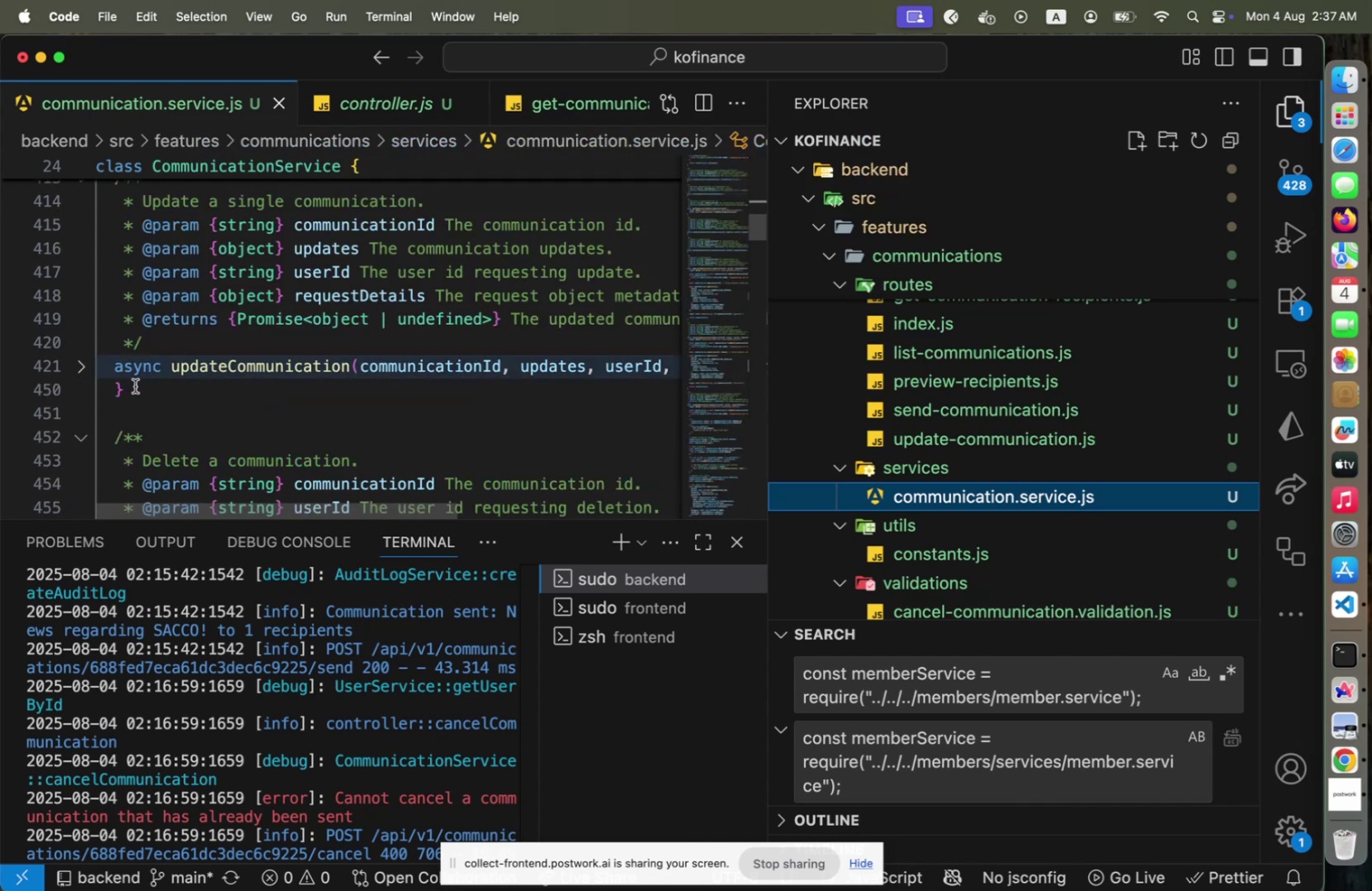 
scroll: coordinate [91, 445], scroll_direction: down, amount: 10.0
 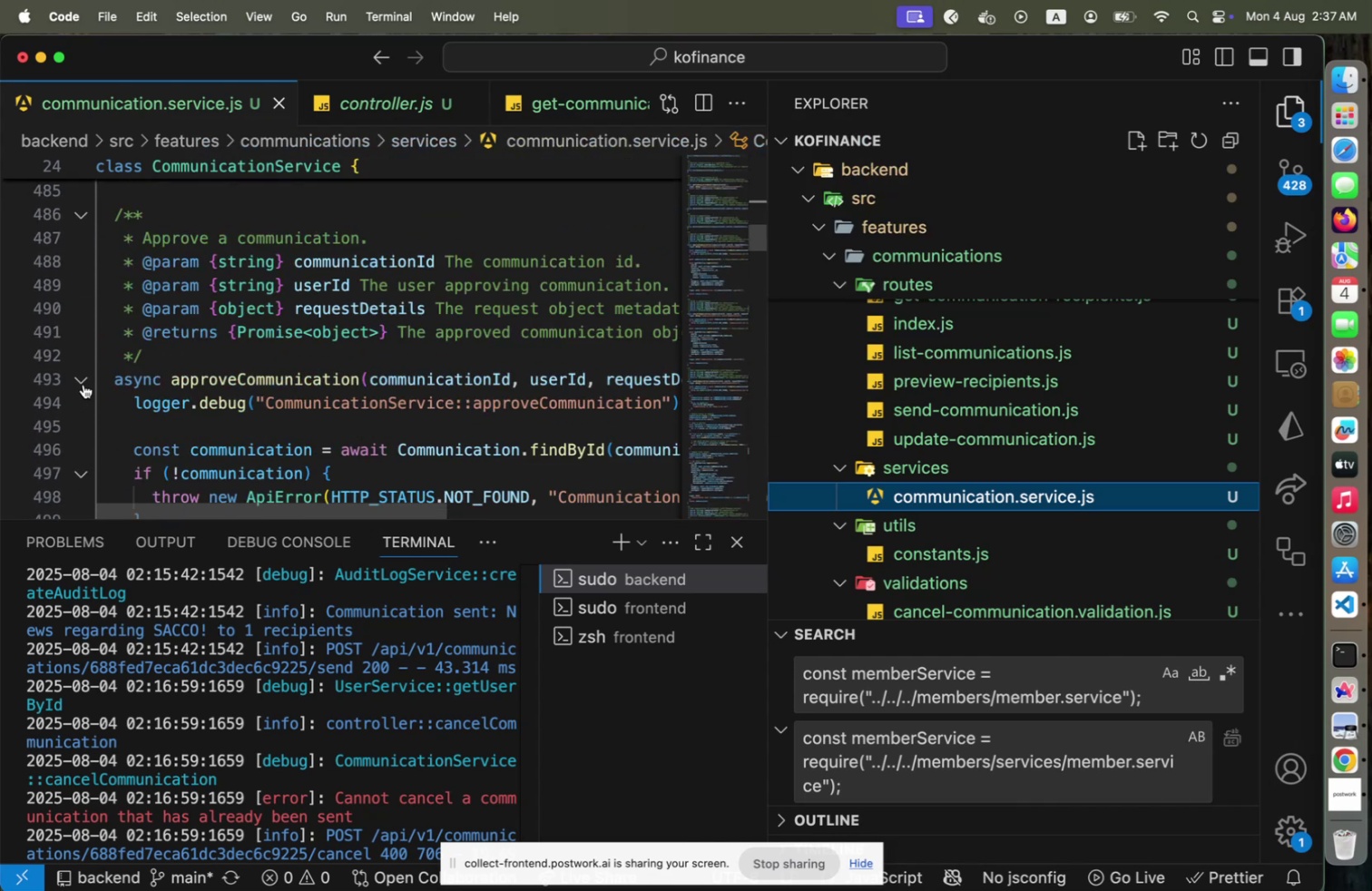 
left_click([83, 382])
 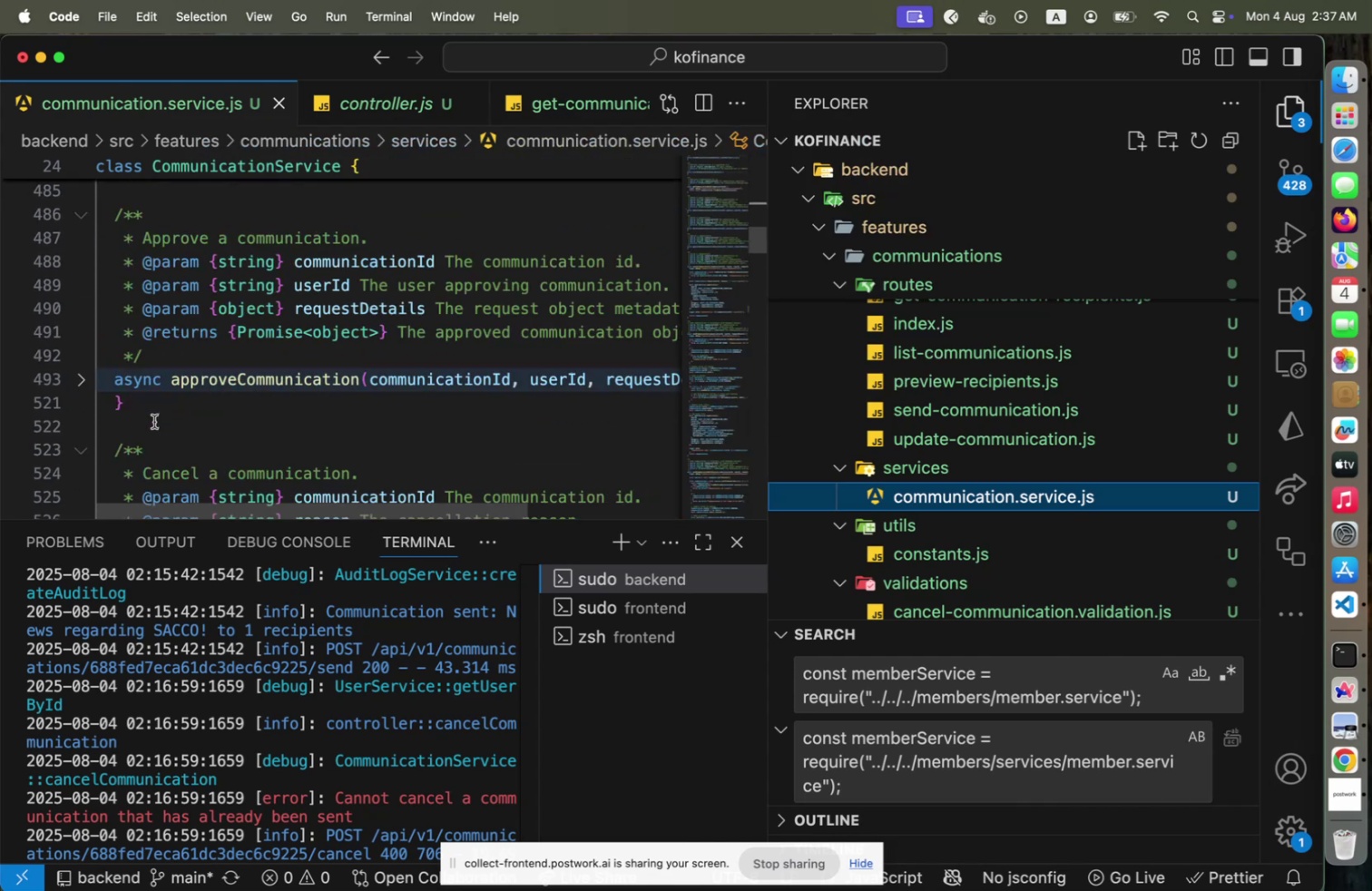 
scroll: coordinate [159, 416], scroll_direction: down, amount: 5.0
 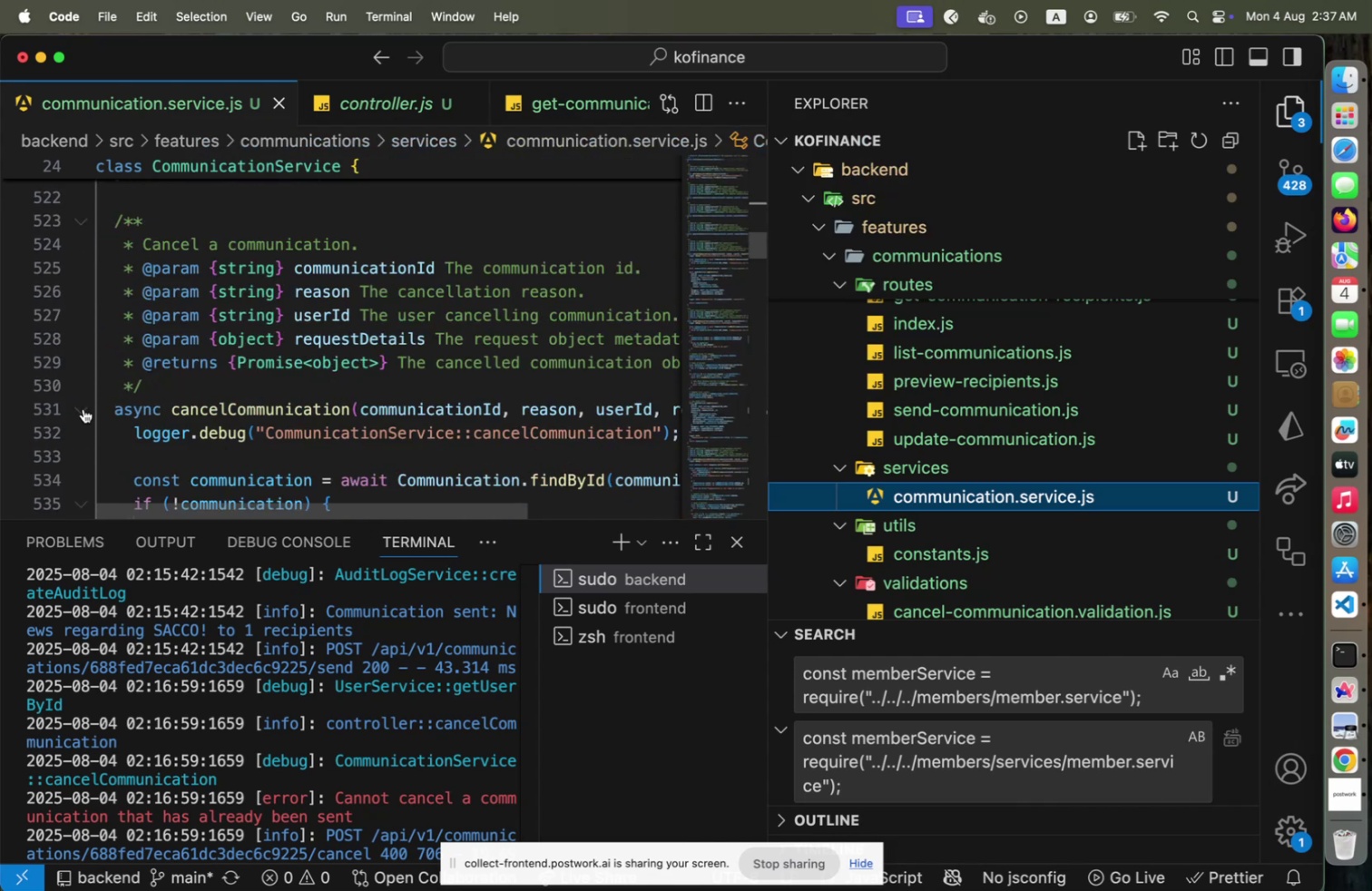 
left_click([83, 408])
 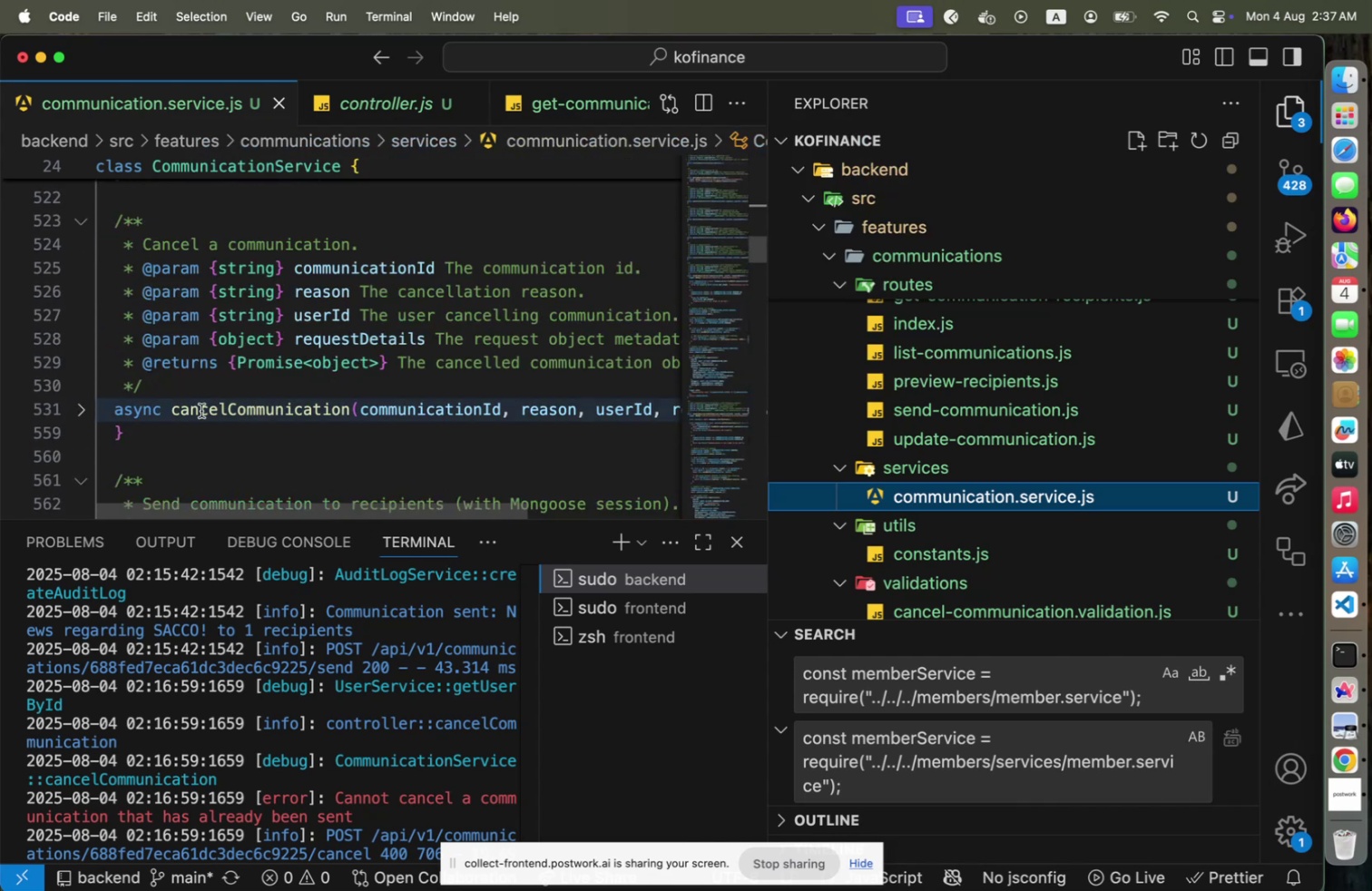 
scroll: coordinate [203, 410], scroll_direction: down, amount: 5.0
 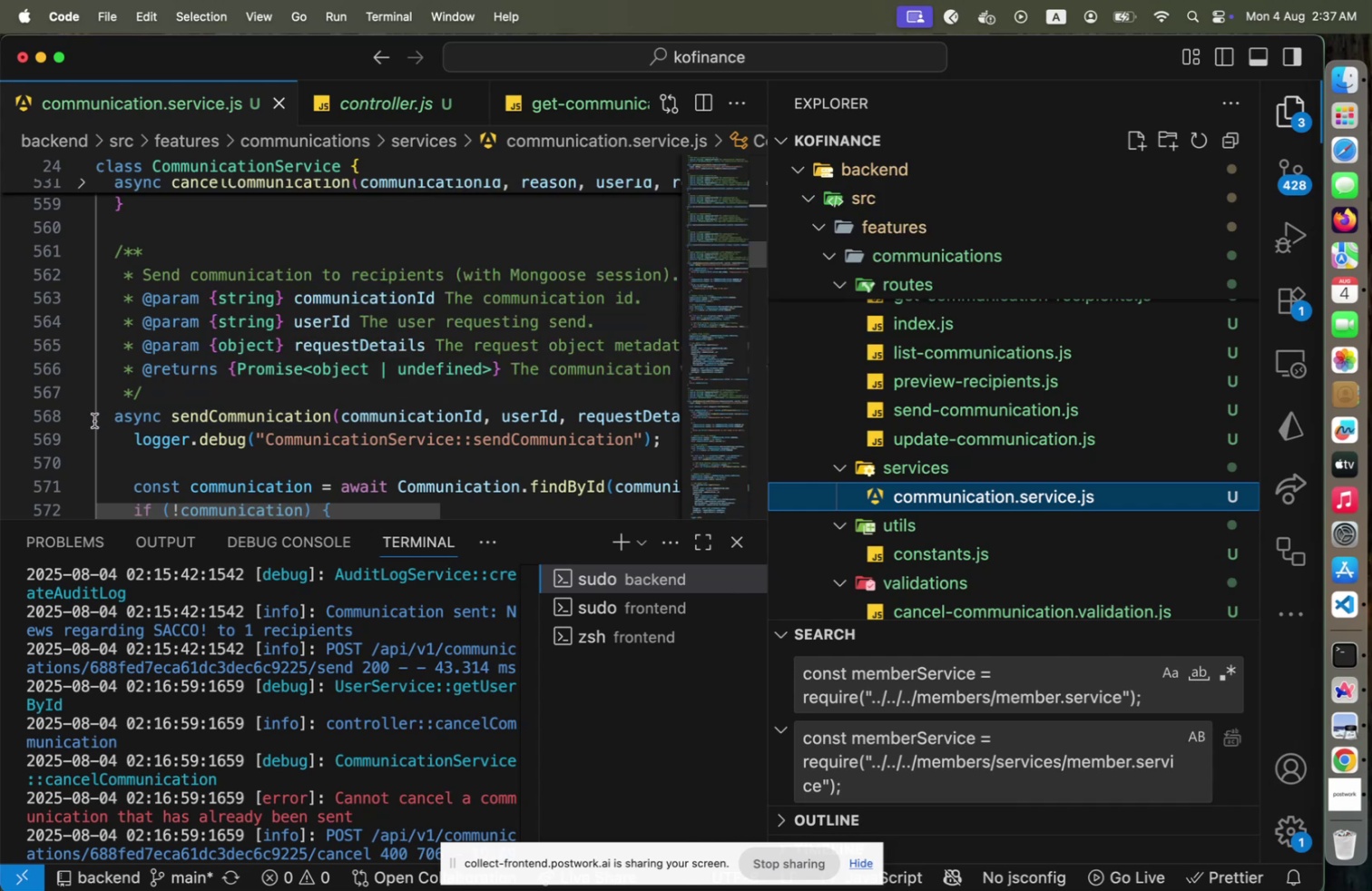 
left_click([88, 419])
 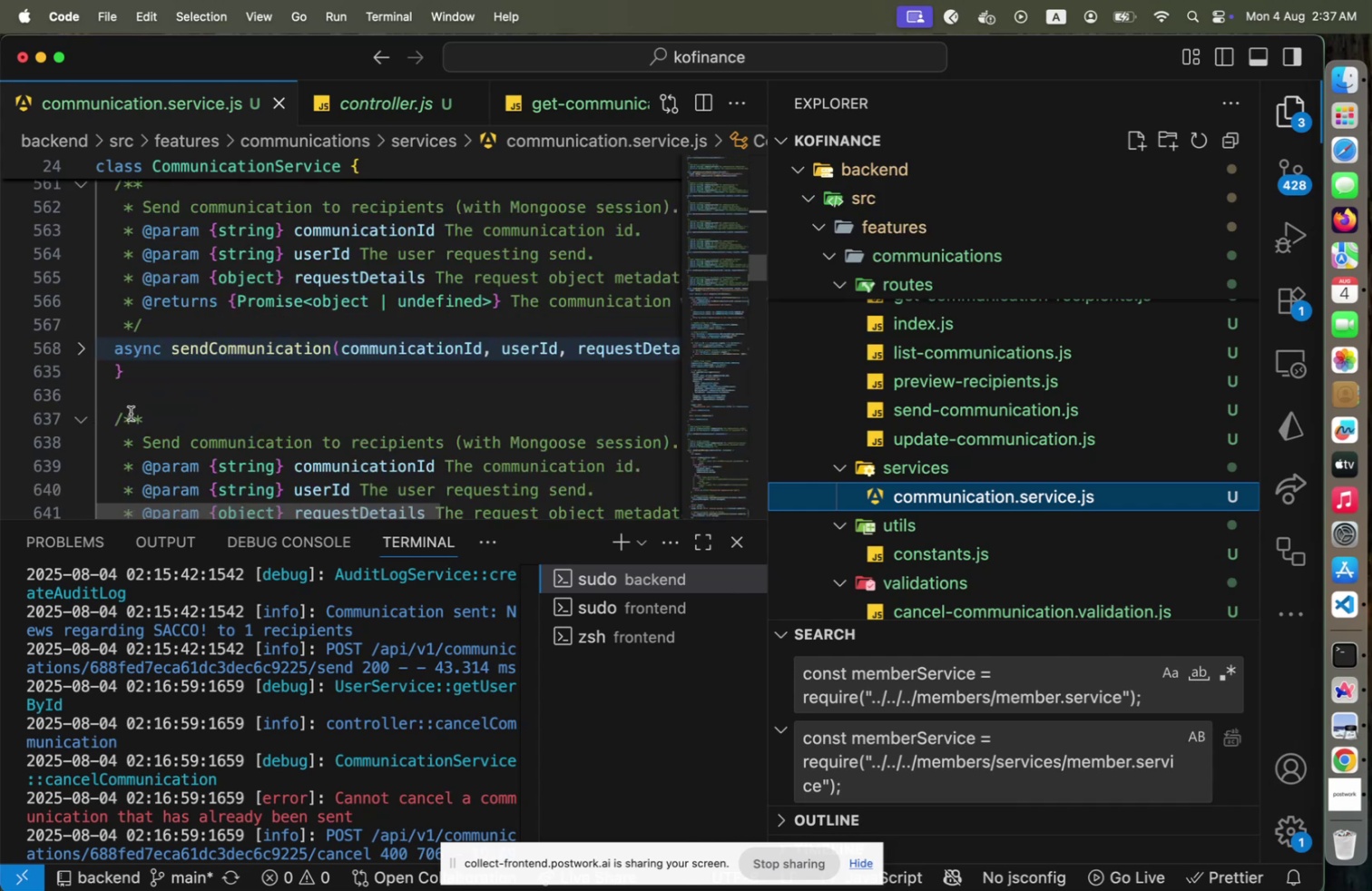 
scroll: coordinate [173, 393], scroll_direction: down, amount: 15.0
 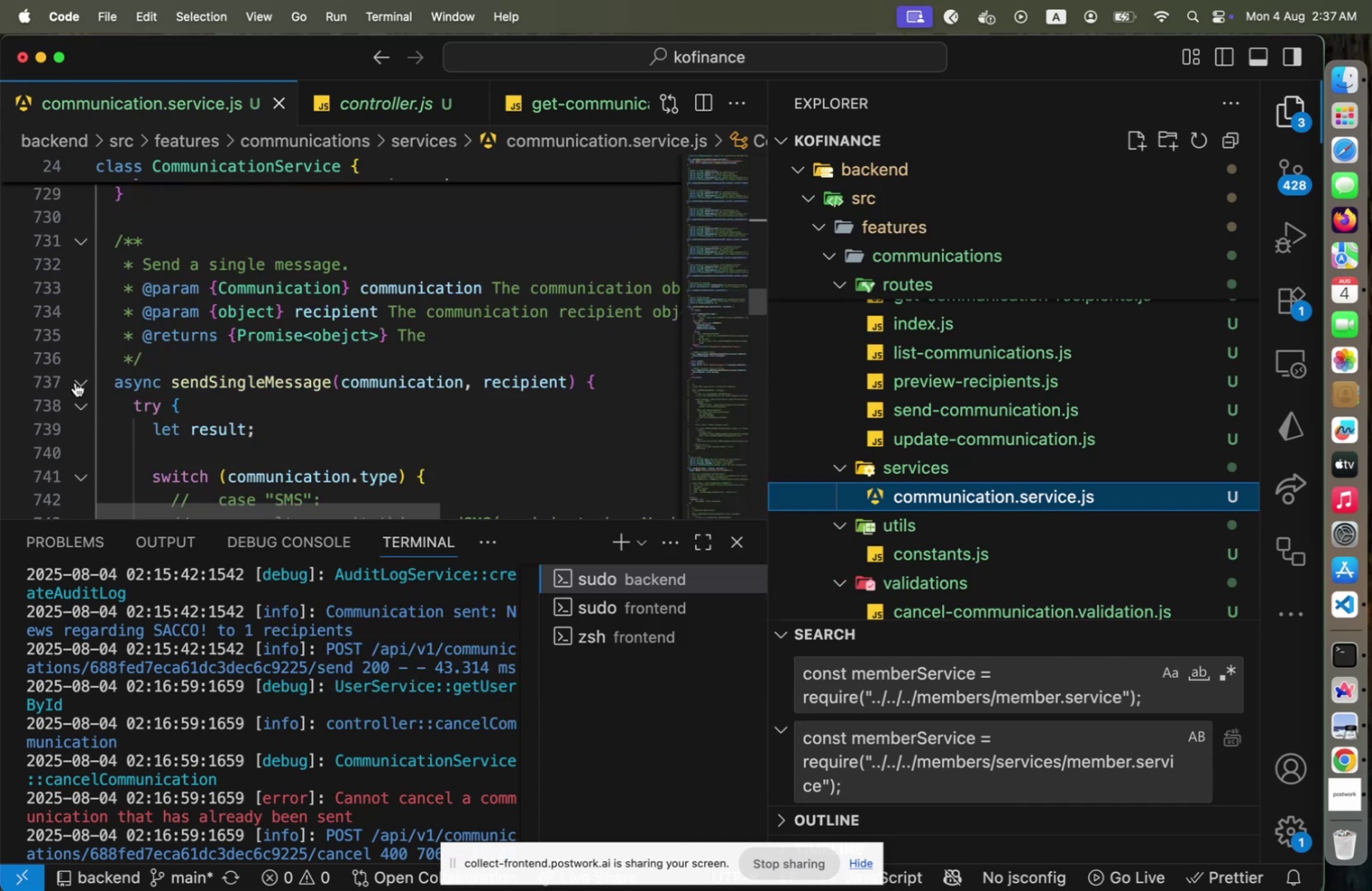 
left_click([75, 381])
 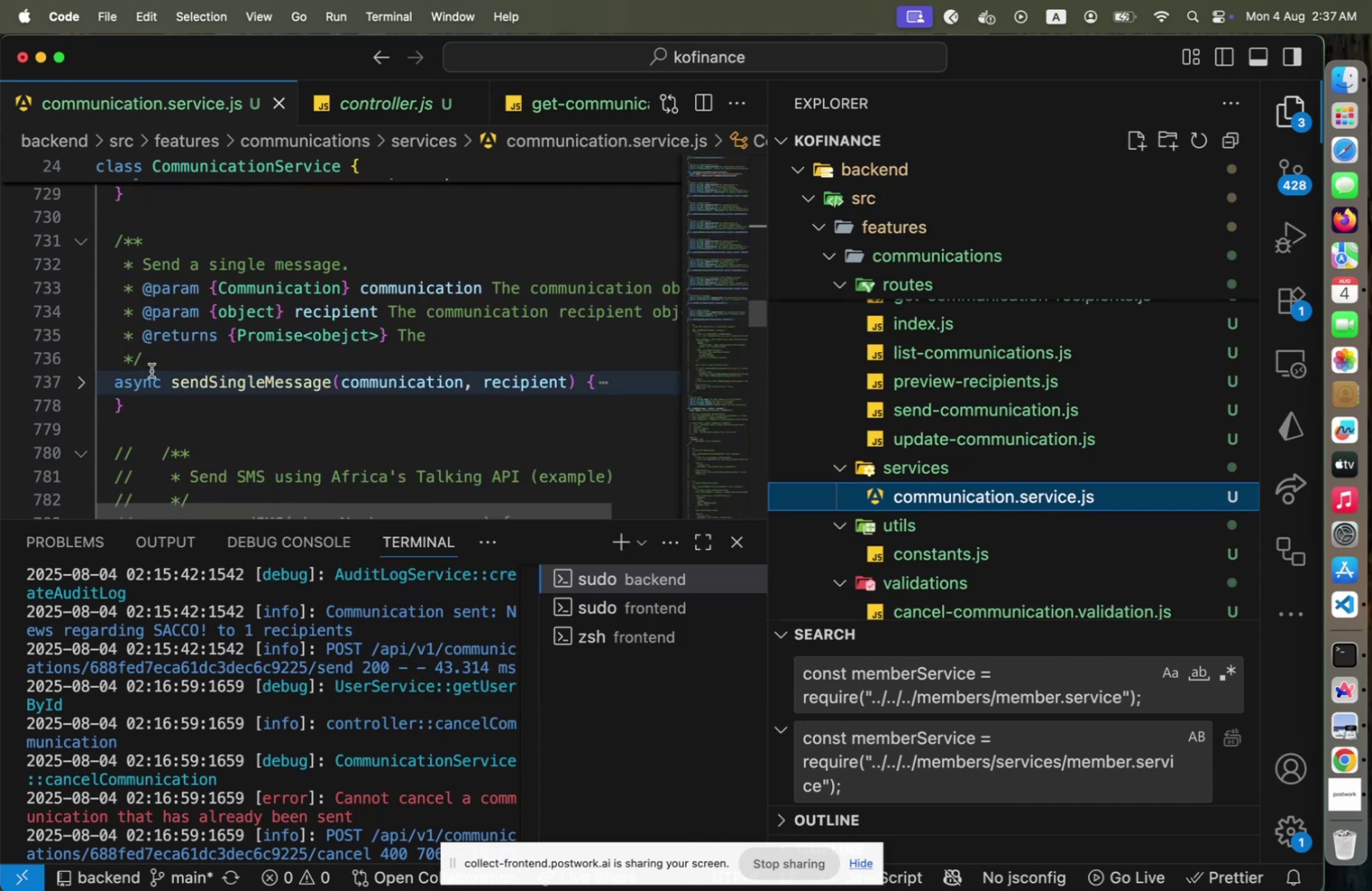 
scroll: coordinate [157, 362], scroll_direction: down, amount: 33.0
 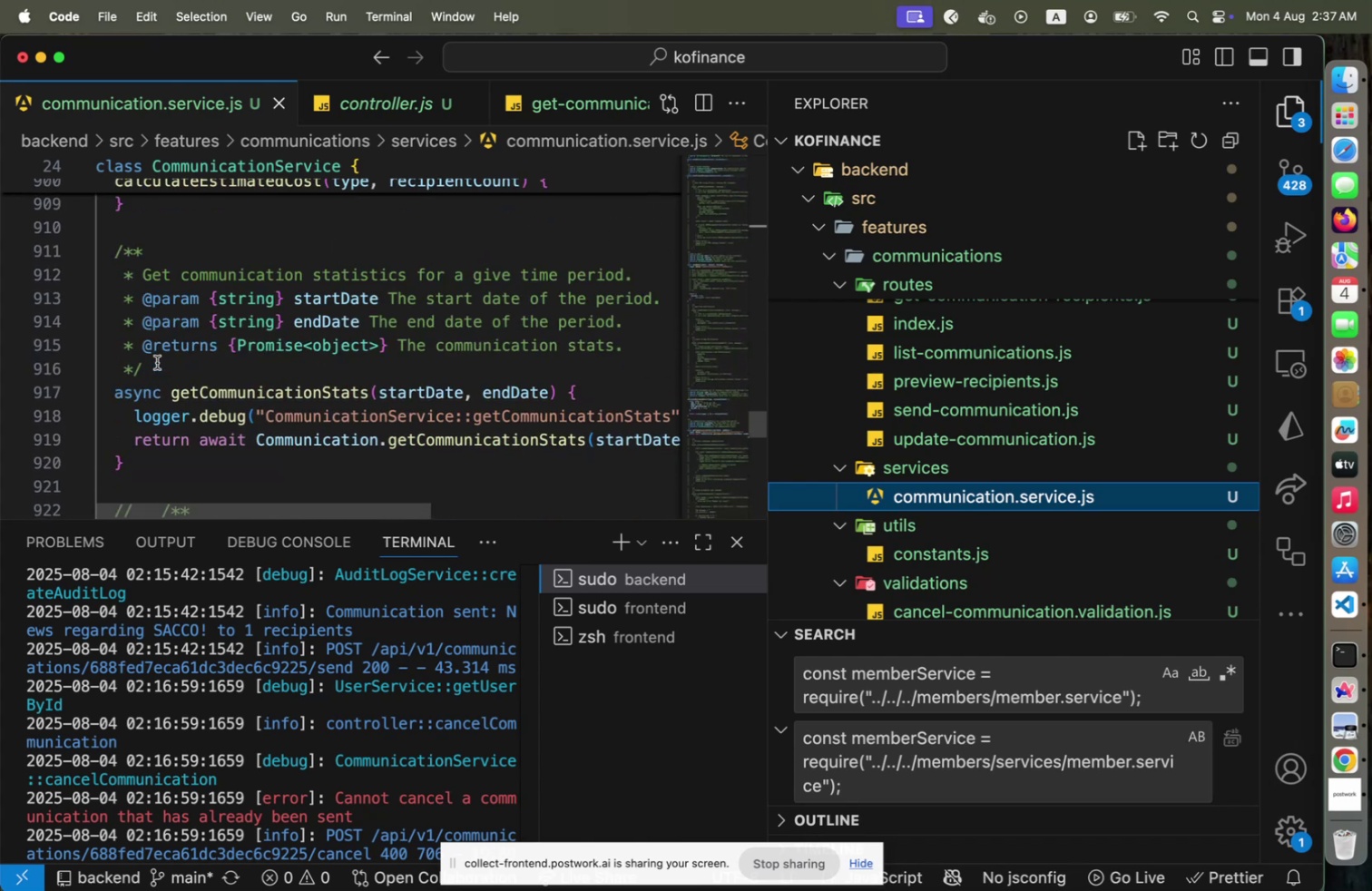 
scroll: coordinate [157, 364], scroll_direction: up, amount: 13.0
 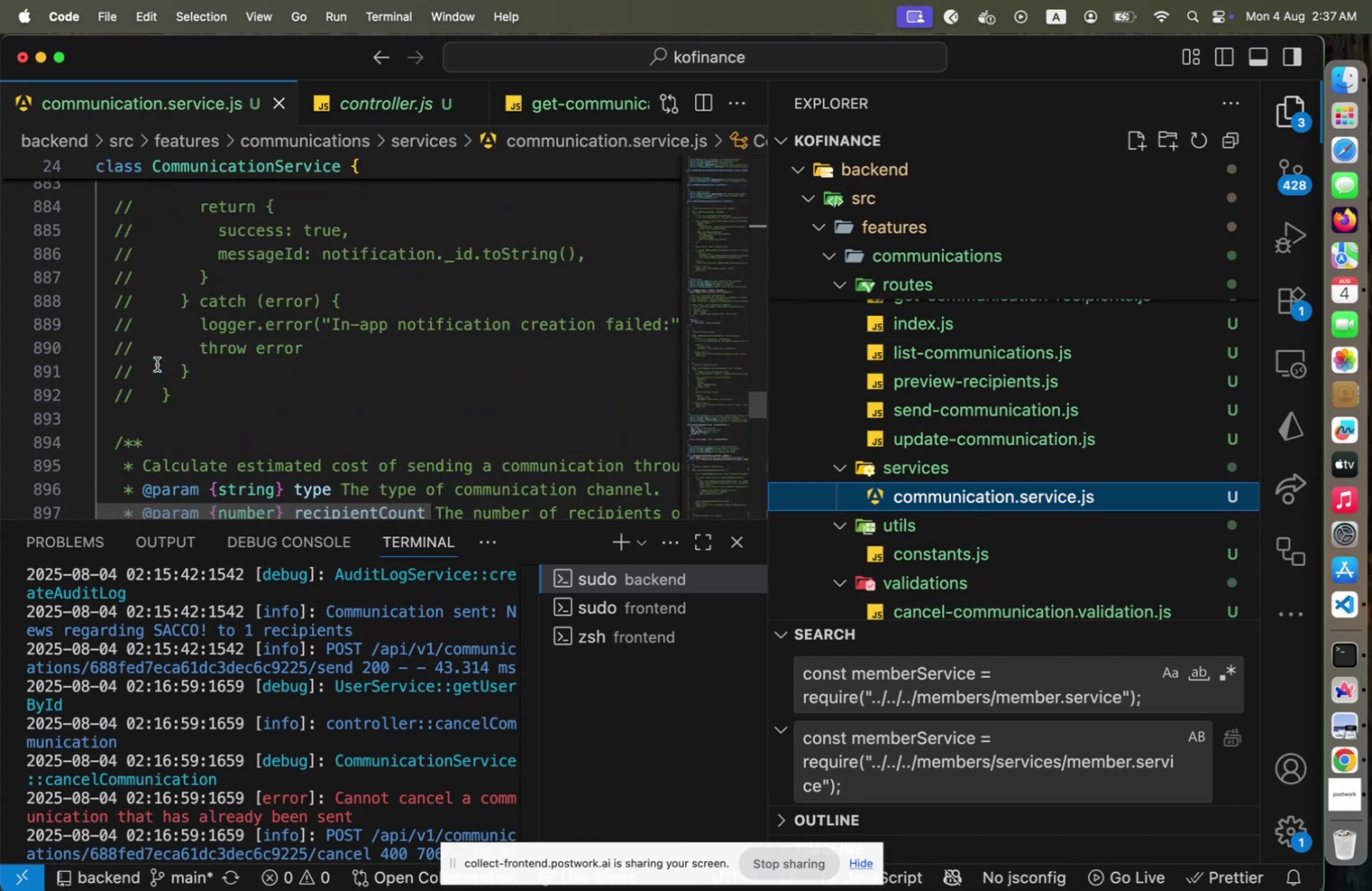 
scroll: coordinate [157, 364], scroll_direction: down, amount: 12.0
 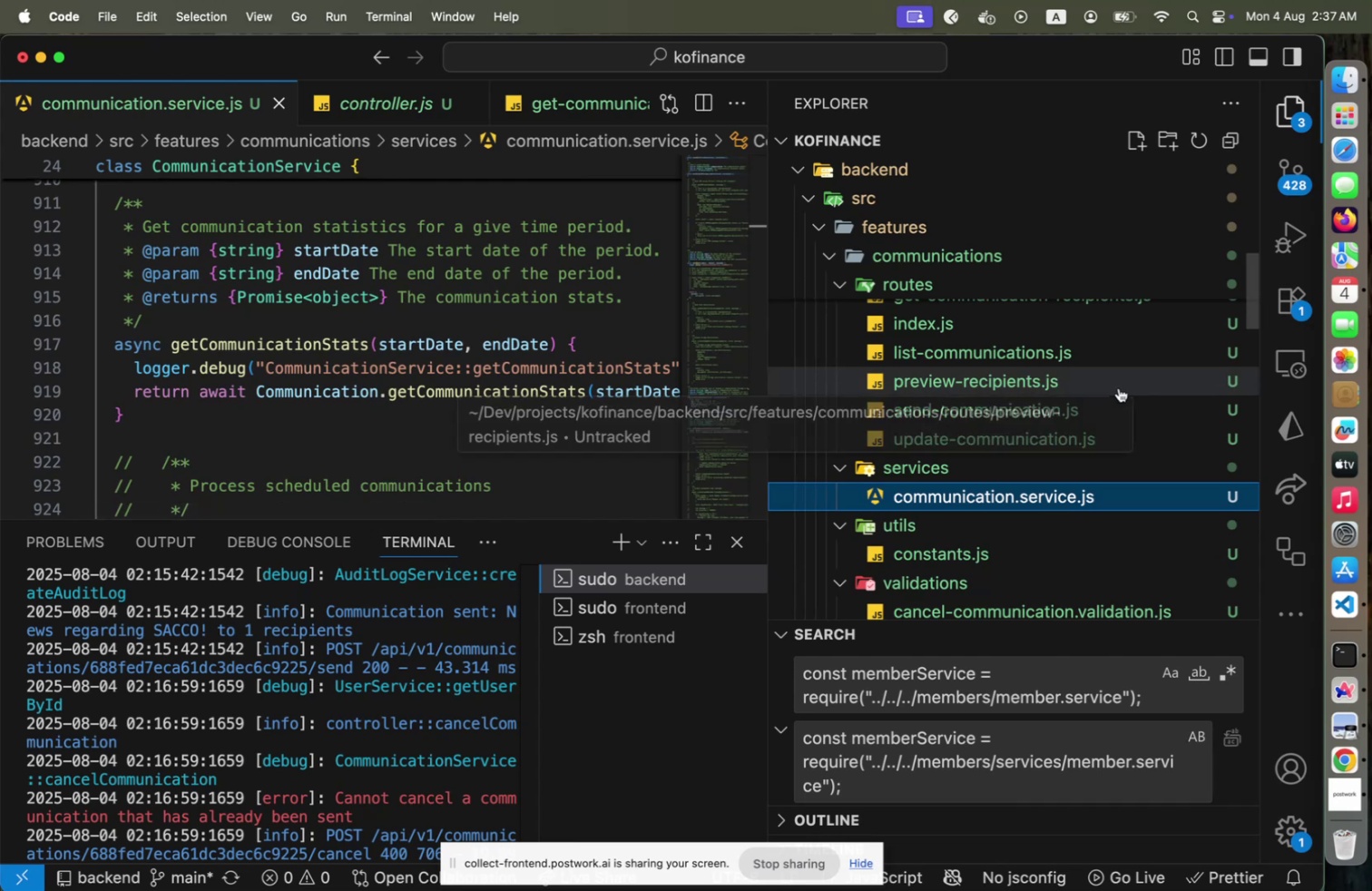 
wait(5.52)
 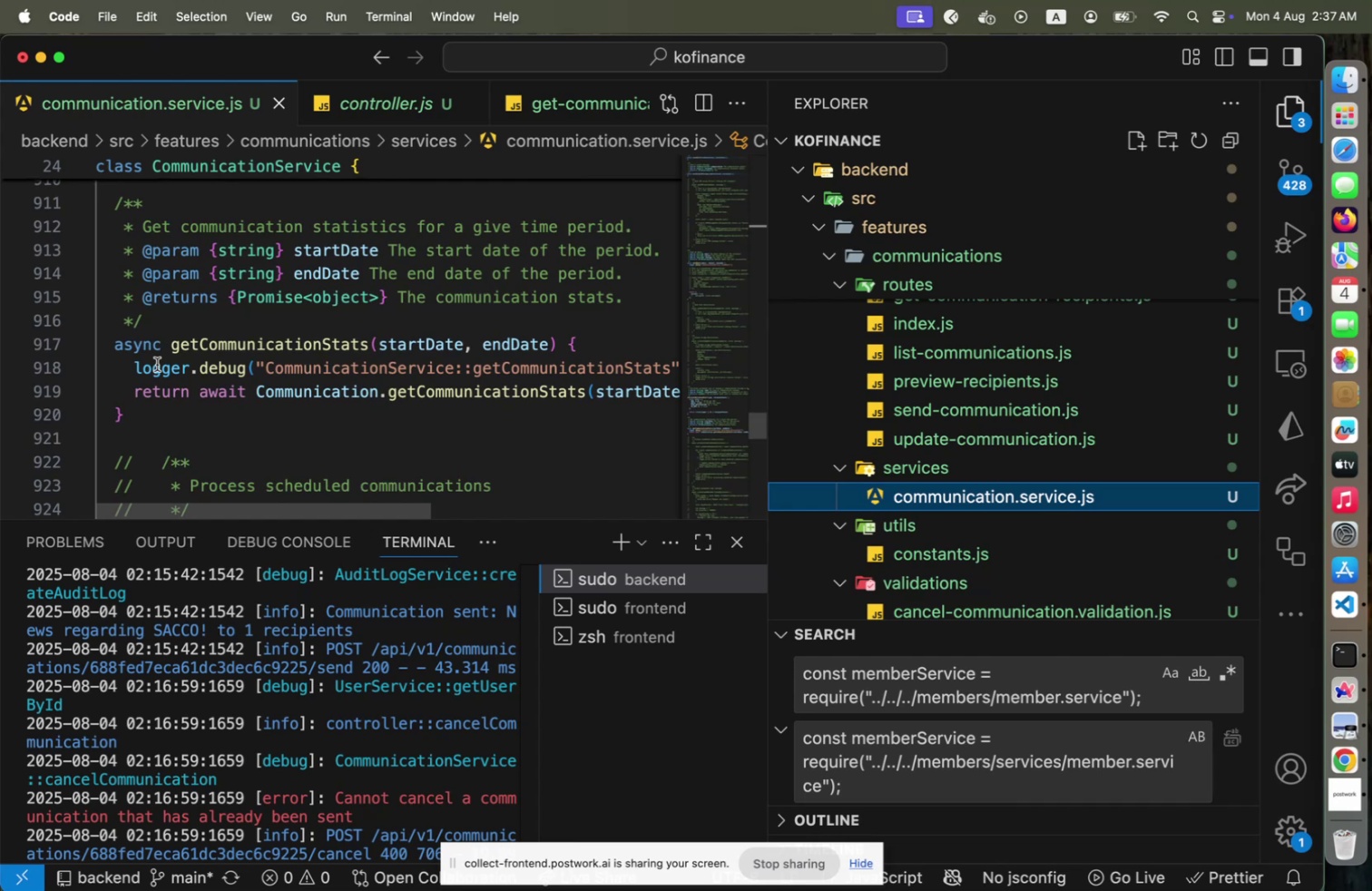 
left_click([1133, 149])
 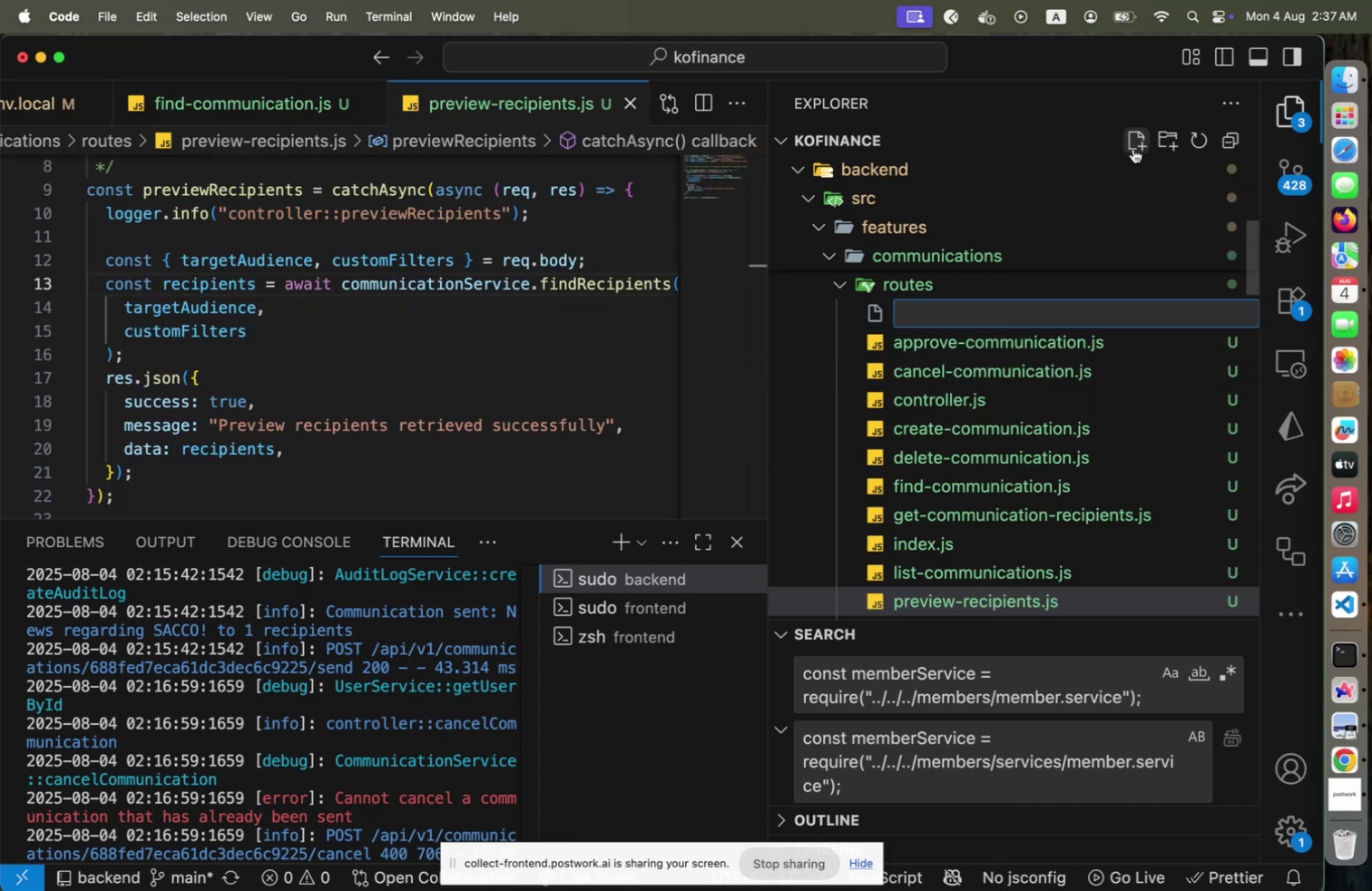 
type(get-stats.js)
 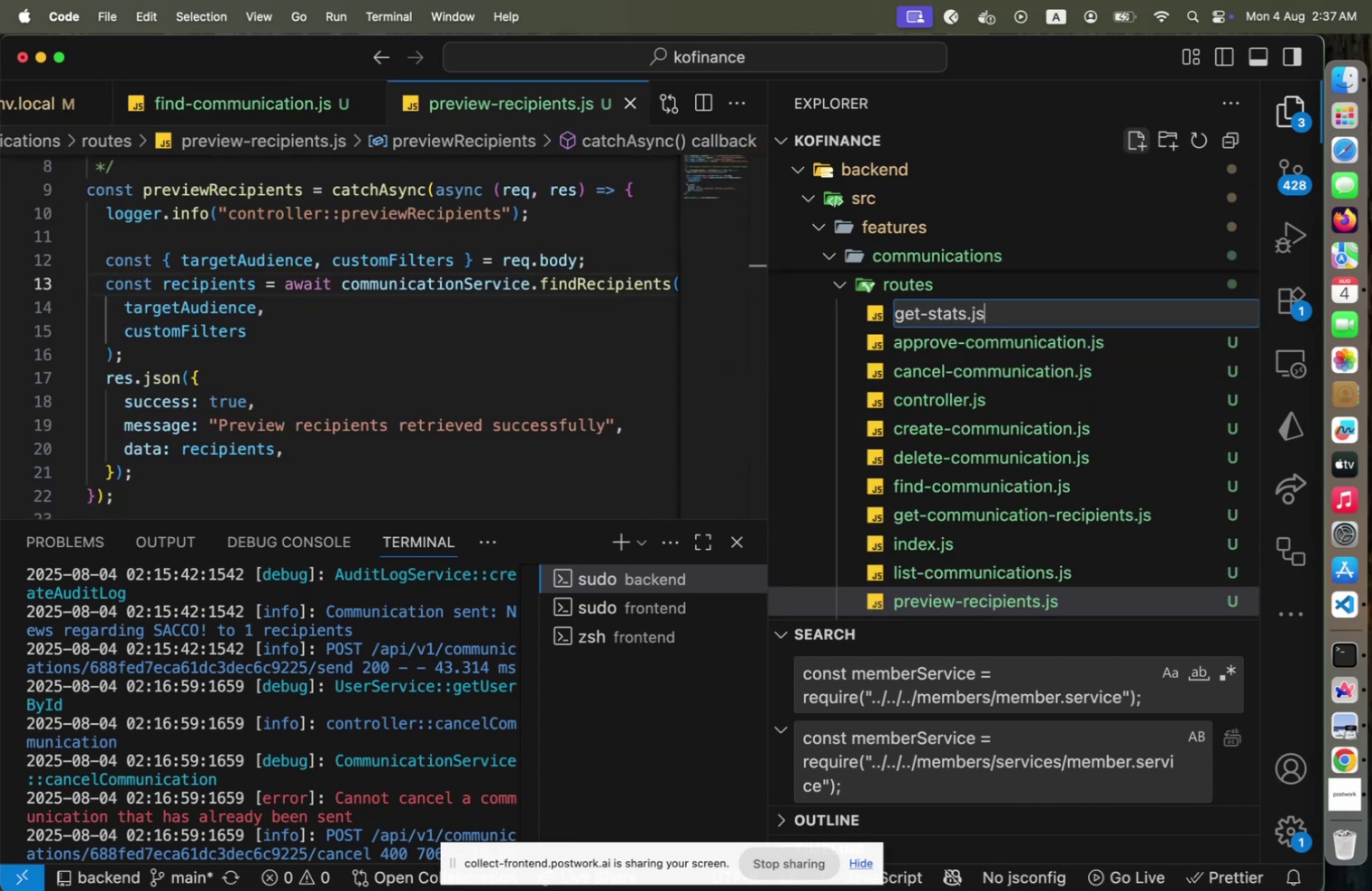 
key(Enter)
 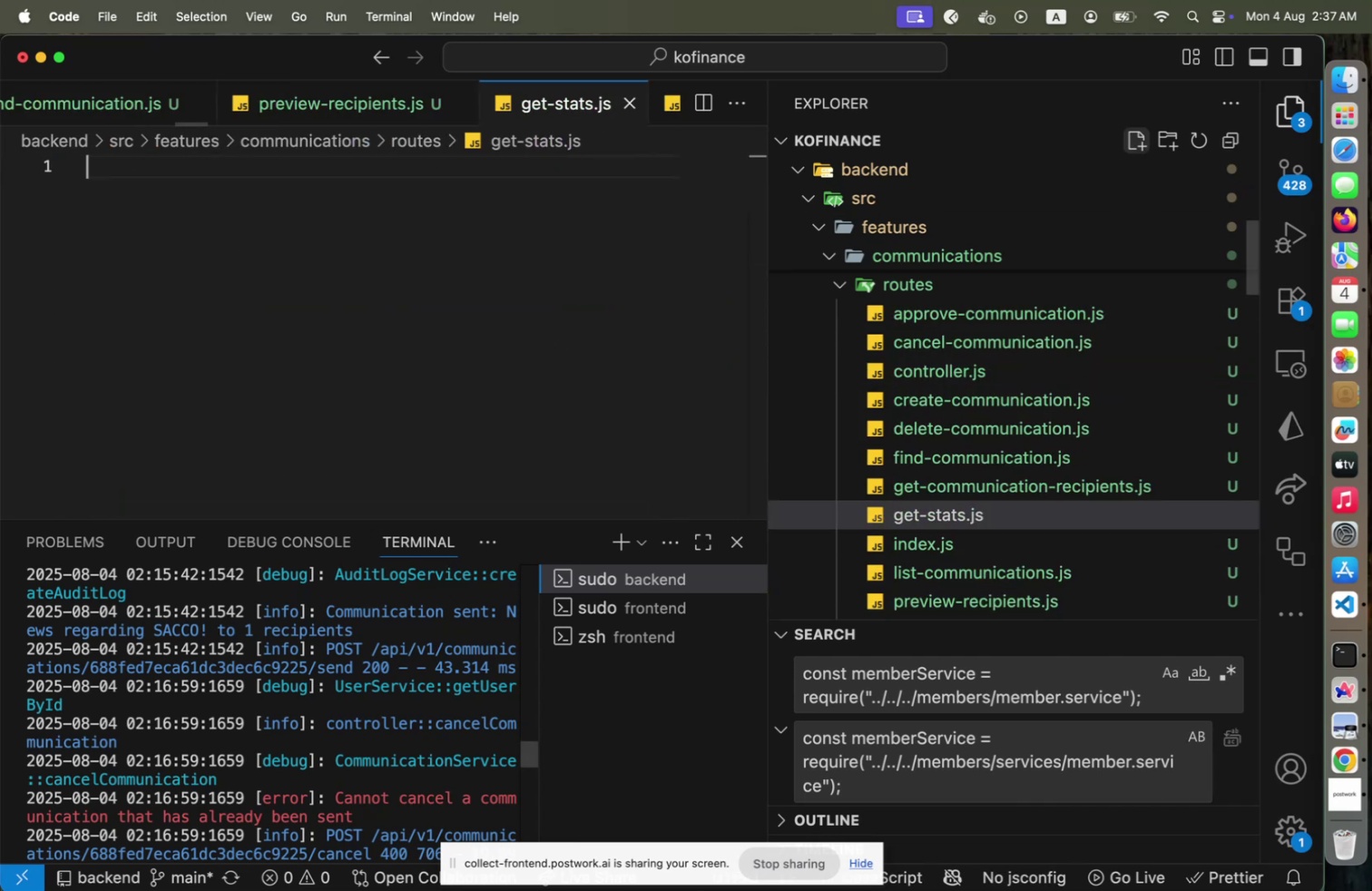 
key(Enter)
 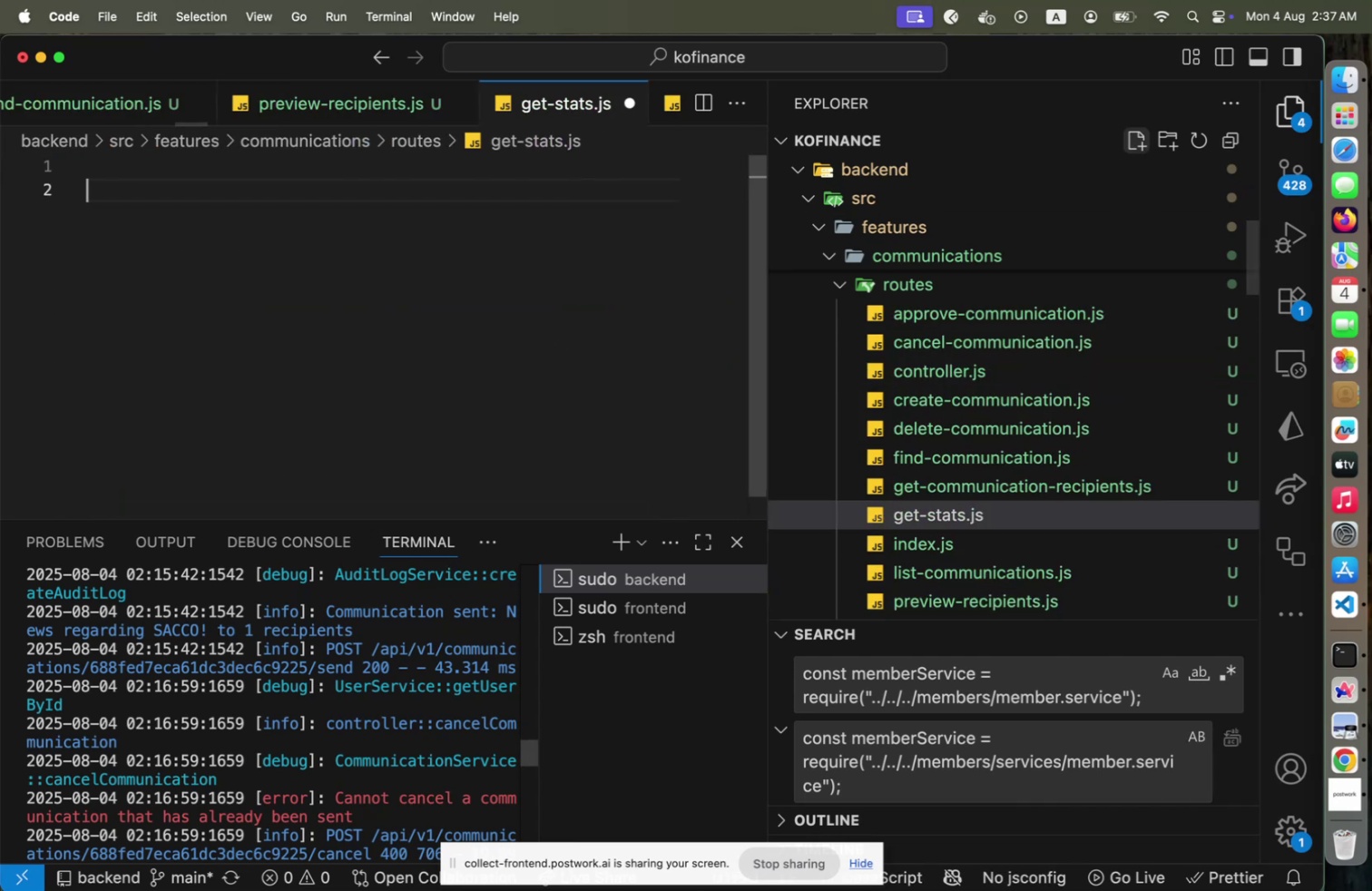 
key(Enter)
 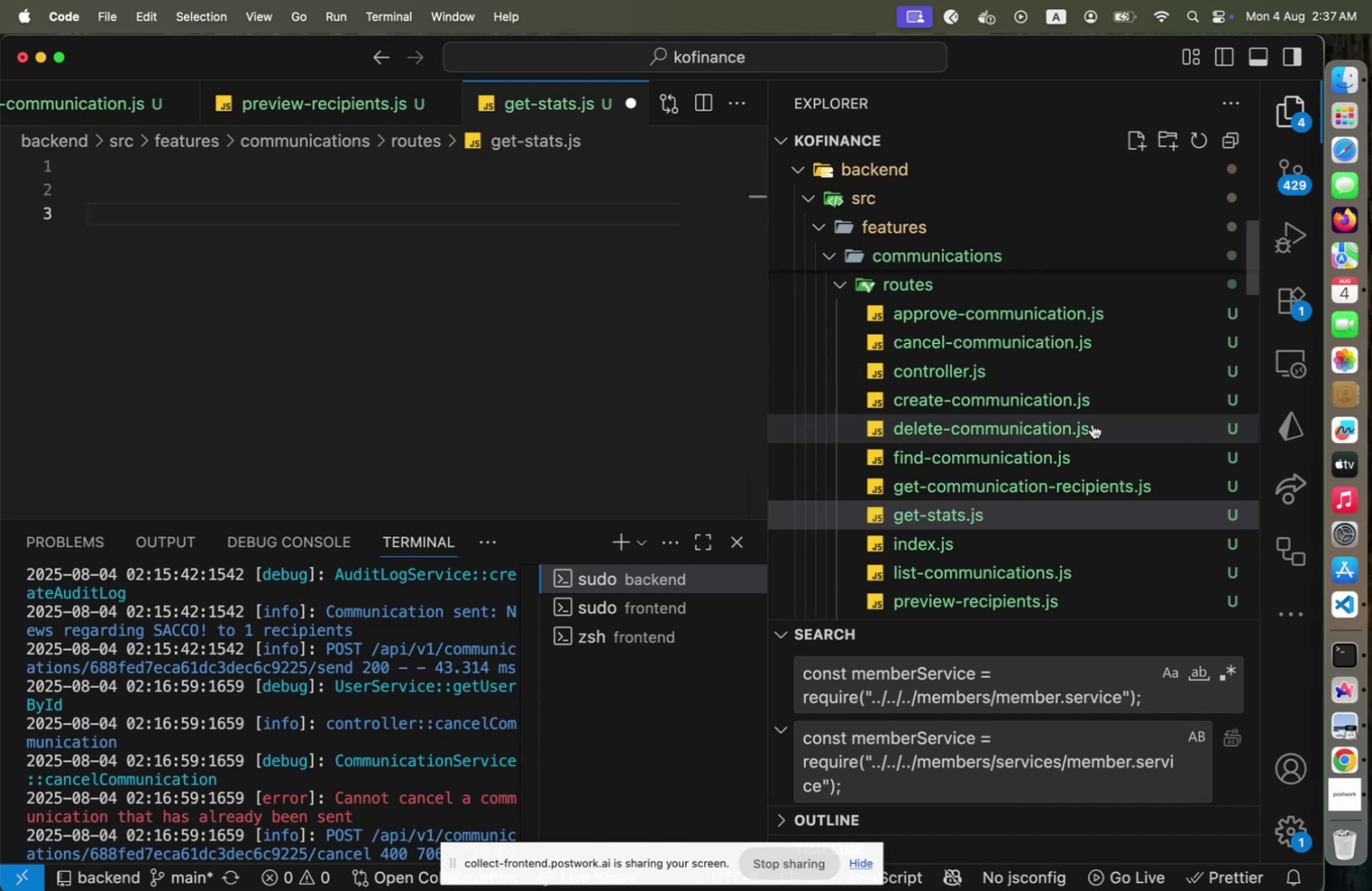 
type(const getStats - )
key(Backspace)
key(Backspace)
type( =)
key(Backspace)
key(Backspace)
type(= catchAs)
 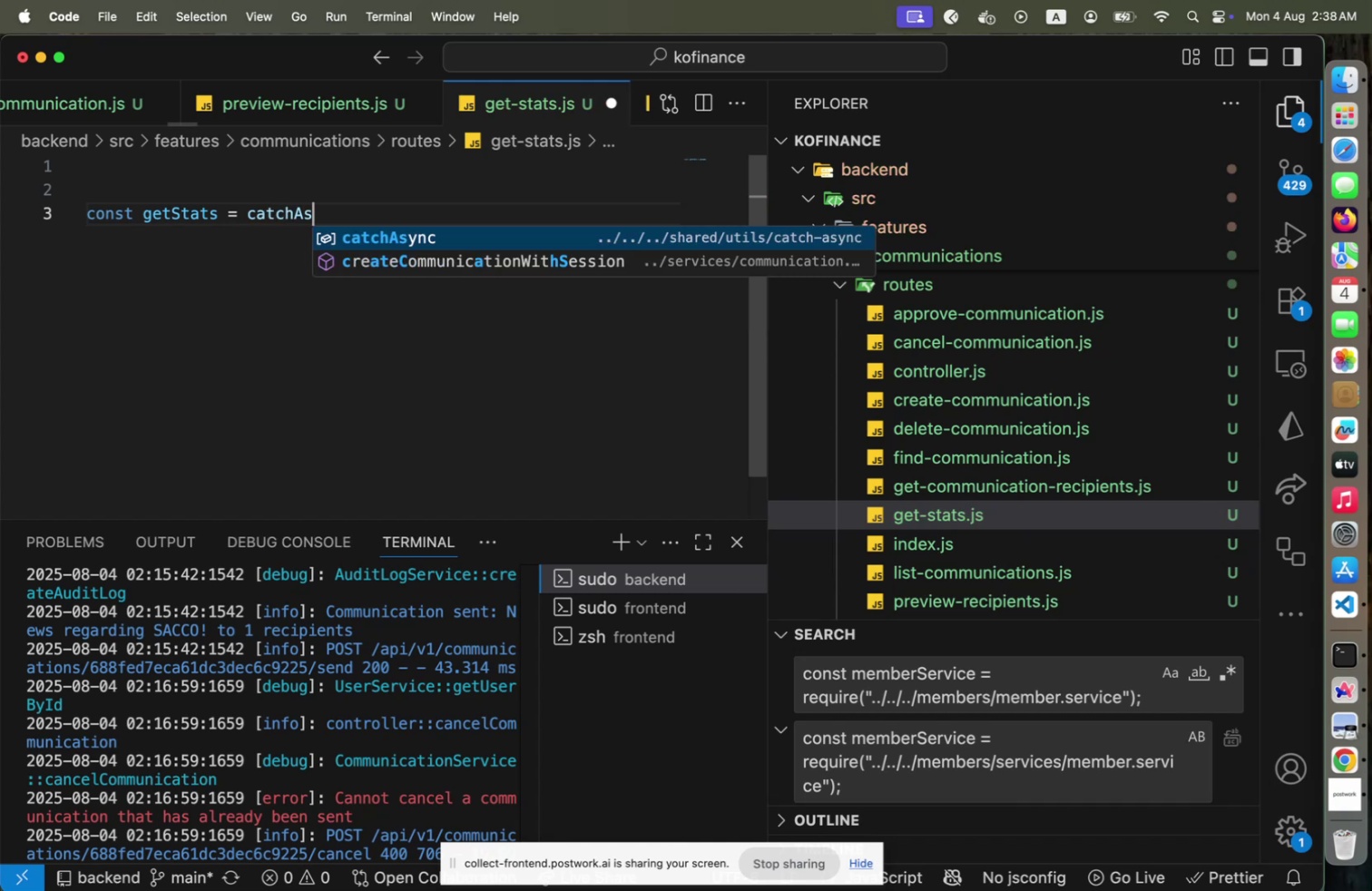 
key(Enter)
 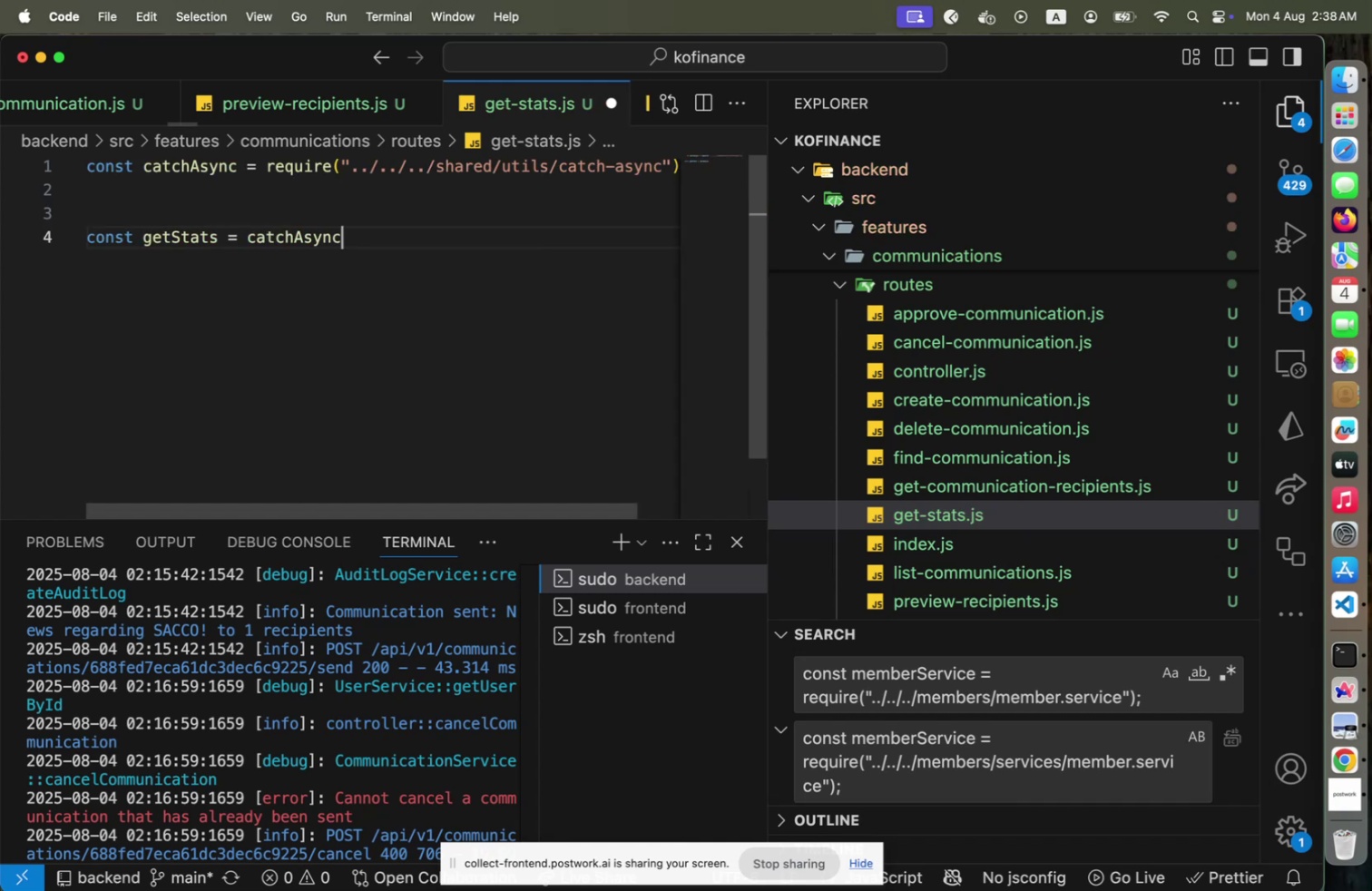 
type((async(req, res)
 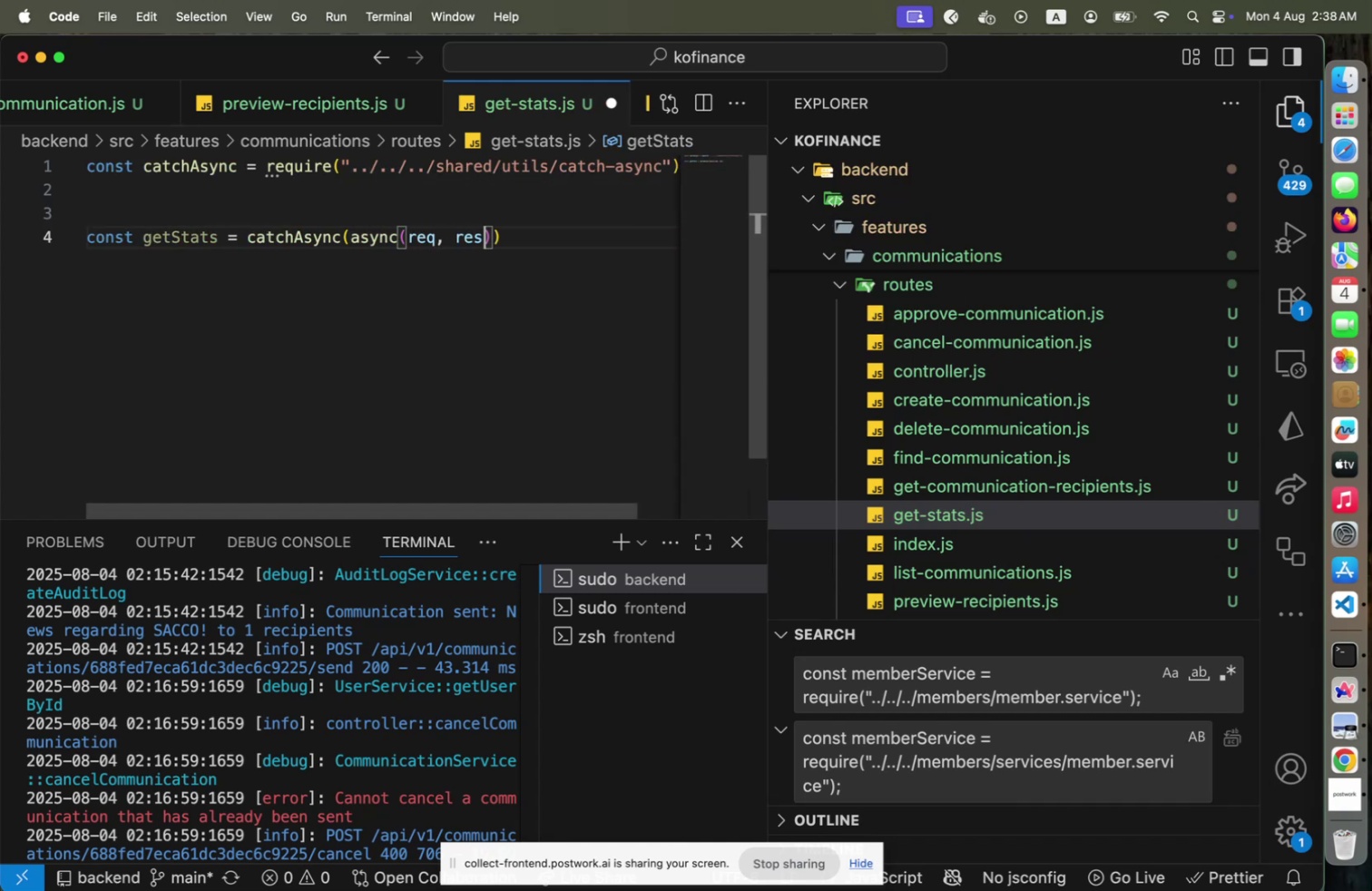 
key(ArrowRight)
 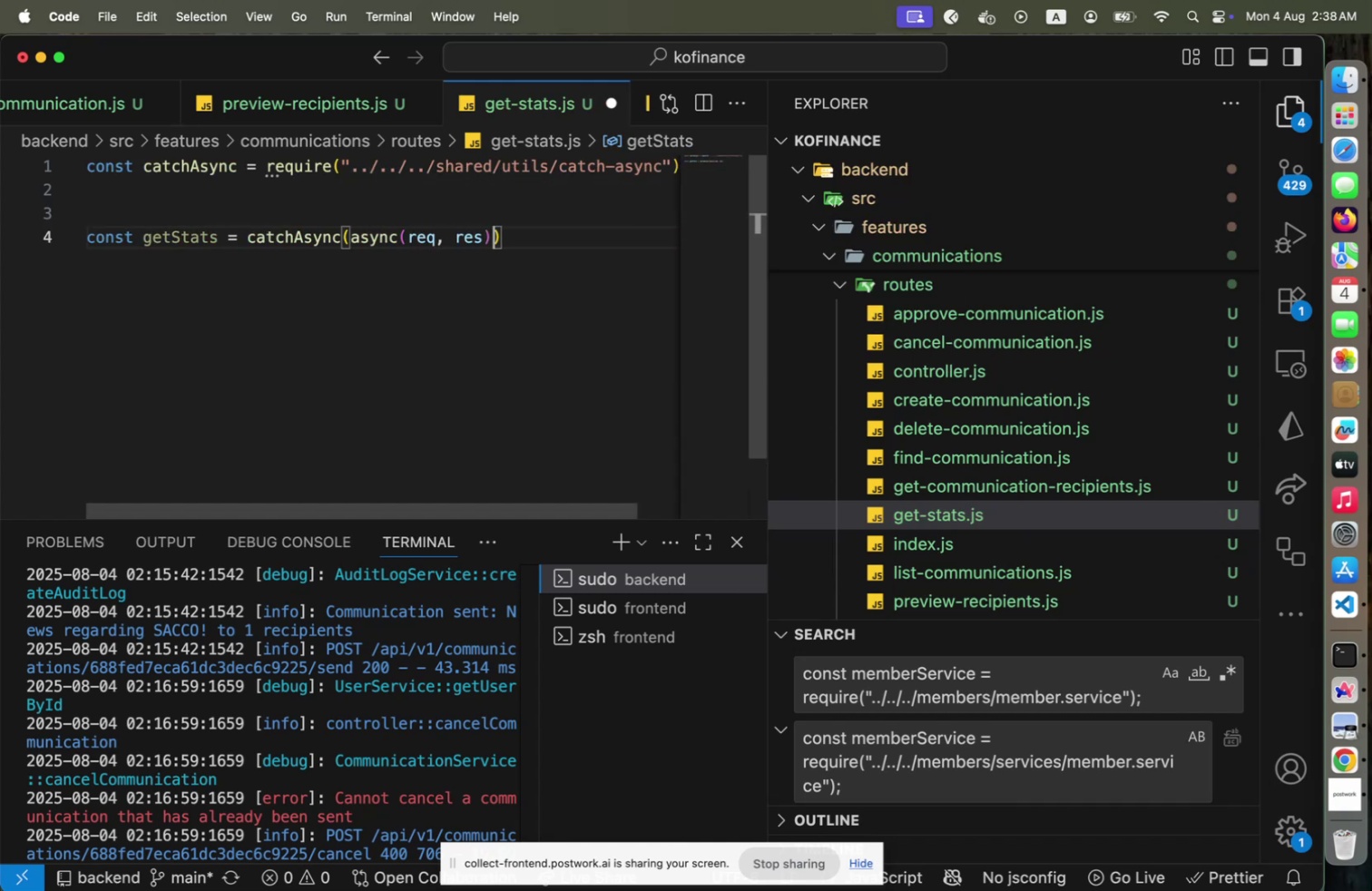 
key(Space)
 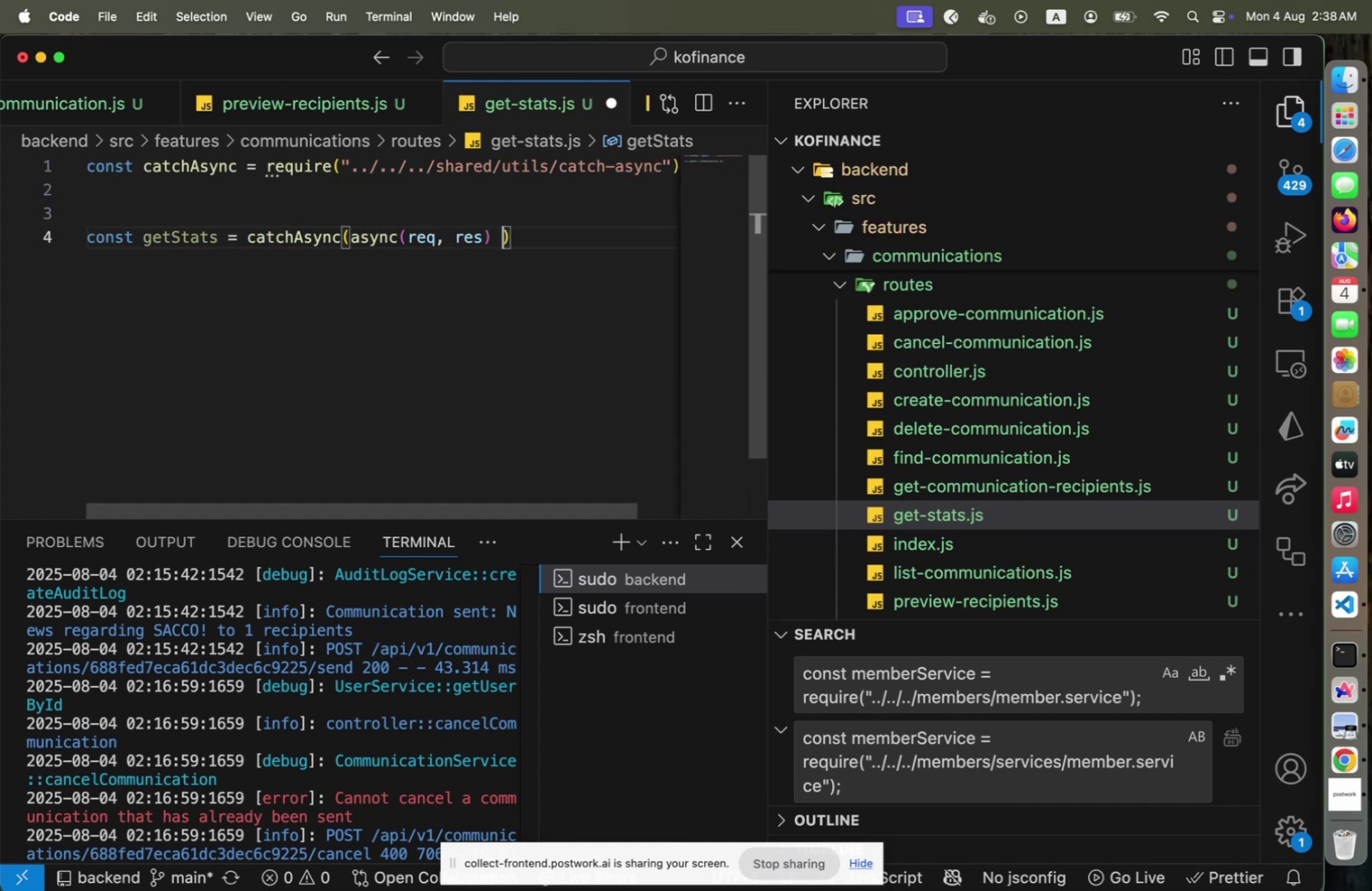 
key(Equal)
 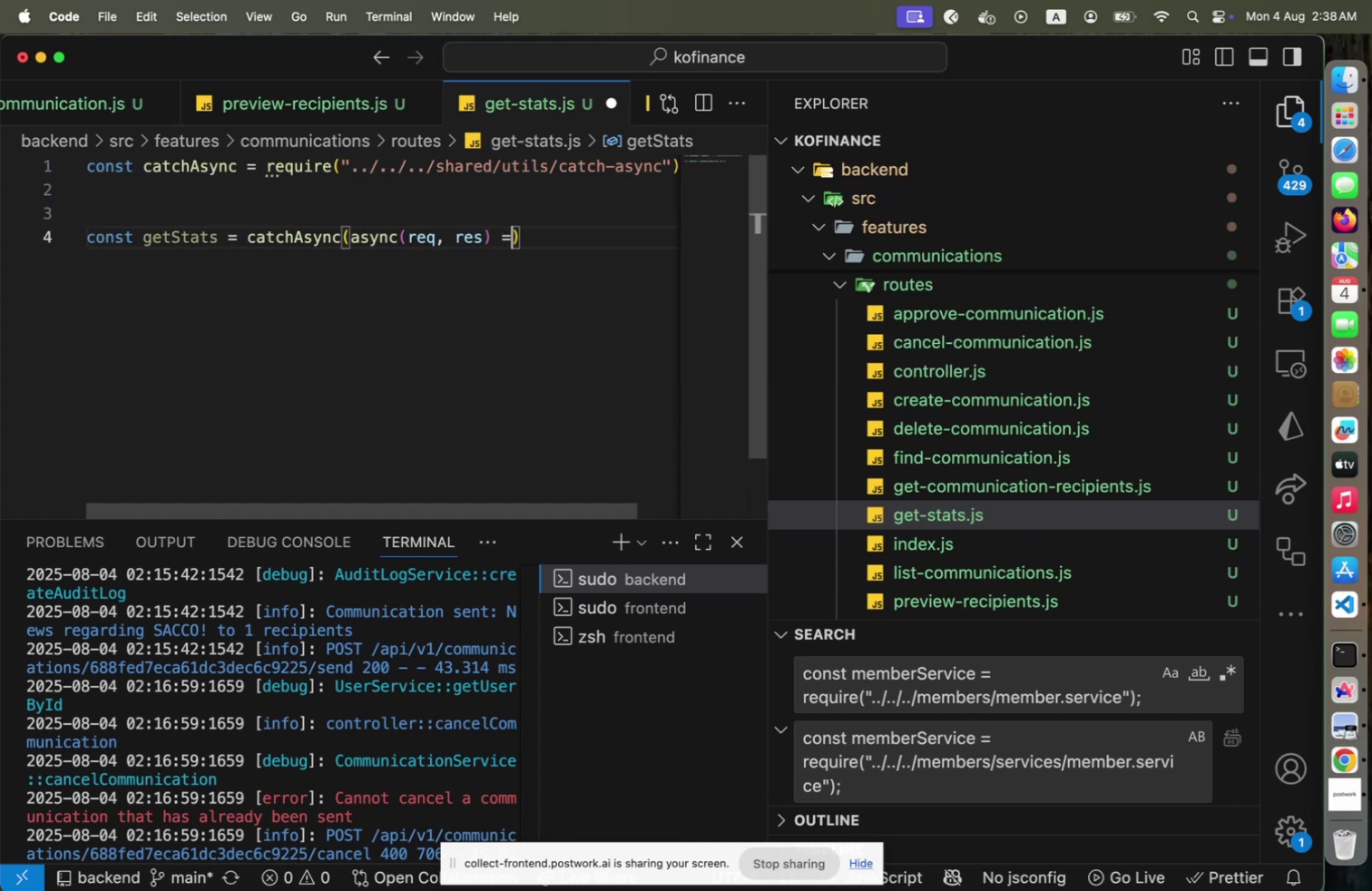 
key(Shift+ShiftLeft)
 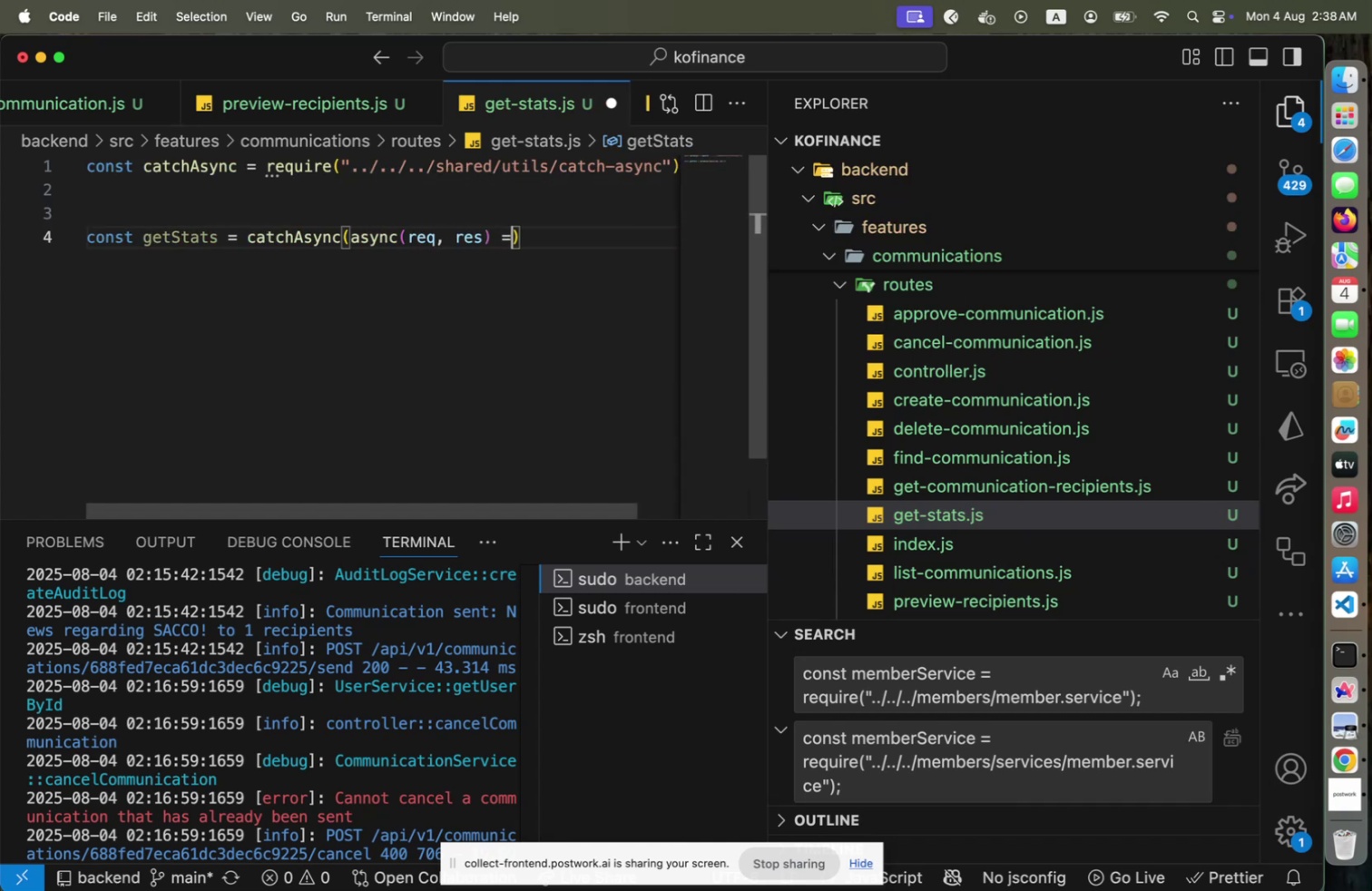 
key(Shift+Period)
 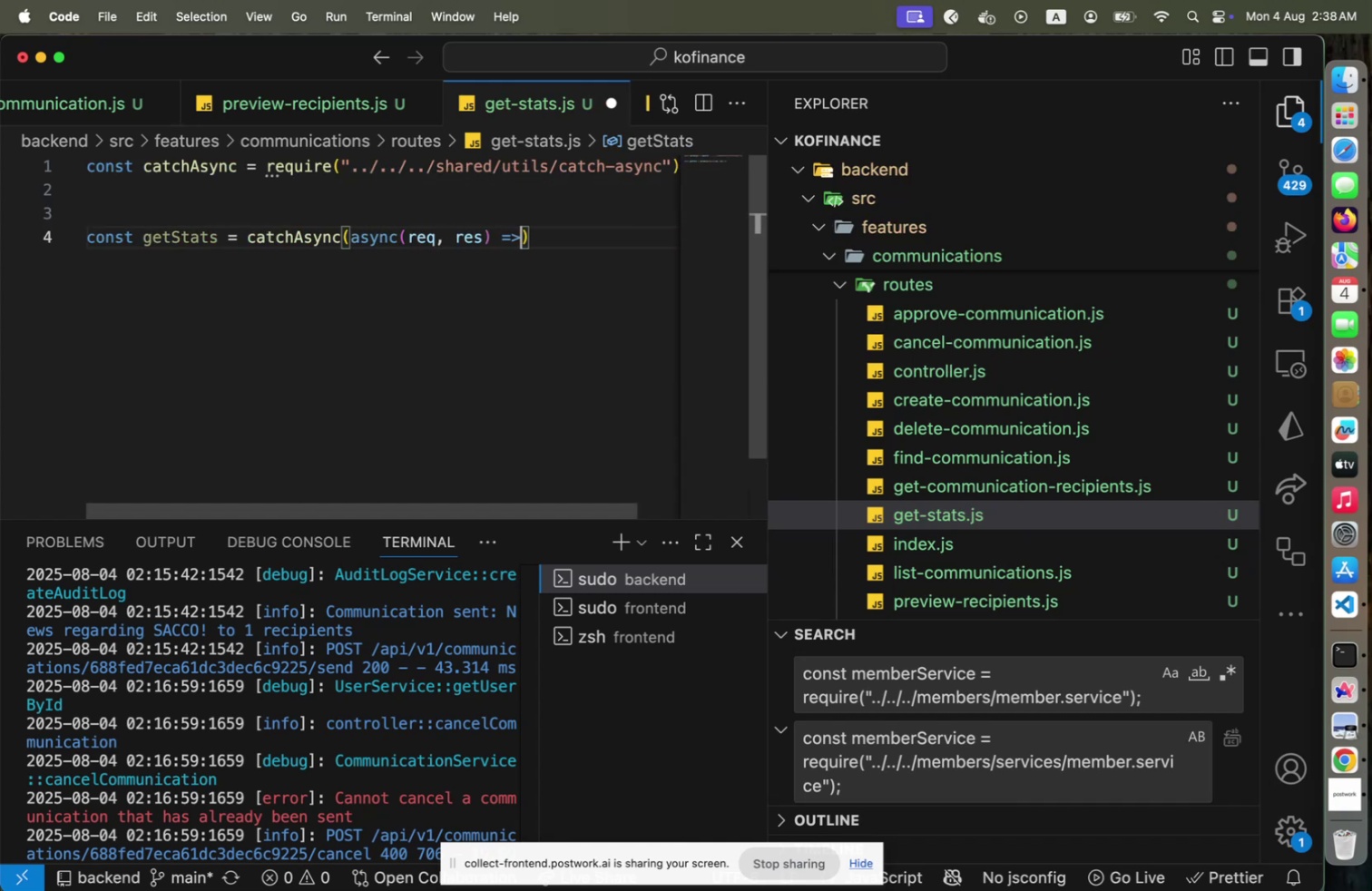 
key(Space)
 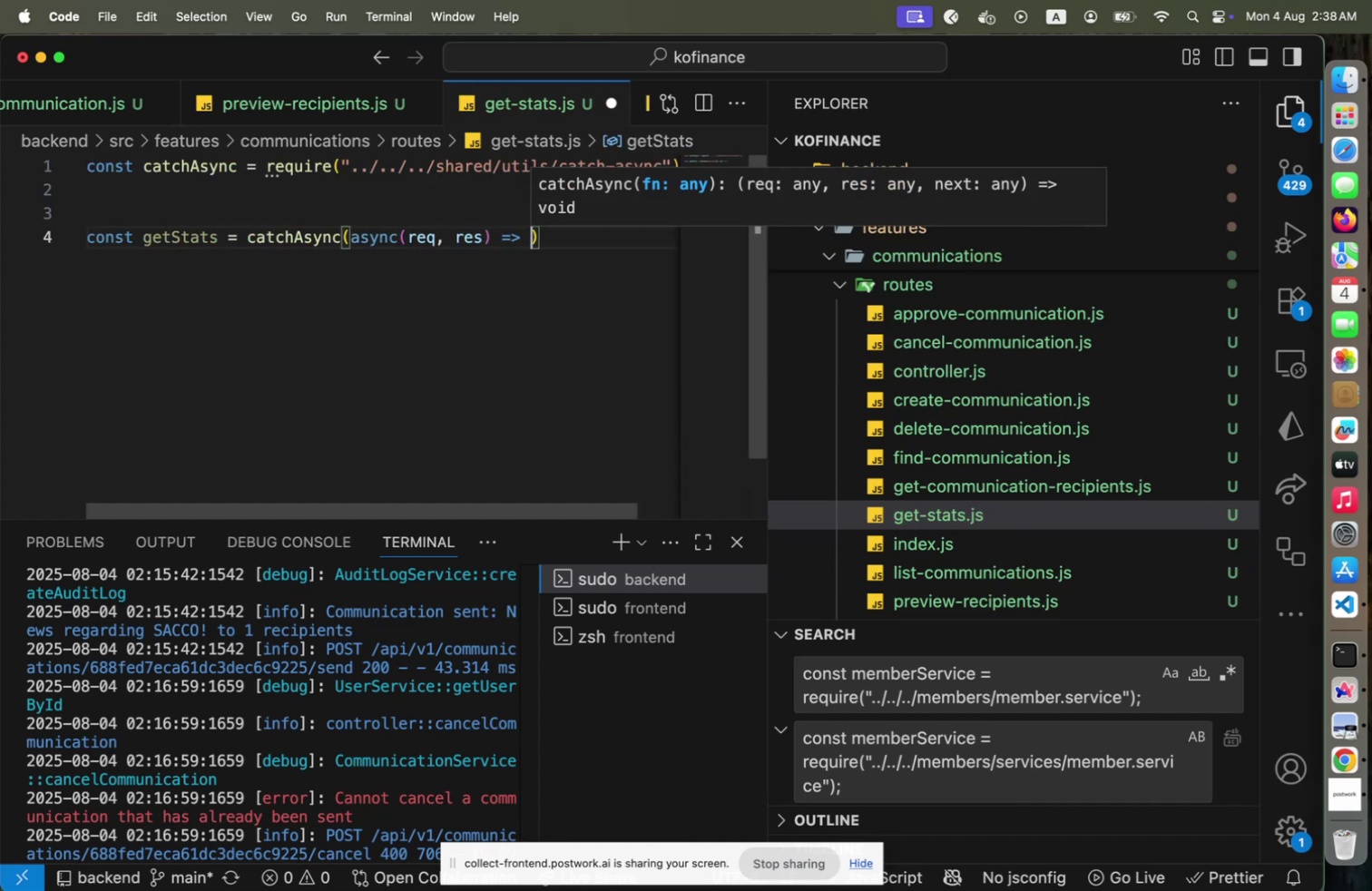 
key(Shift+ShiftLeft)
 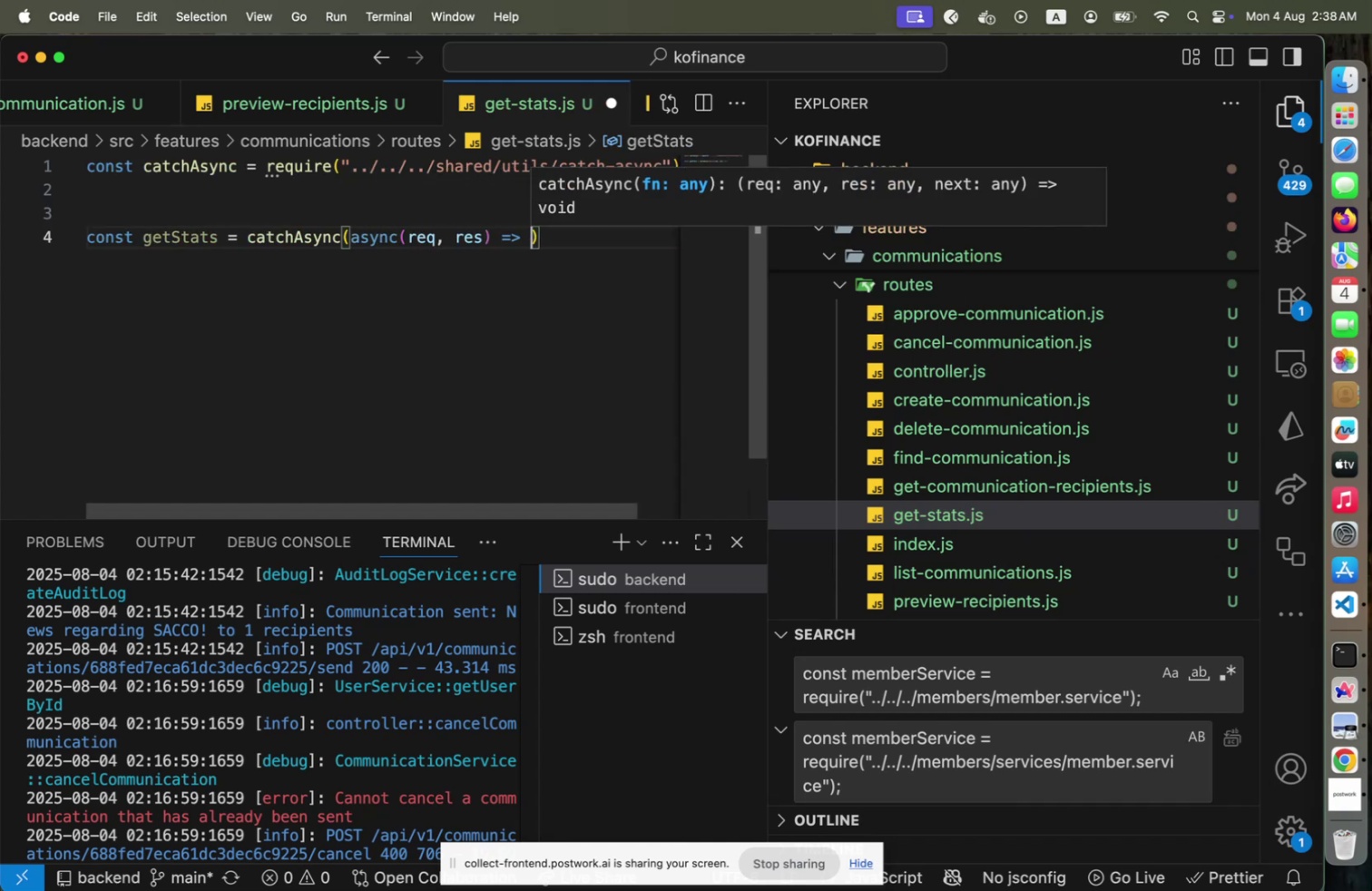 
key(Shift+BracketLeft)
 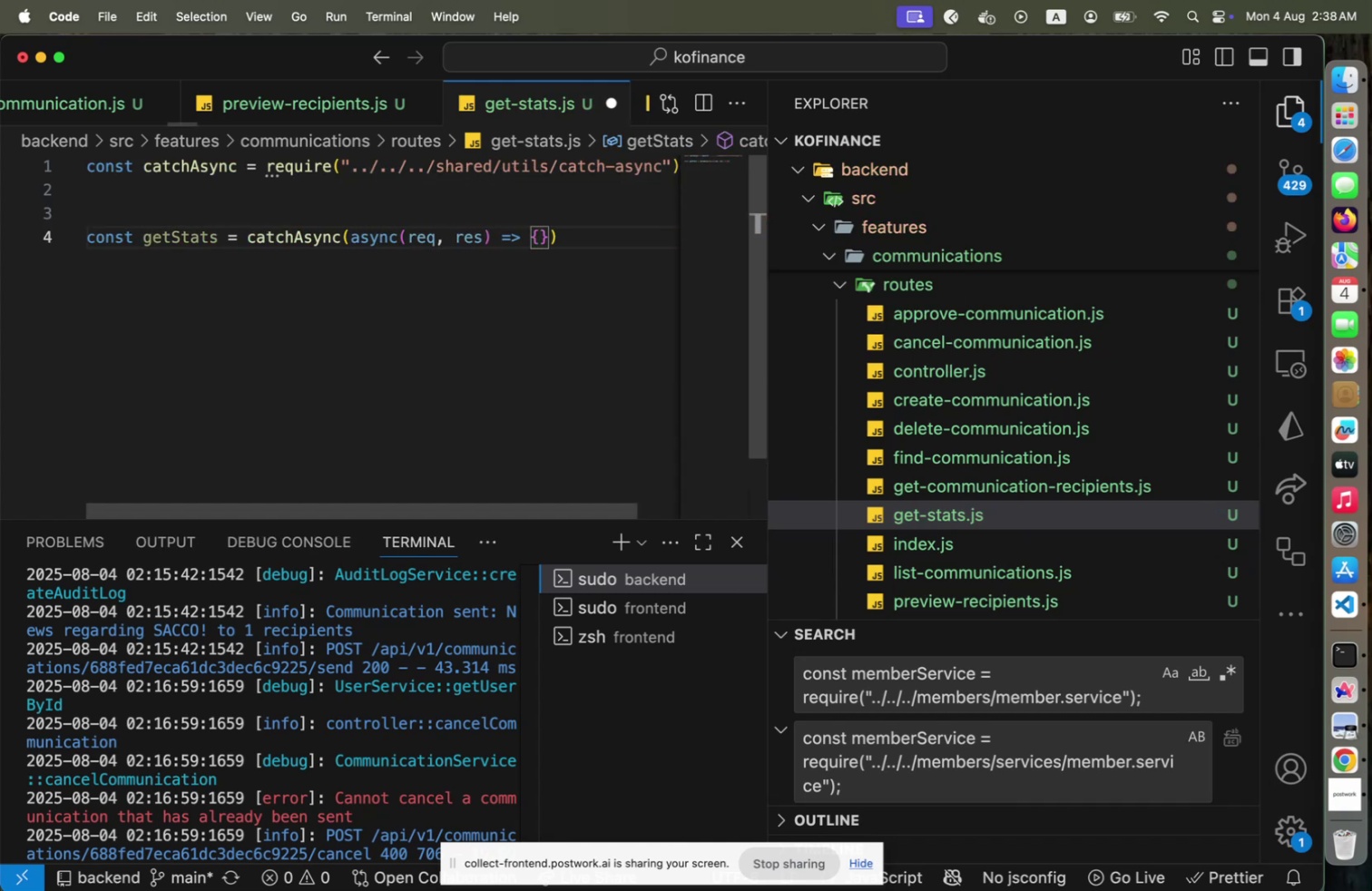 
key(Enter)
 